 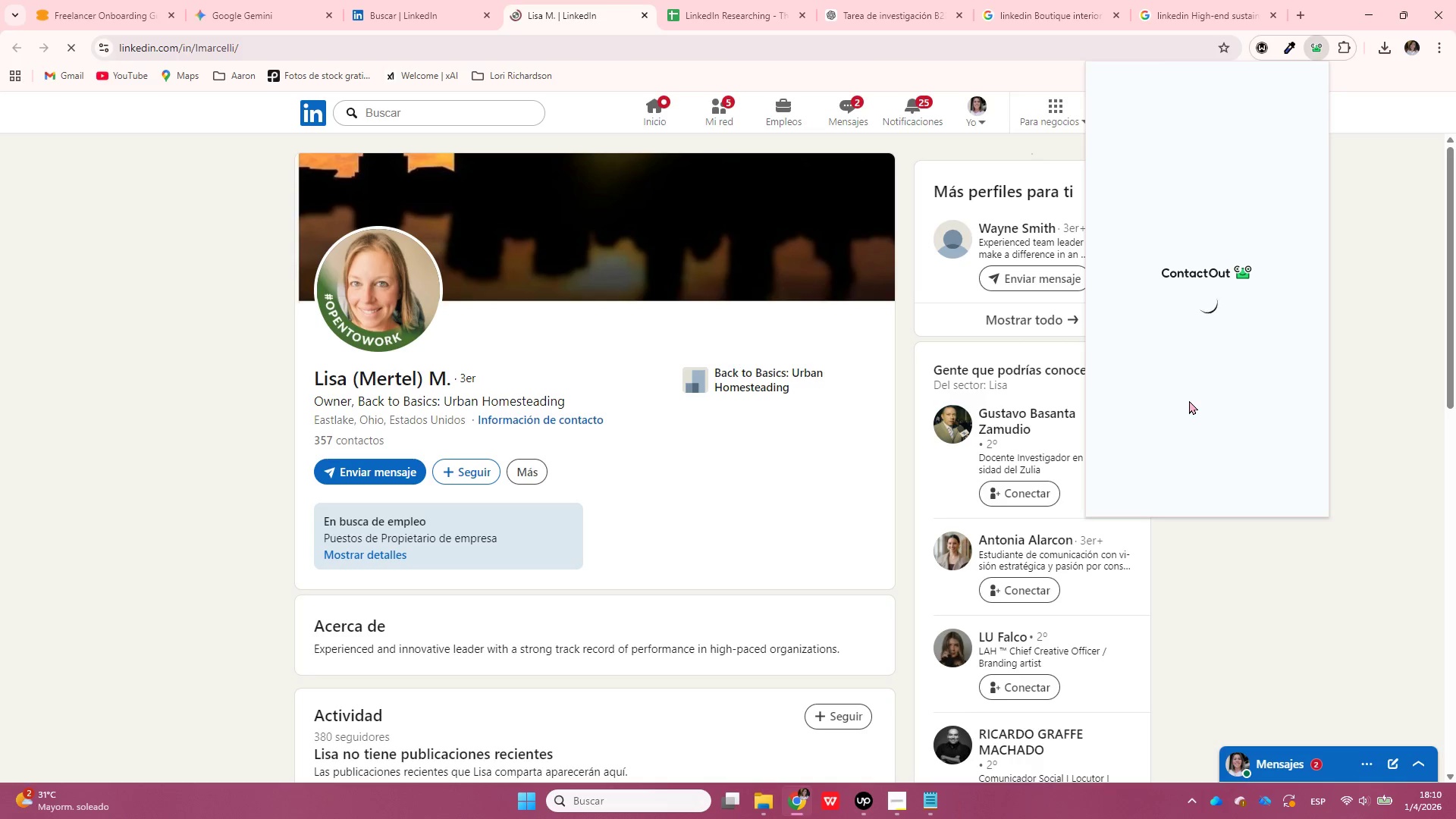 
left_click([1315, 43])
 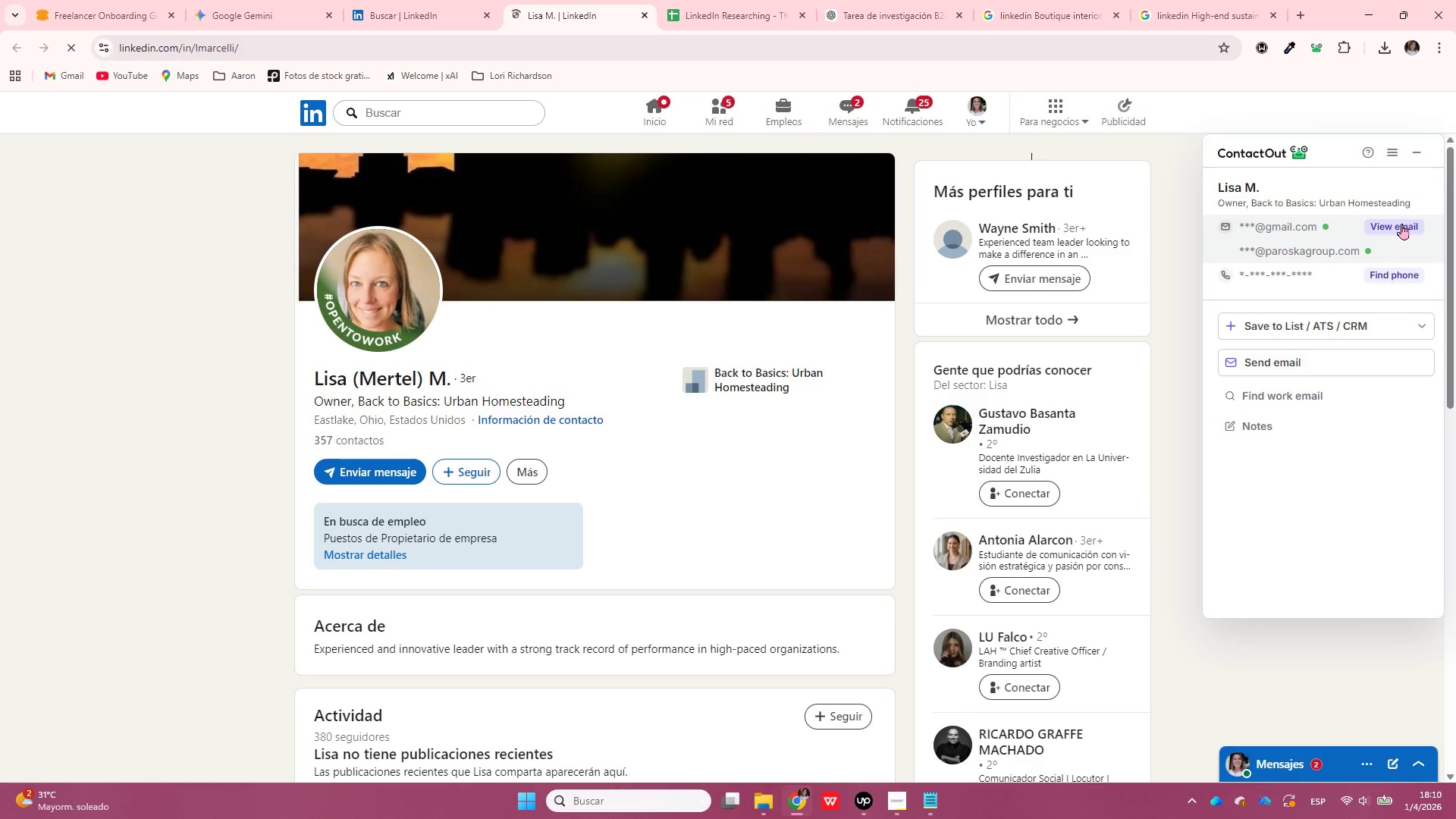 
left_click([1401, 224])
 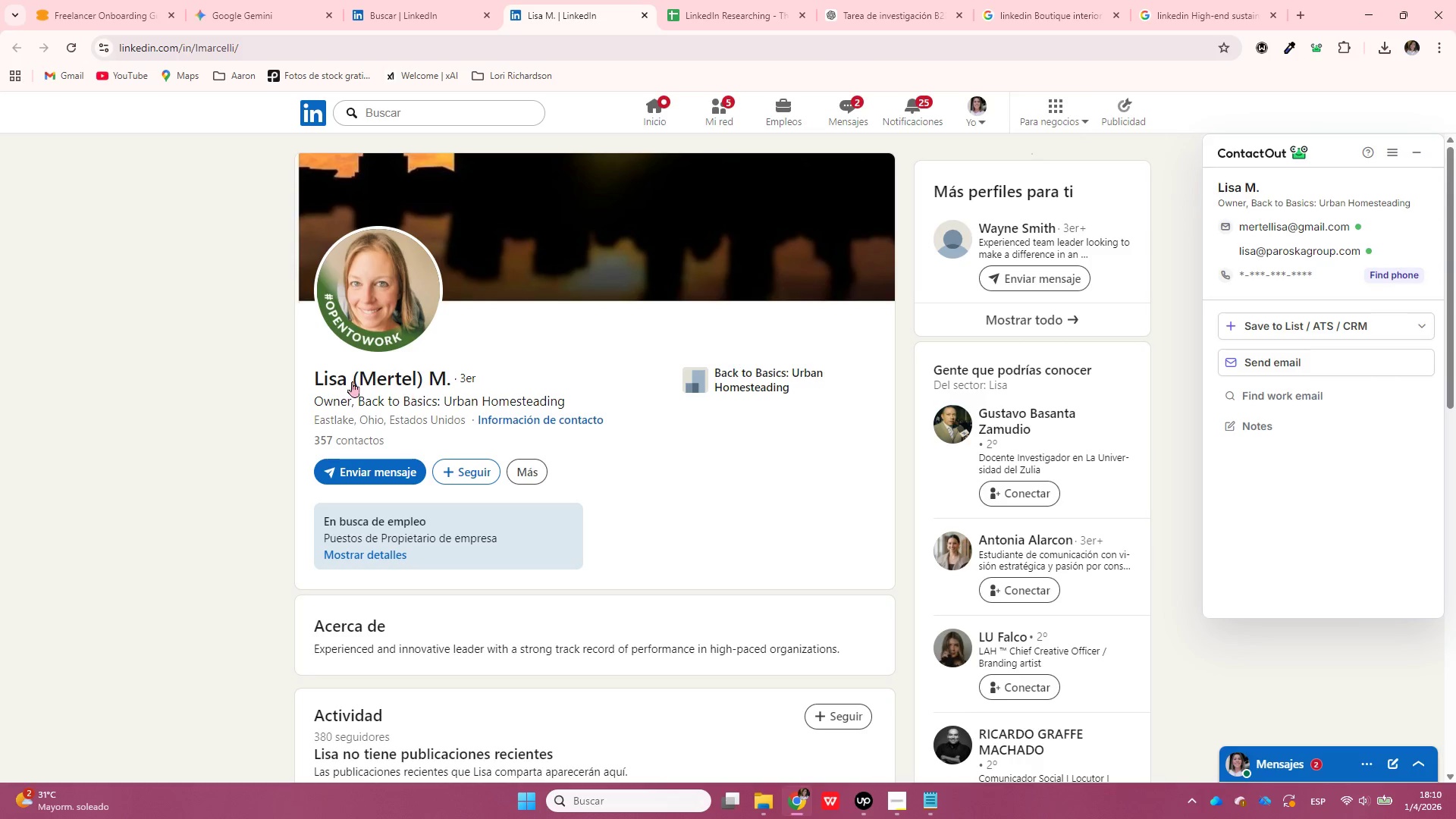 
left_click_drag(start_coordinate=[300, 376], to_coordinate=[441, 386])
 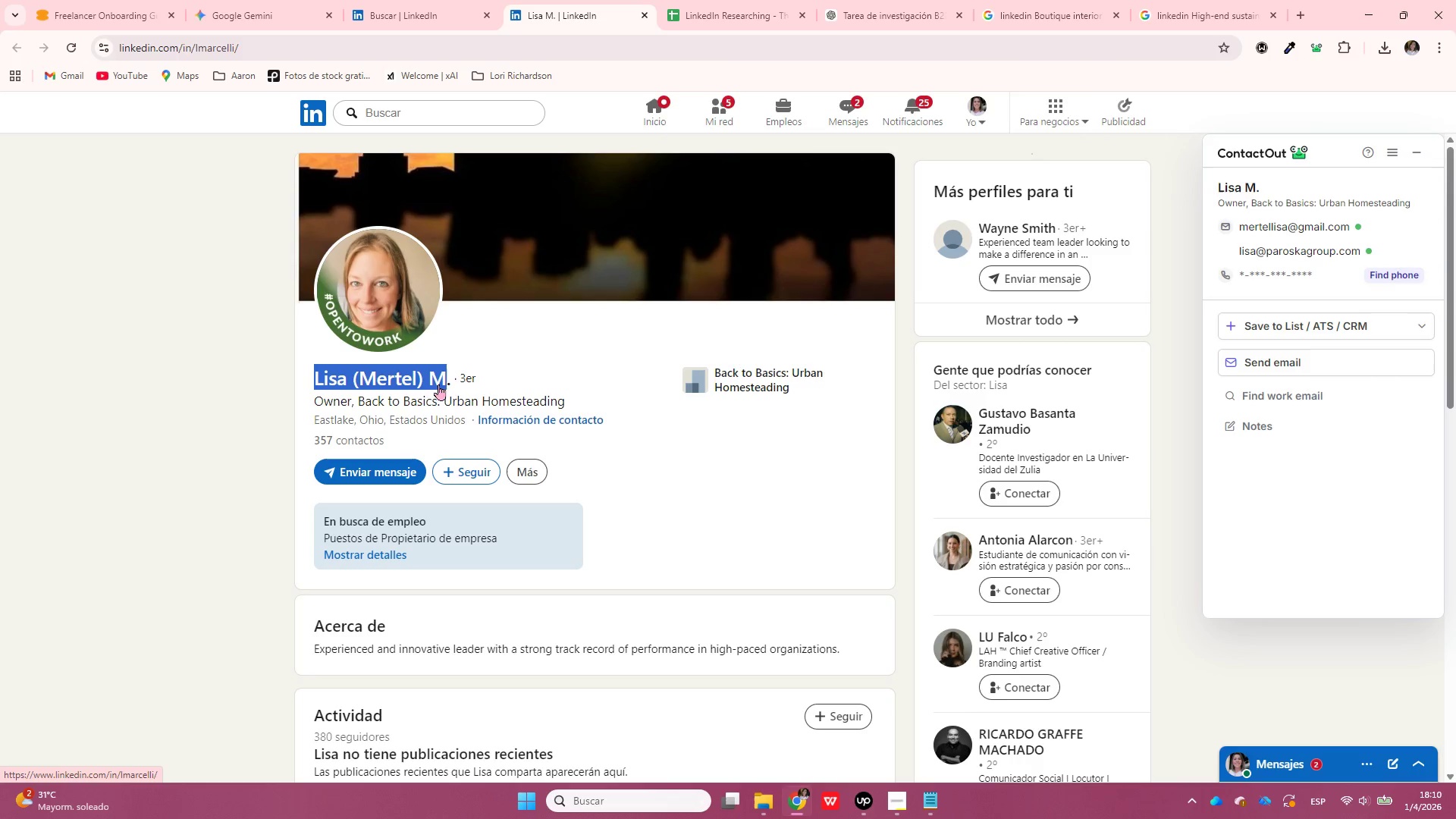 
key(Control+ControlLeft)
 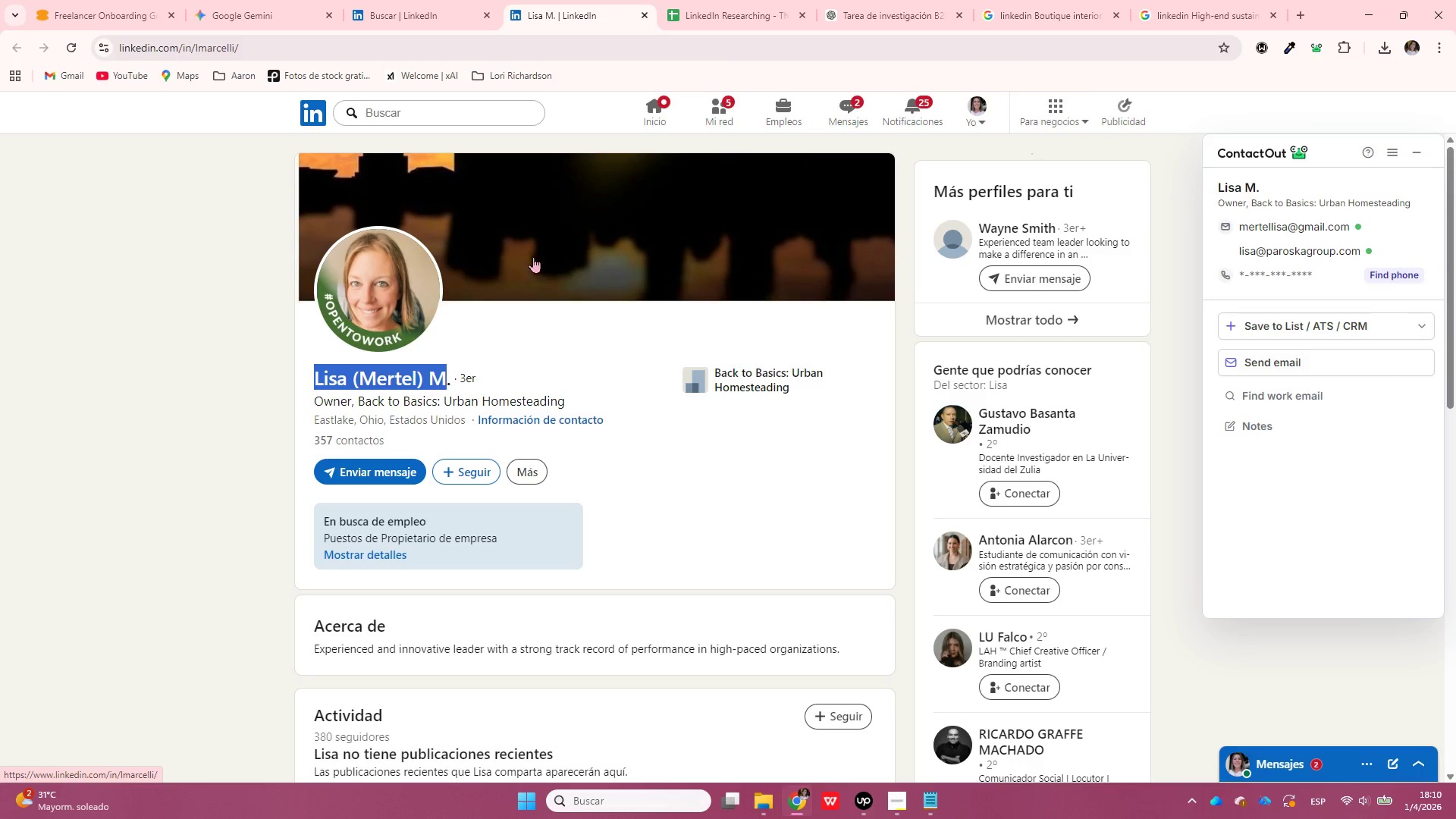 
key(Control+C)
 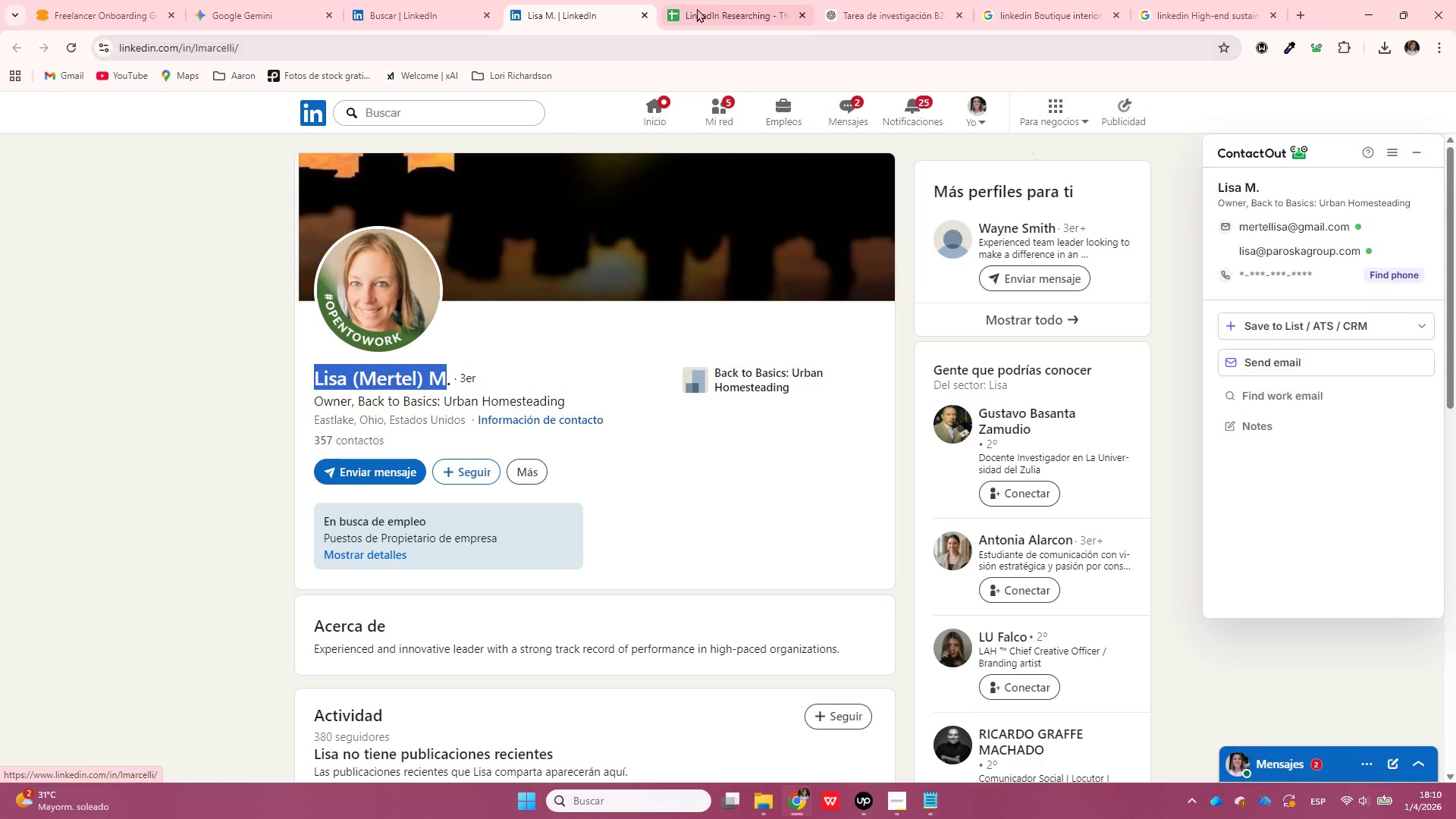 
left_click([710, 5])
 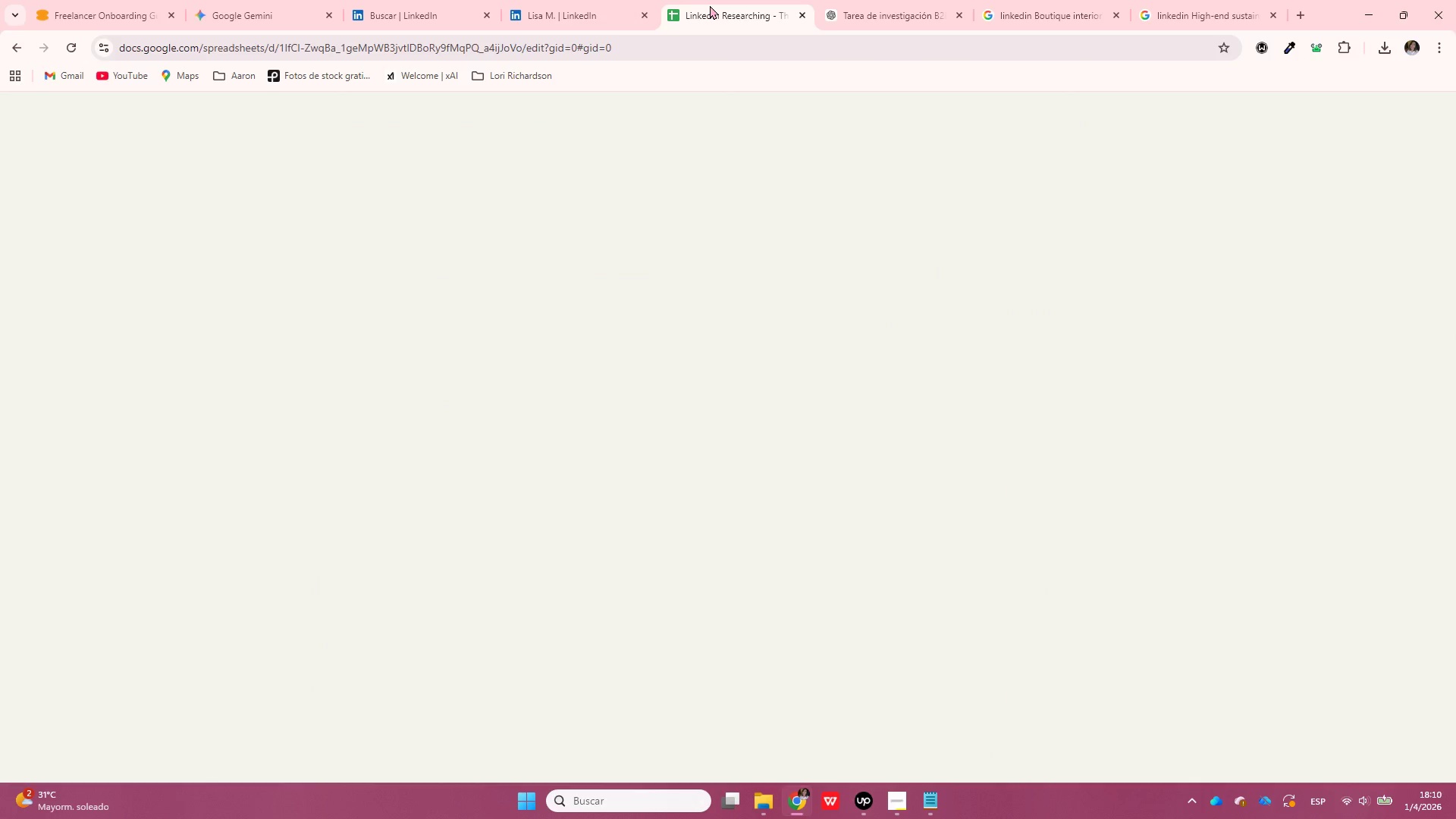 
key(Enter)
 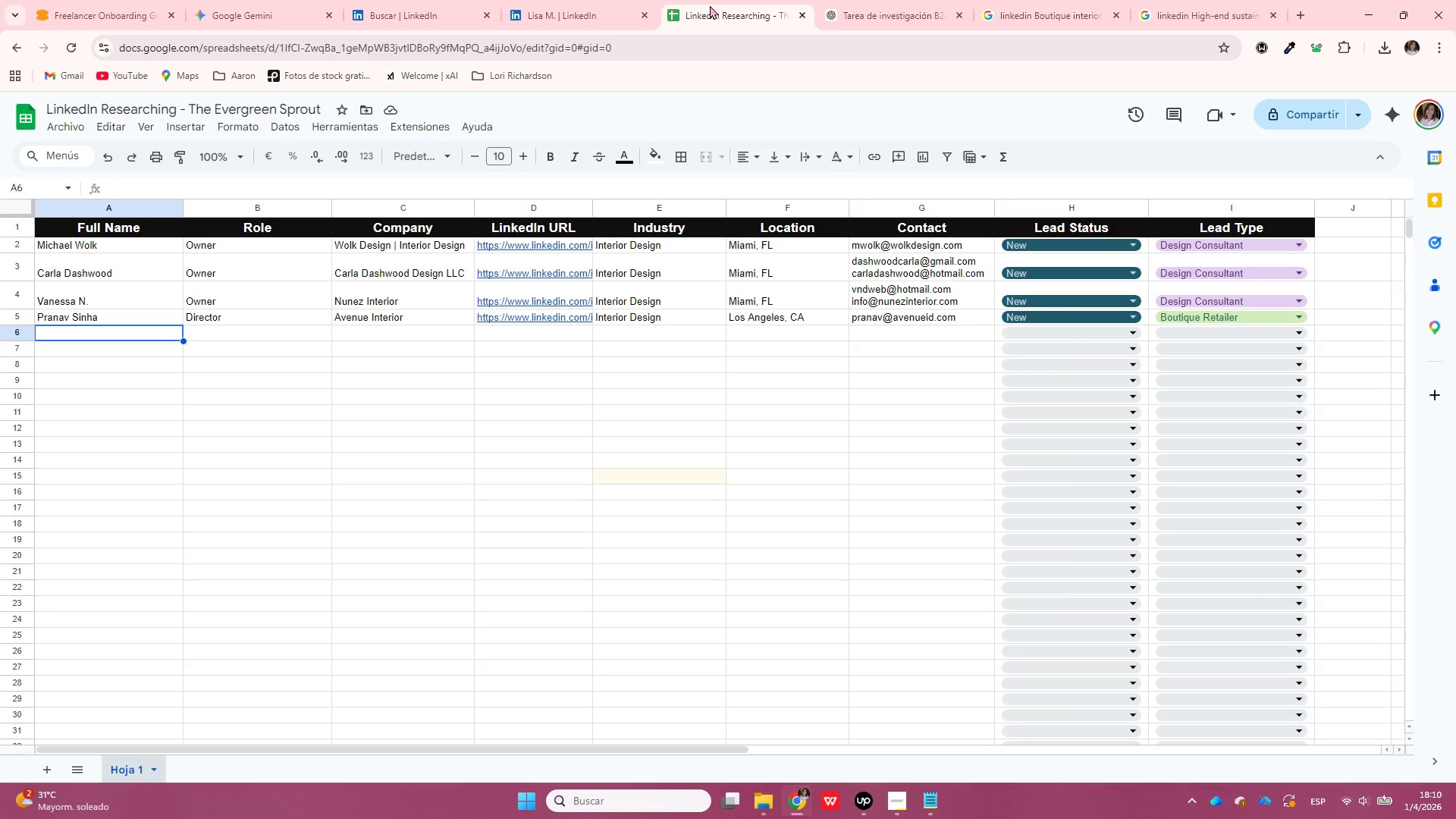 
key(Control+V)
 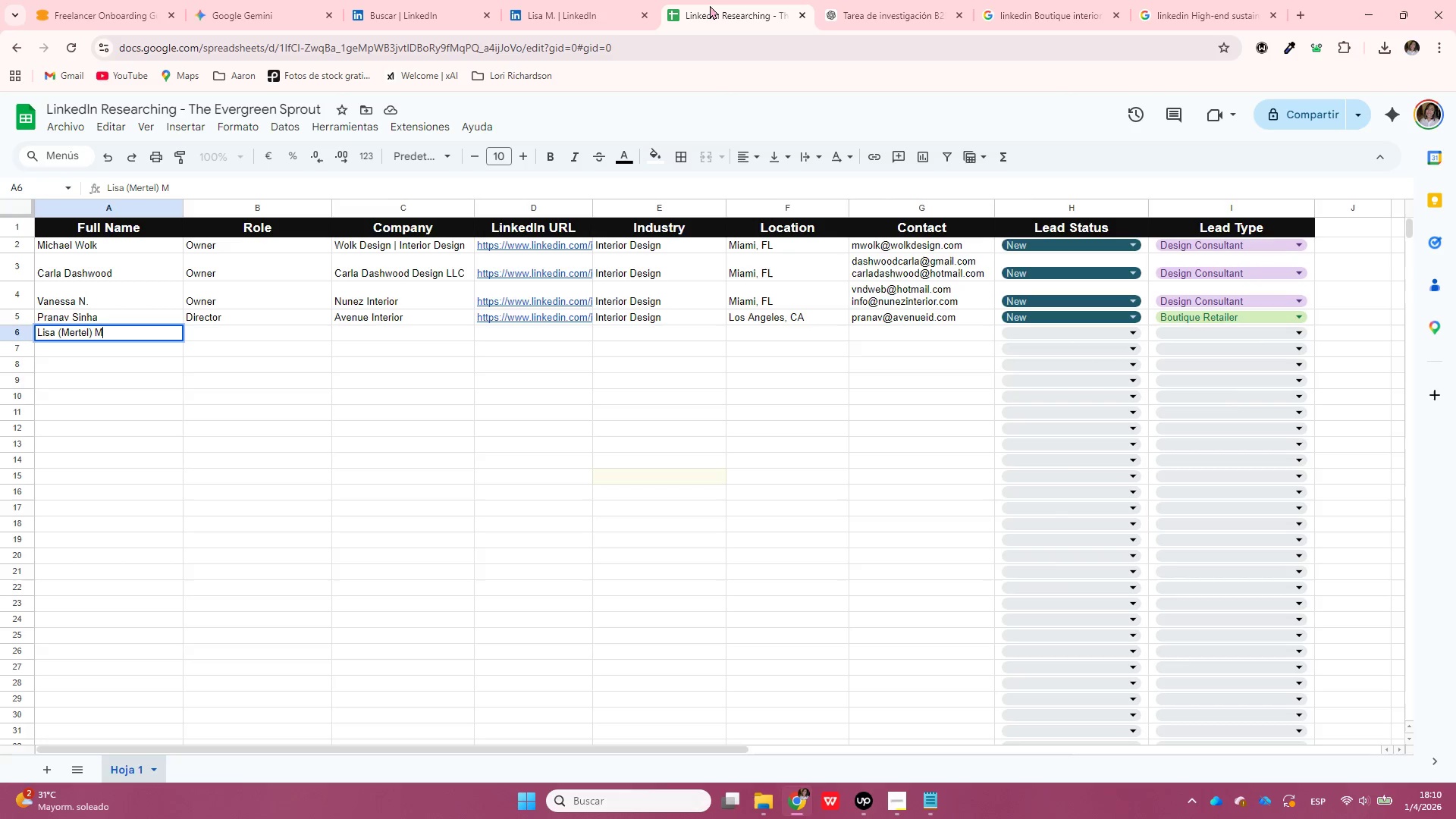 
key(Enter)
 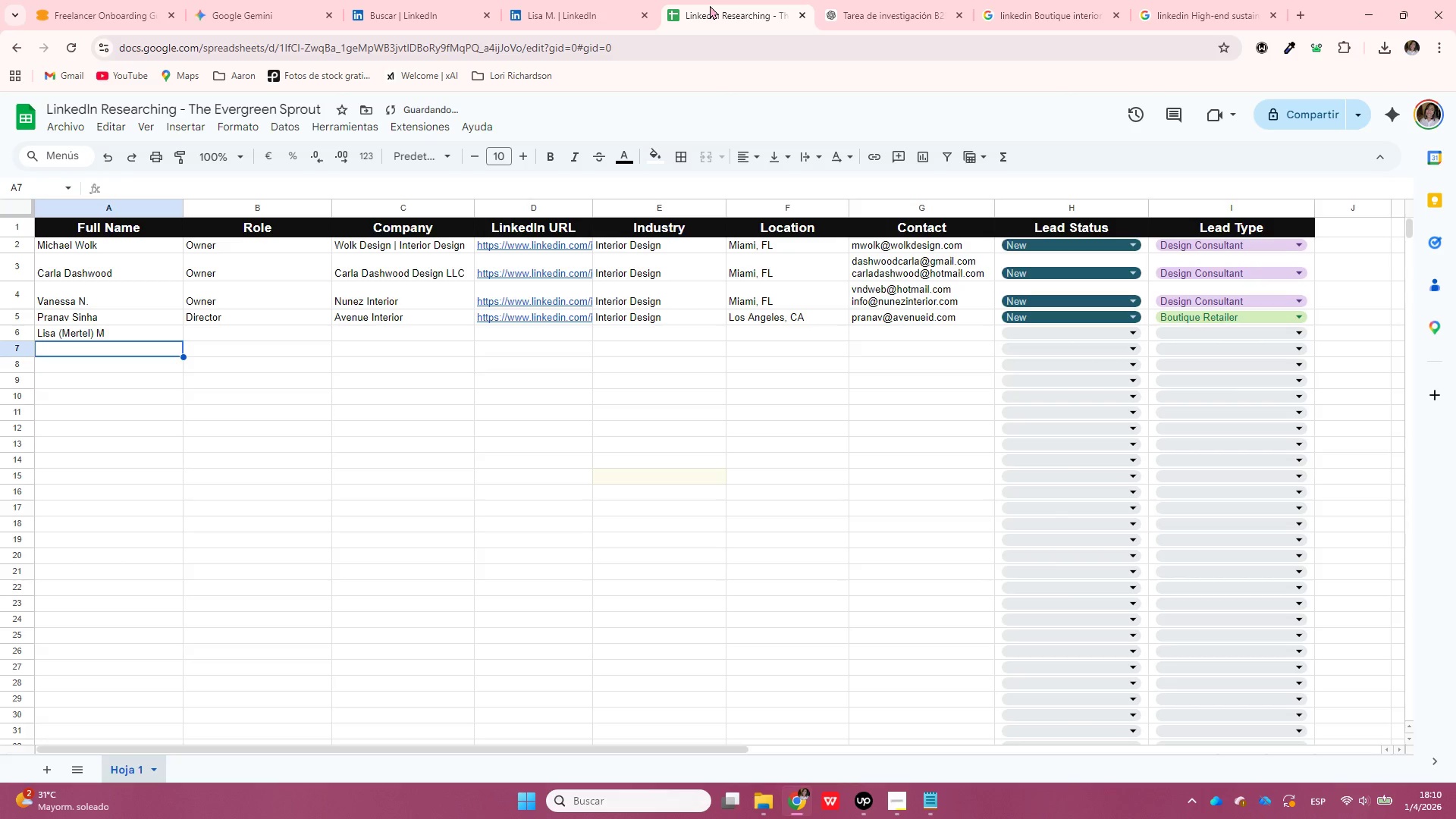 
key(ArrowUp)
 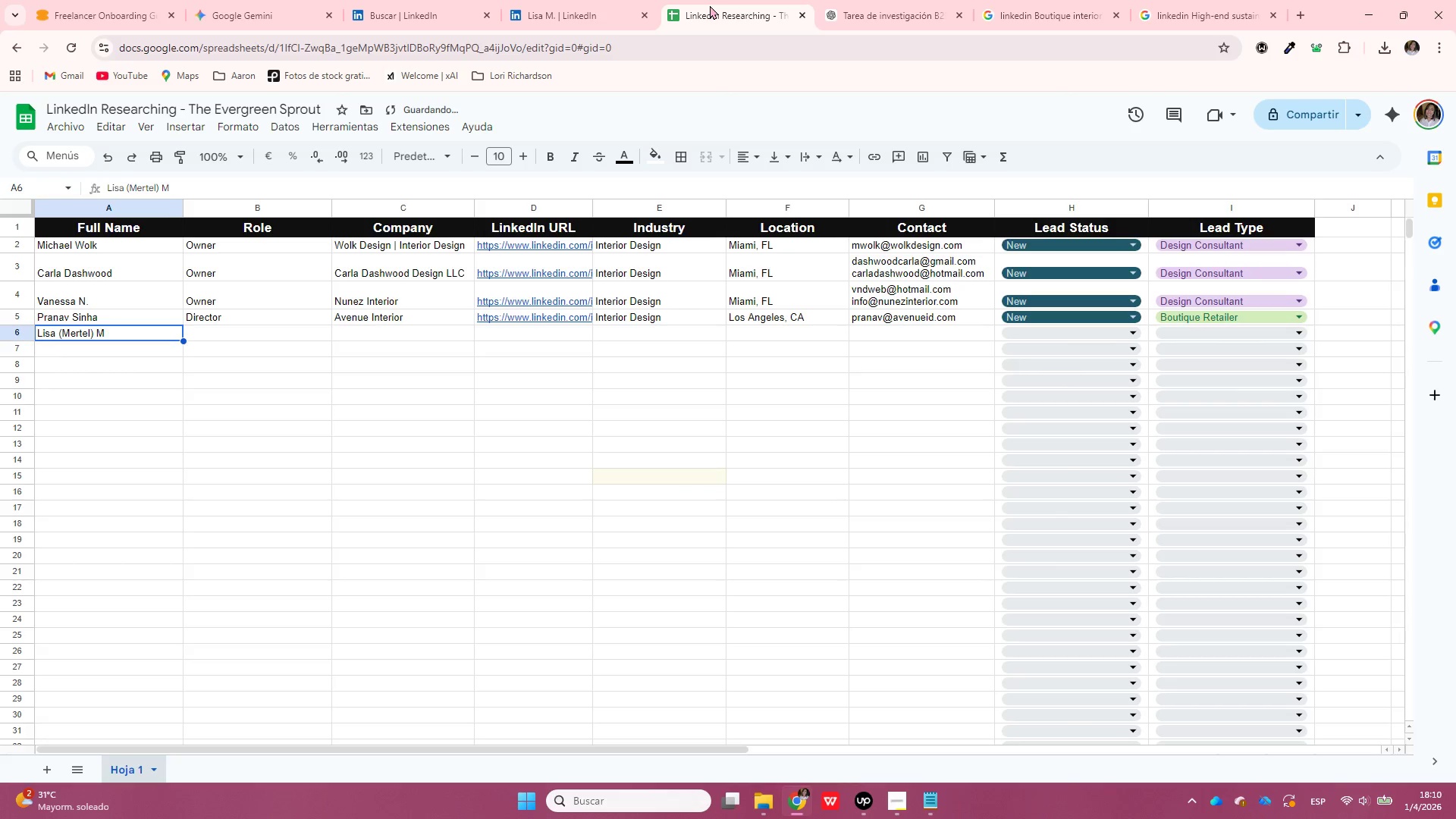 
key(ArrowRight)
 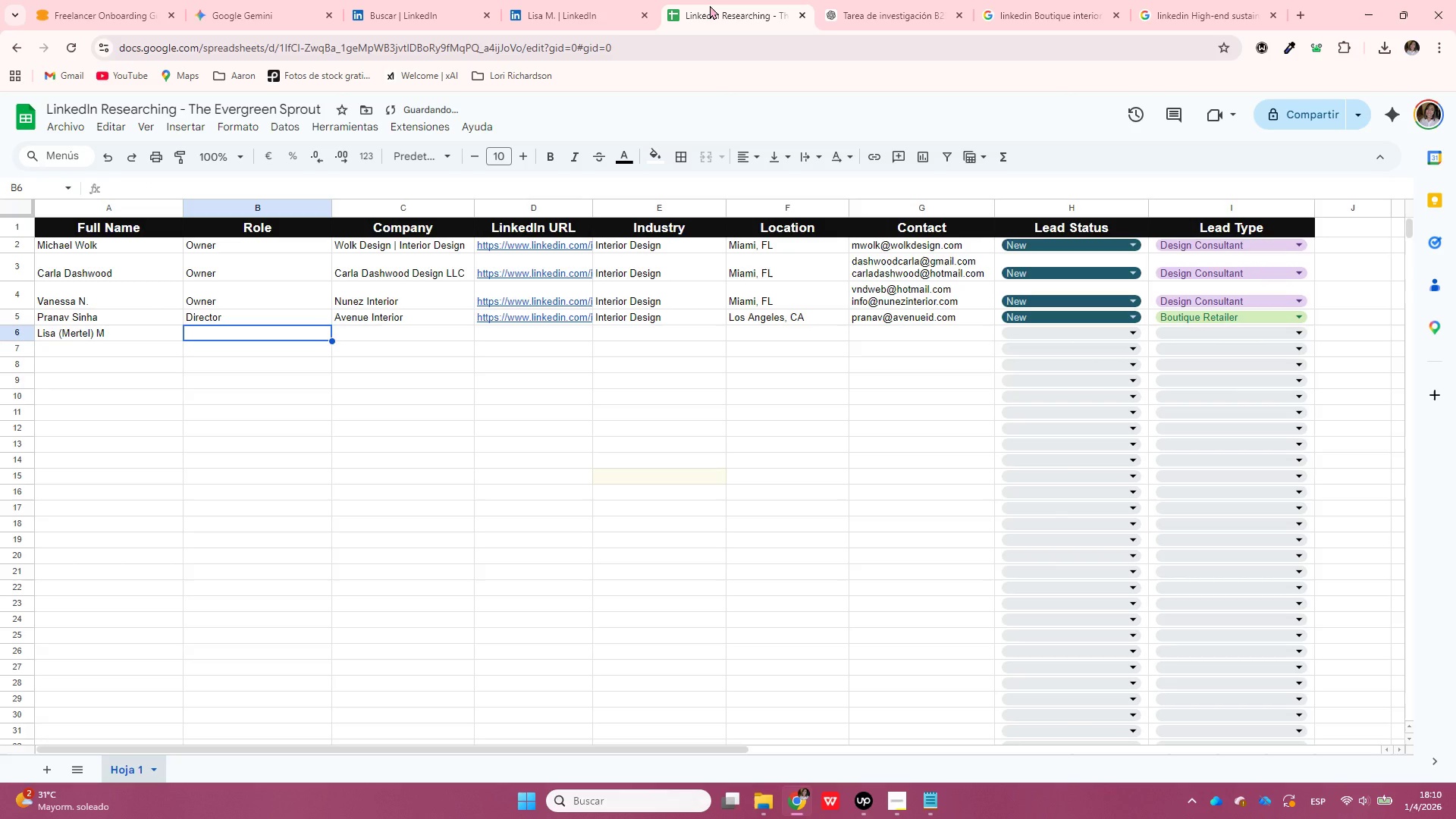 
type(Owner)
 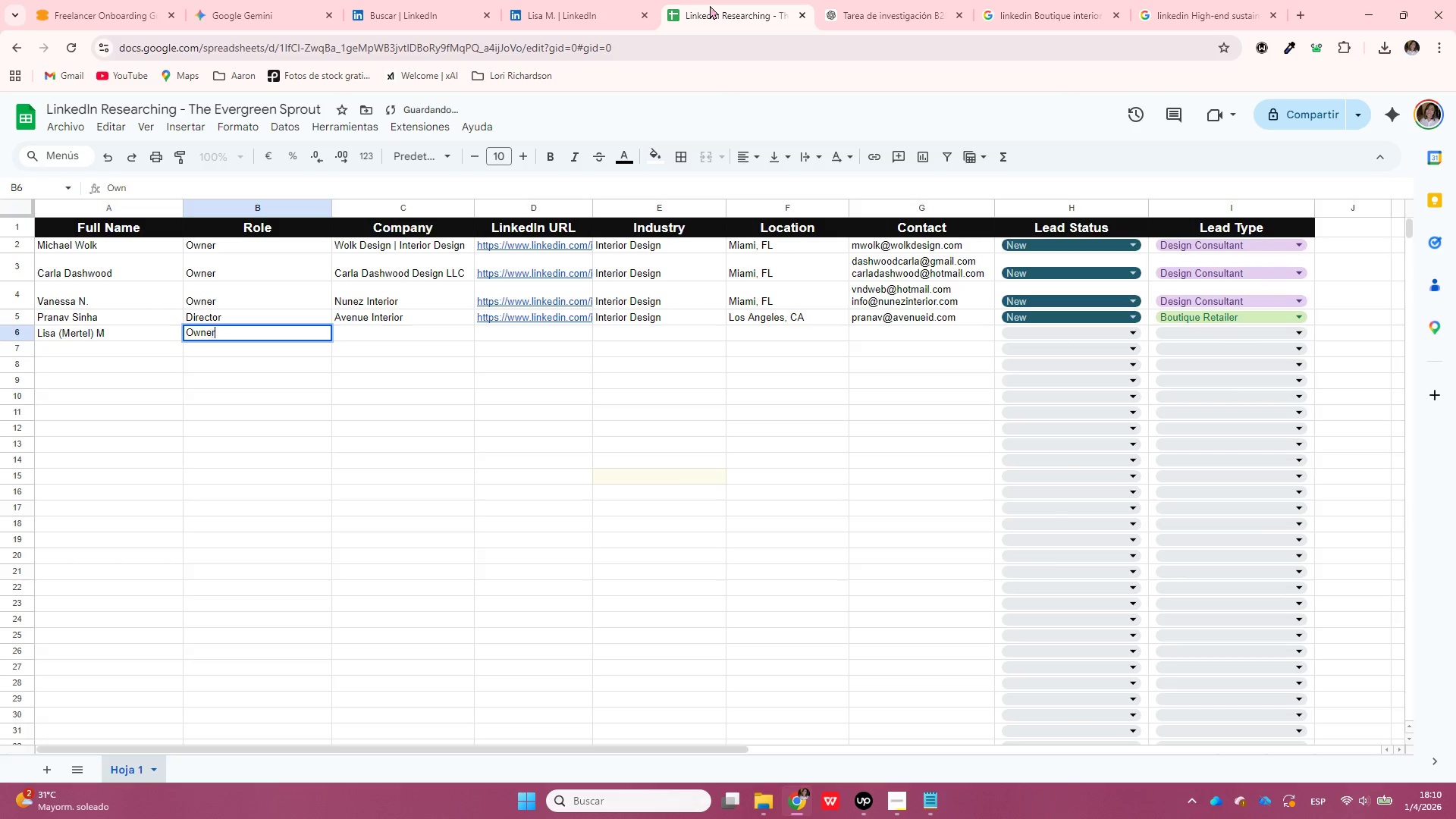 
key(Enter)
 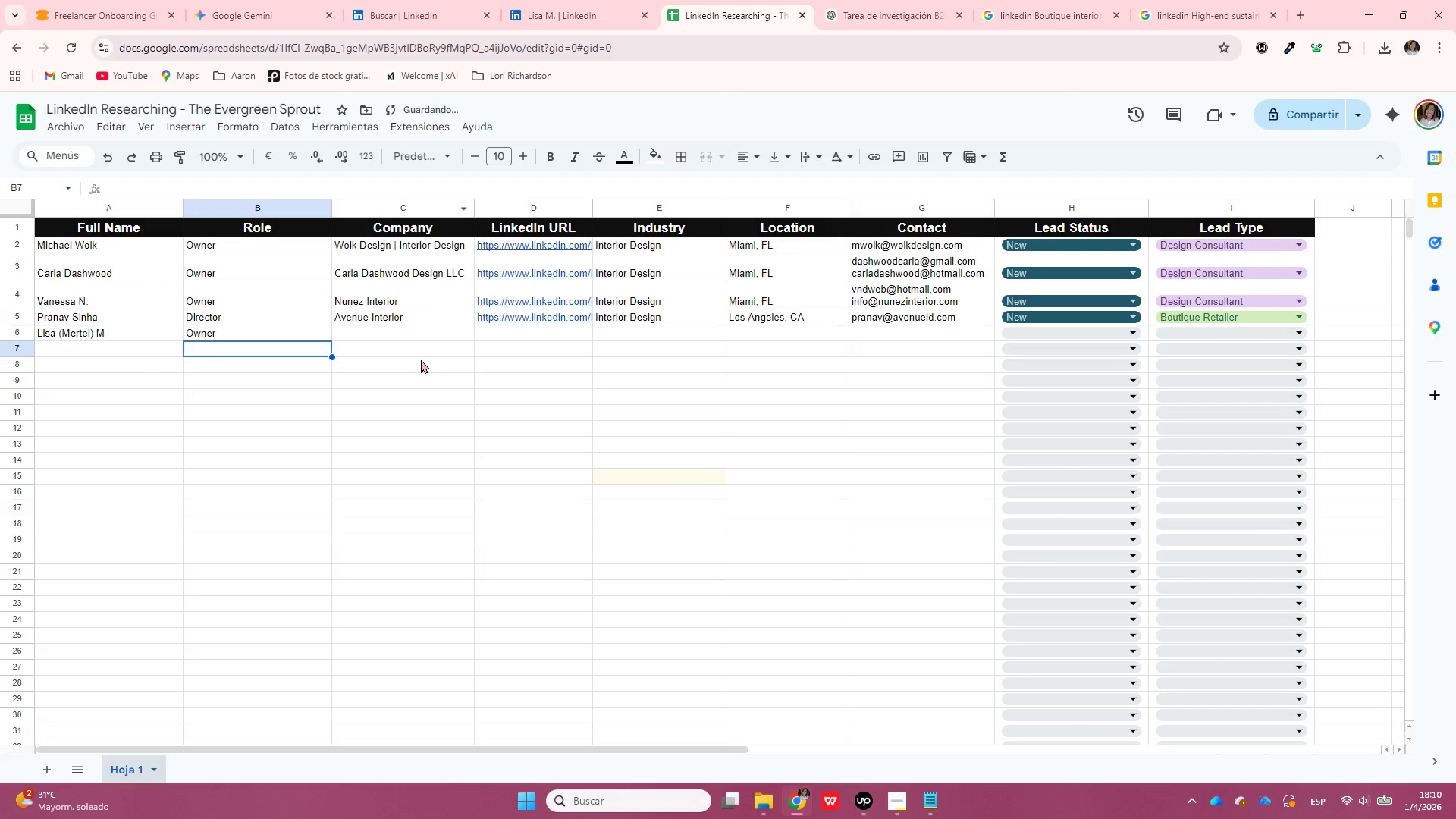 
left_click([422, 337])
 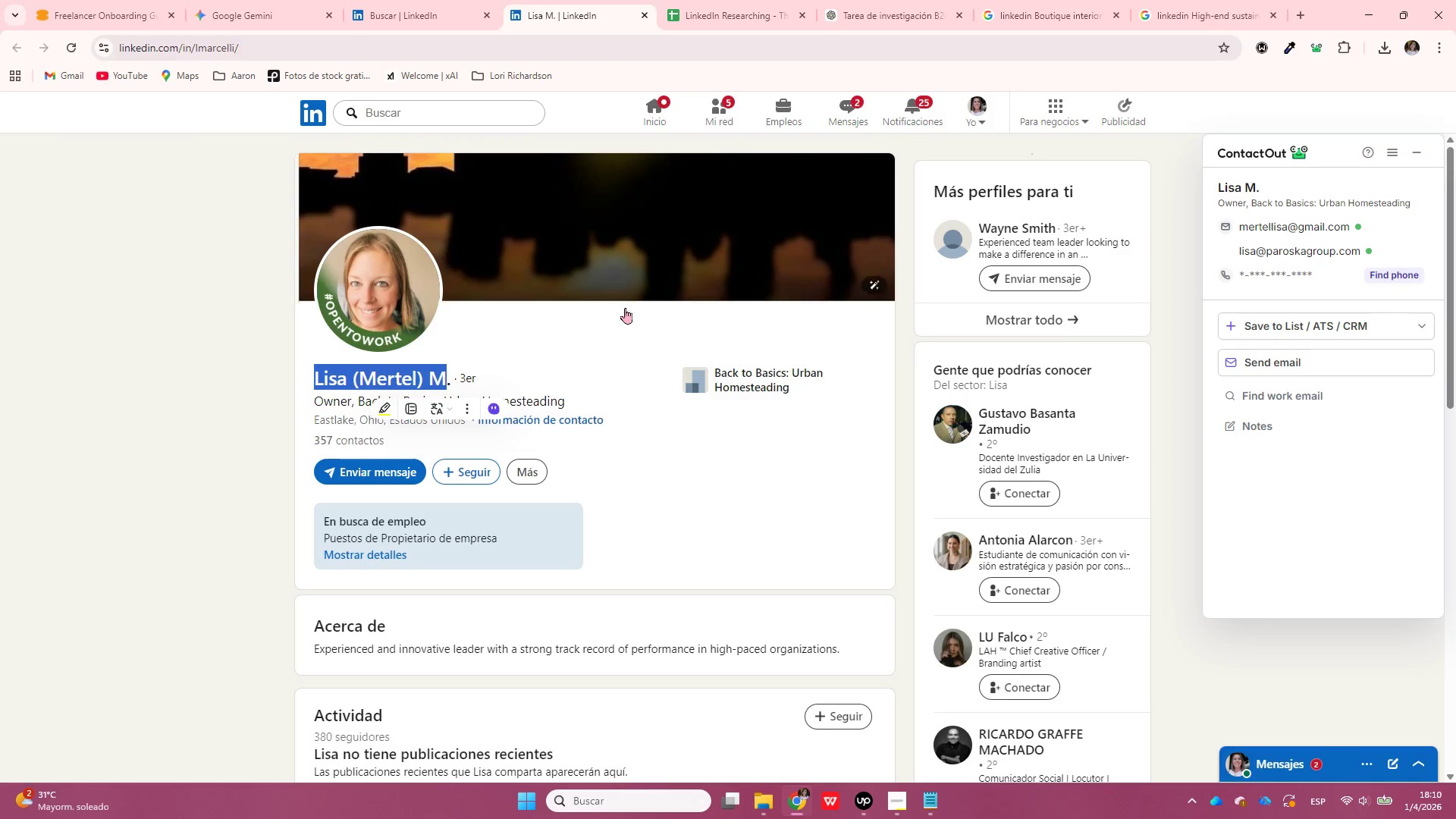 
left_click([649, 473])
 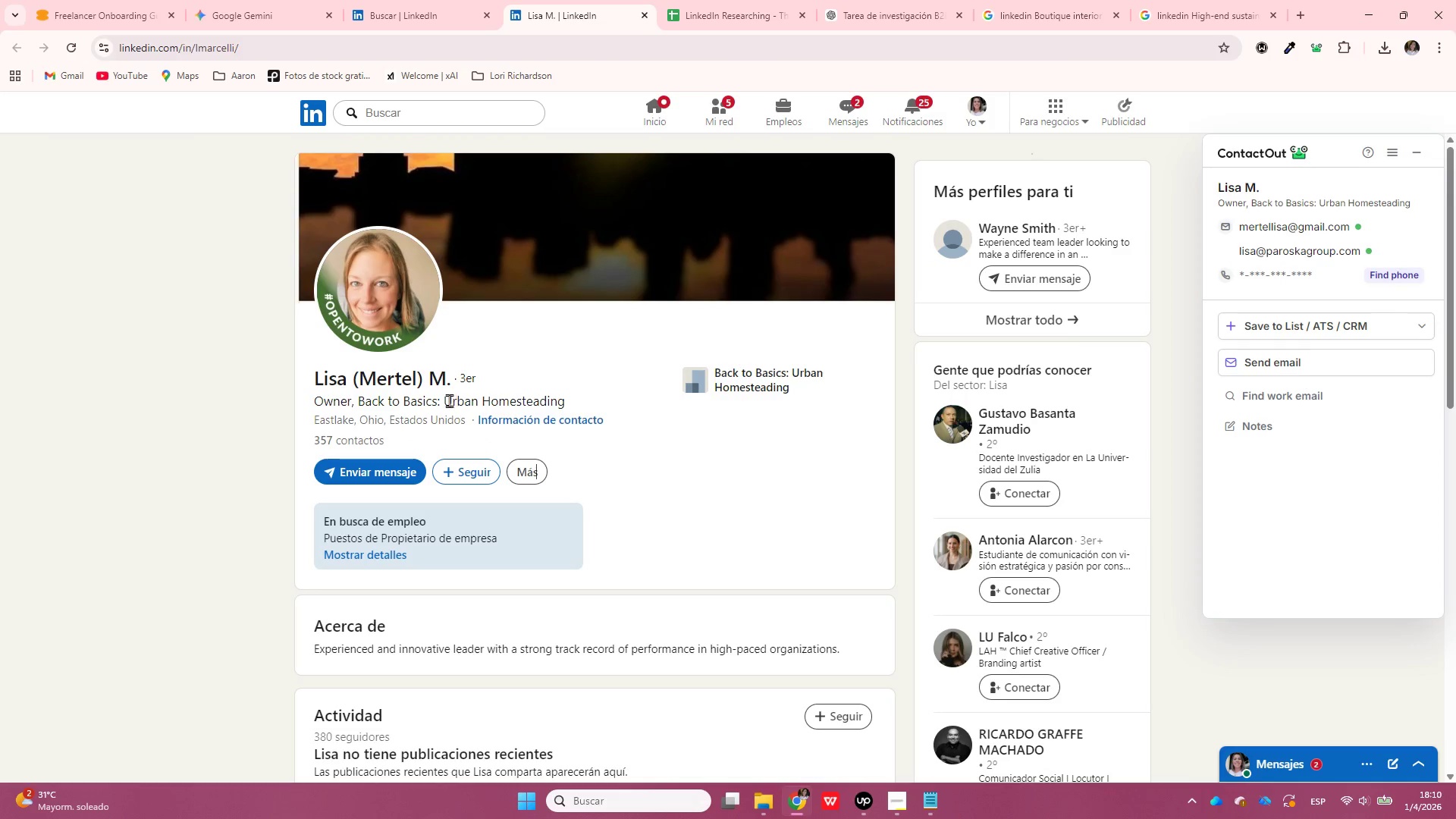 
left_click_drag(start_coordinate=[445, 401], to_coordinate=[575, 403])
 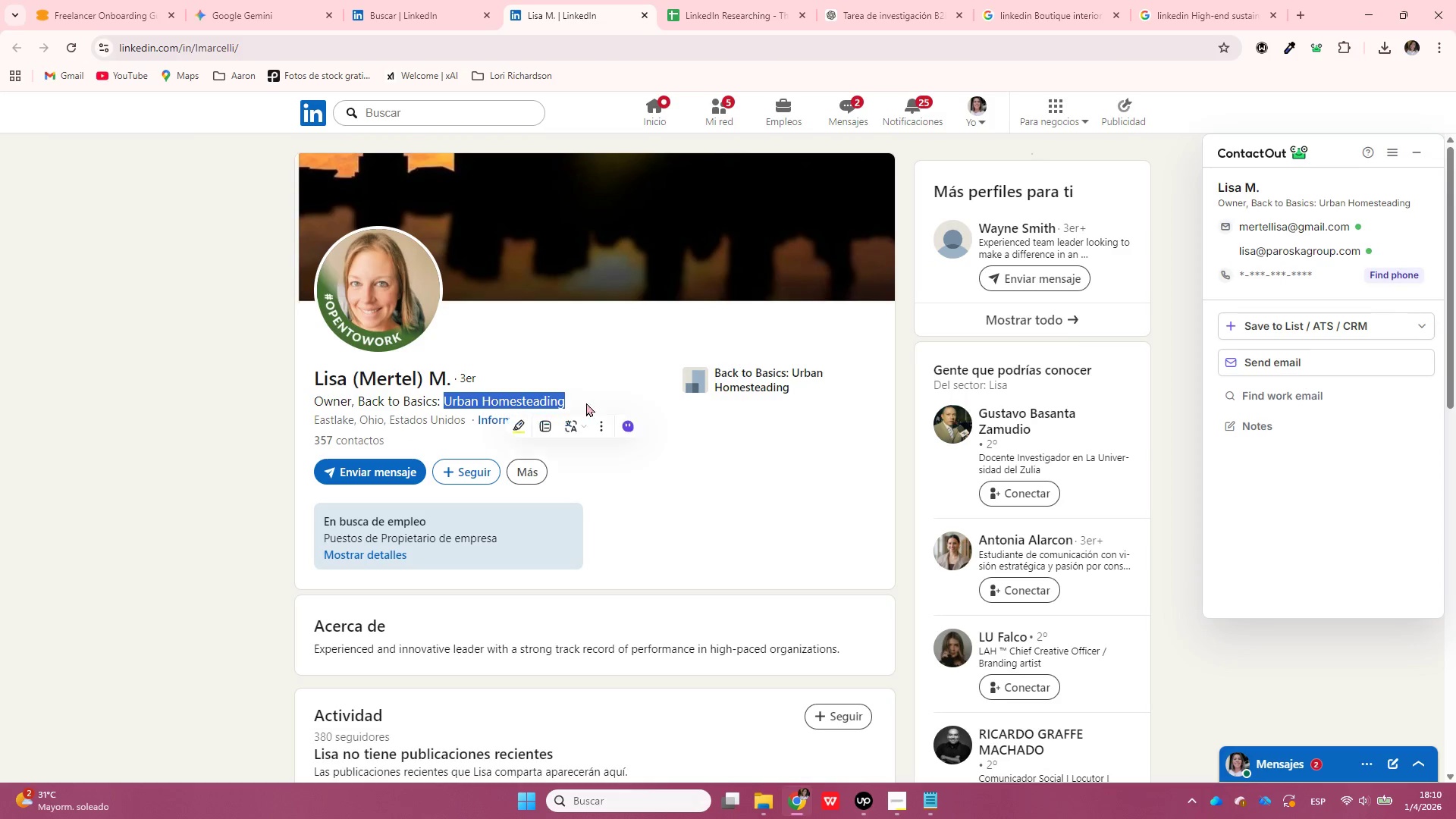 
key(Control+ControlLeft)
 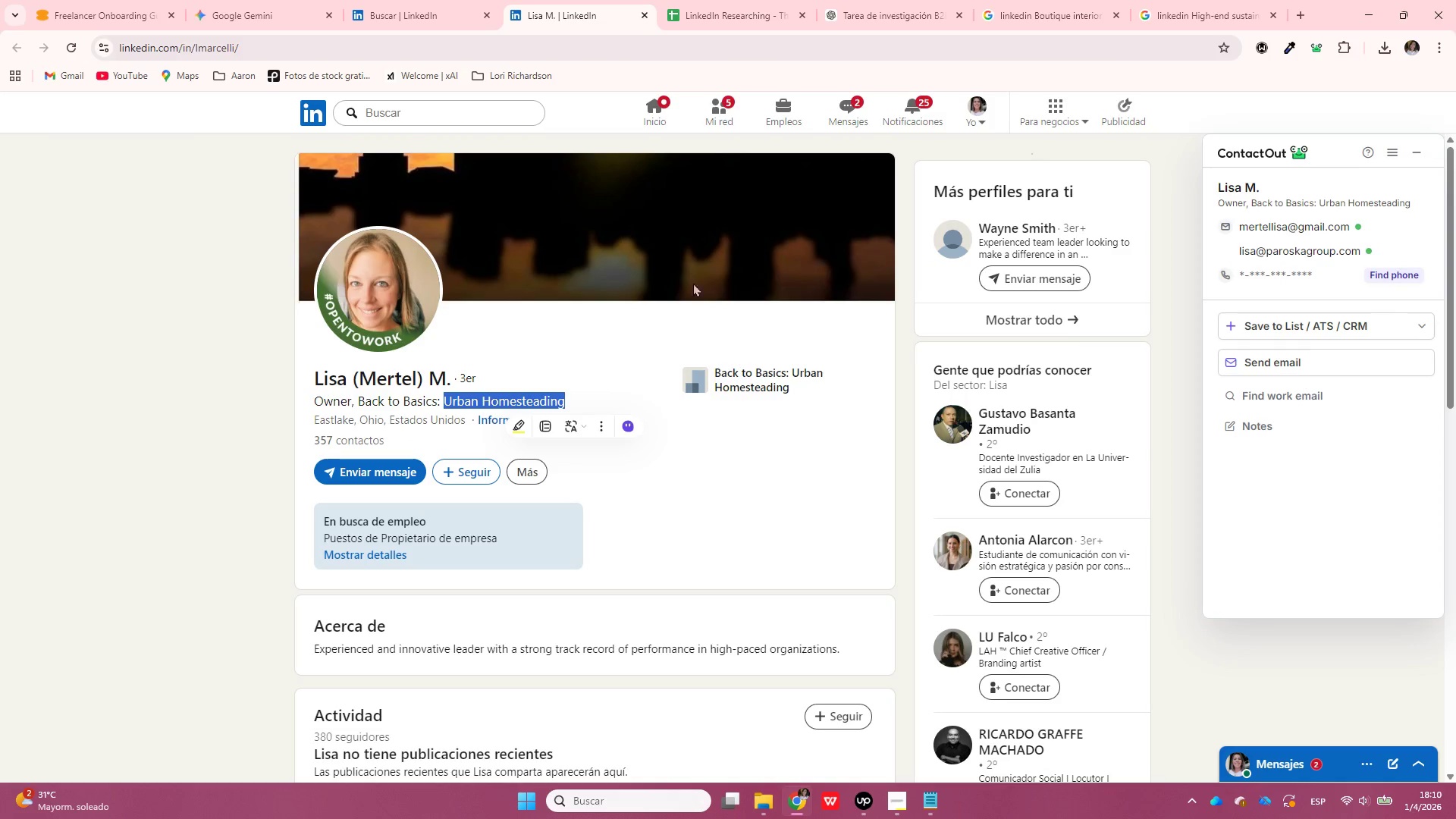 
key(Control+C)
 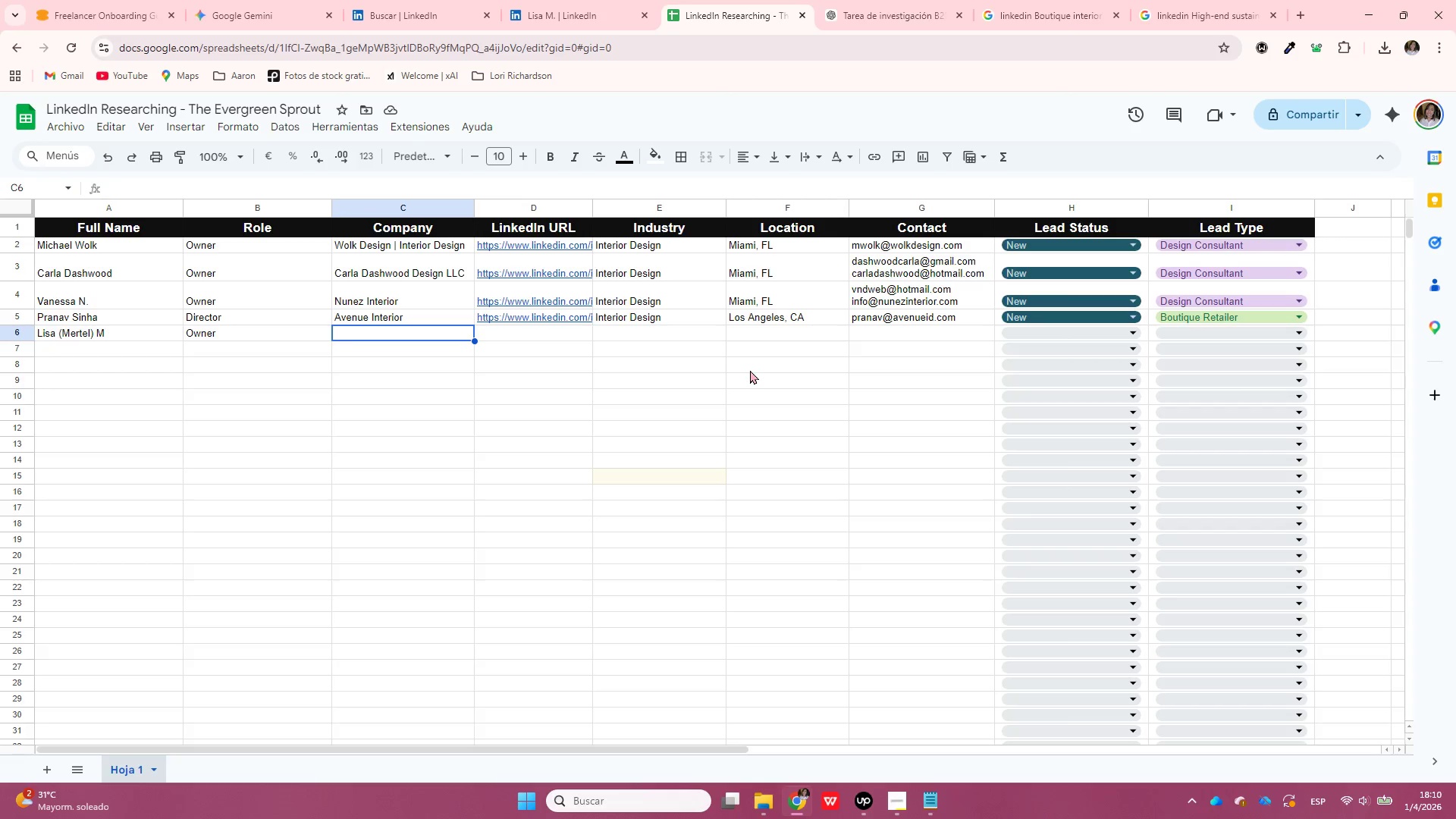 
key(Enter)
 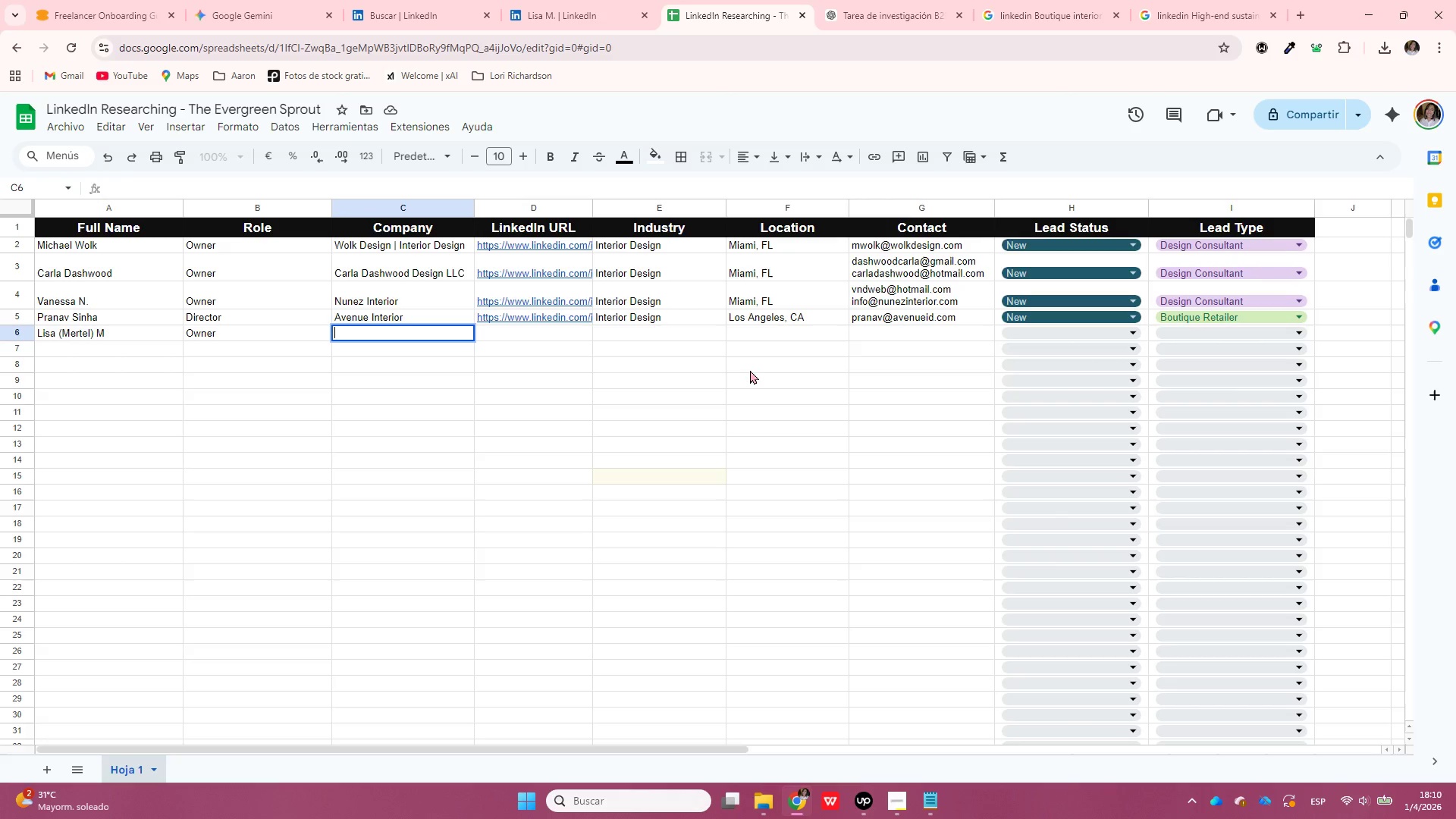 
key(Control+ControlLeft)
 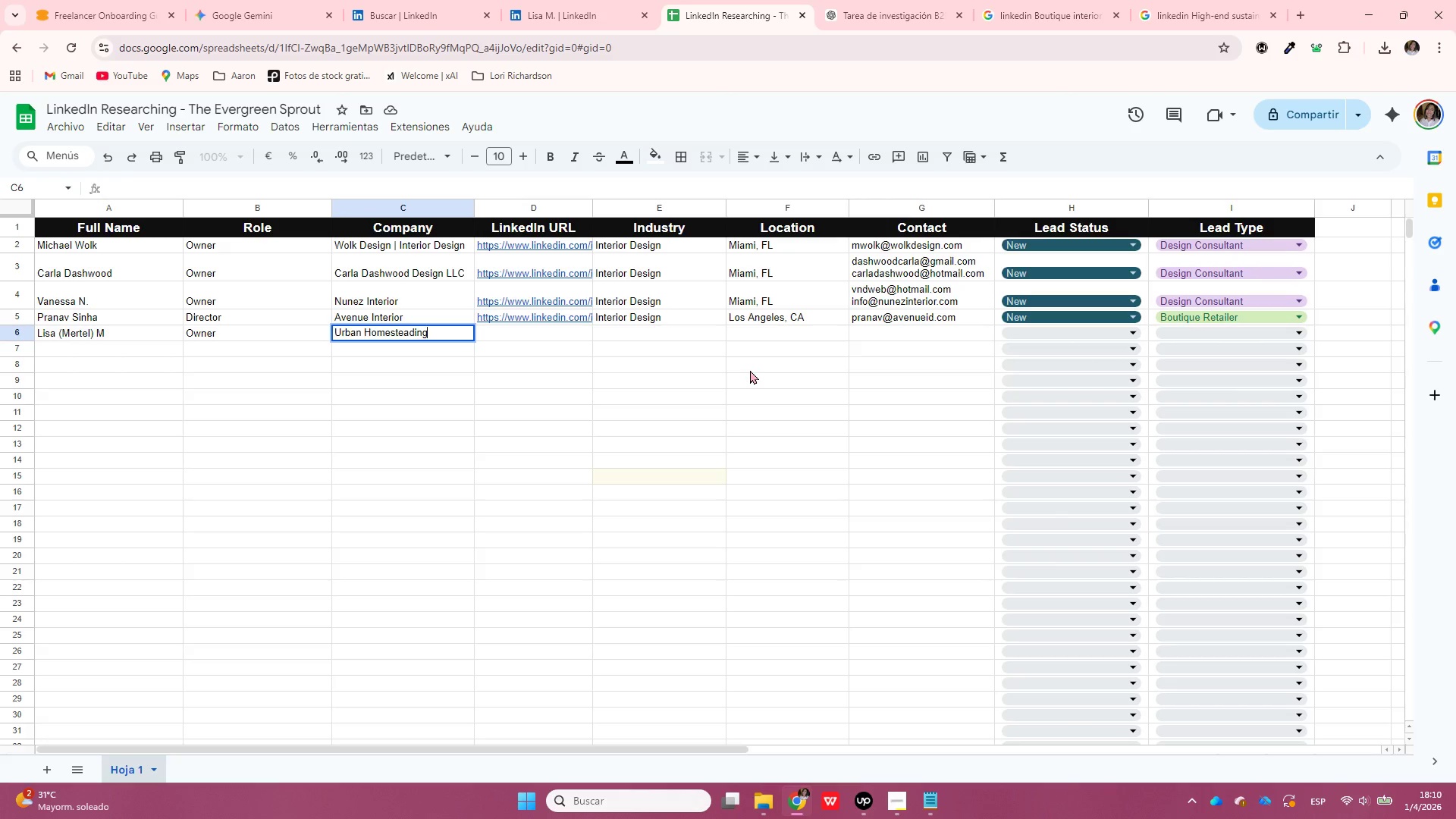 
key(Control+V)
 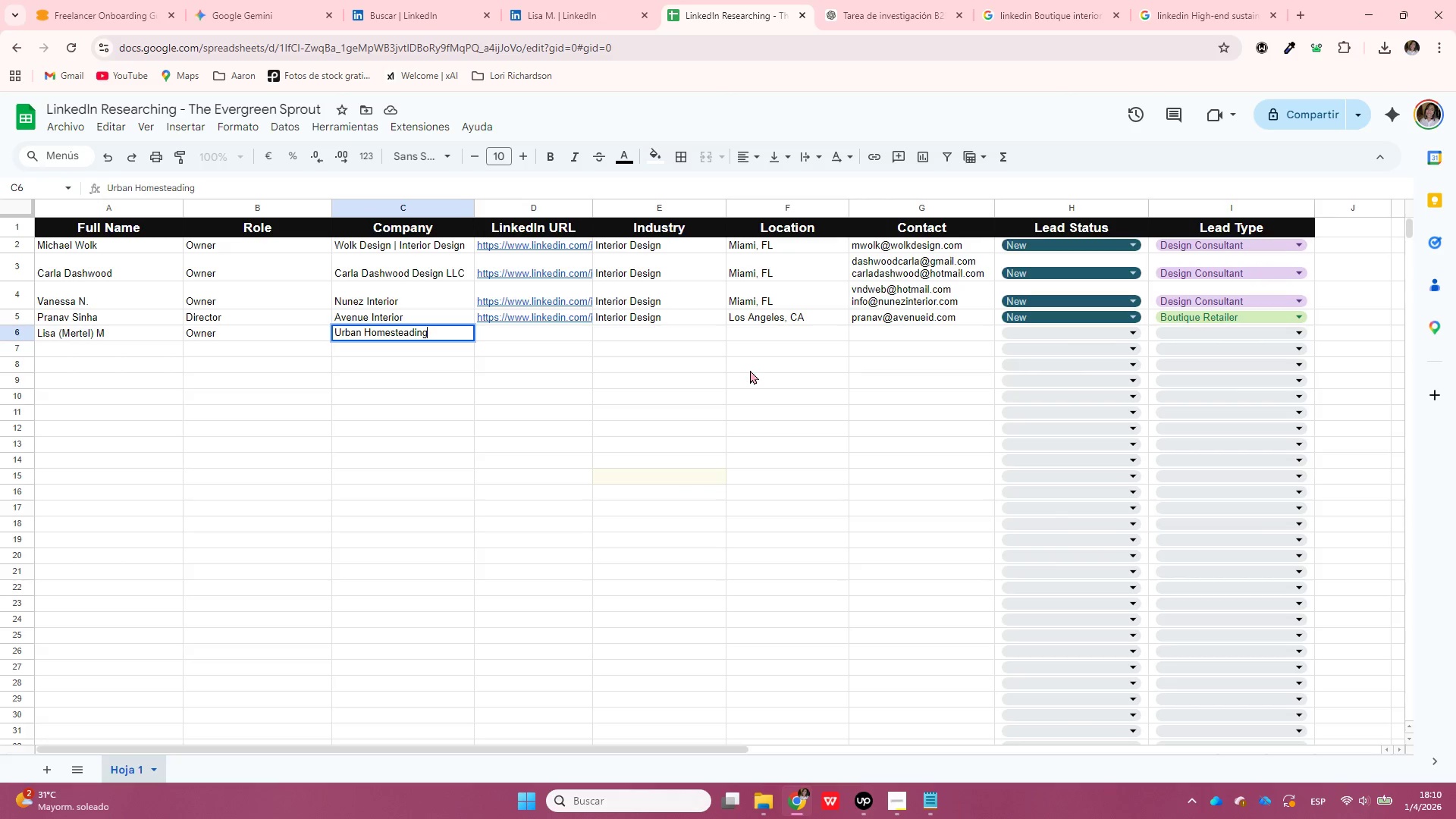 
key(Tab)
 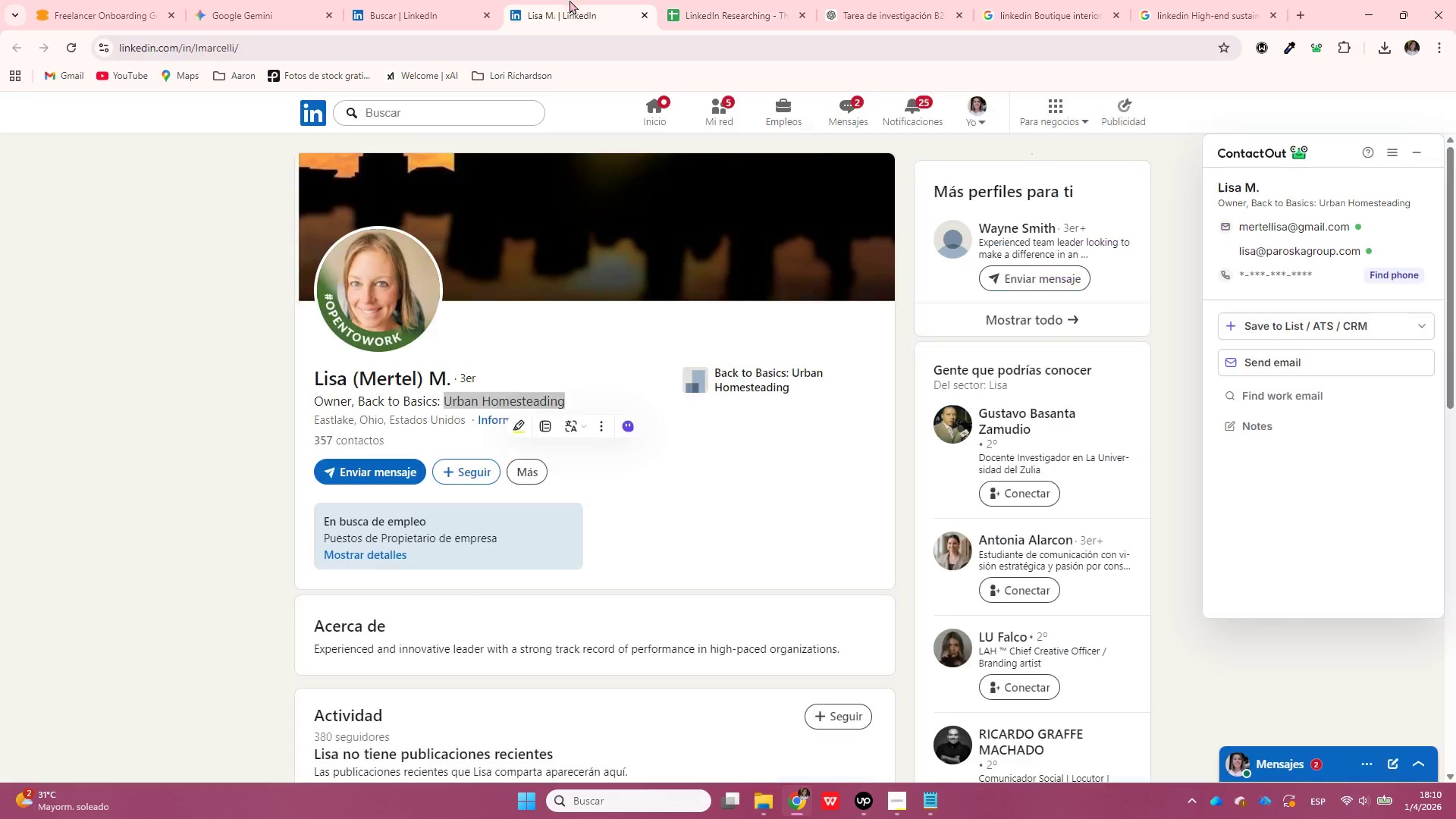 
double_click([556, 47])
 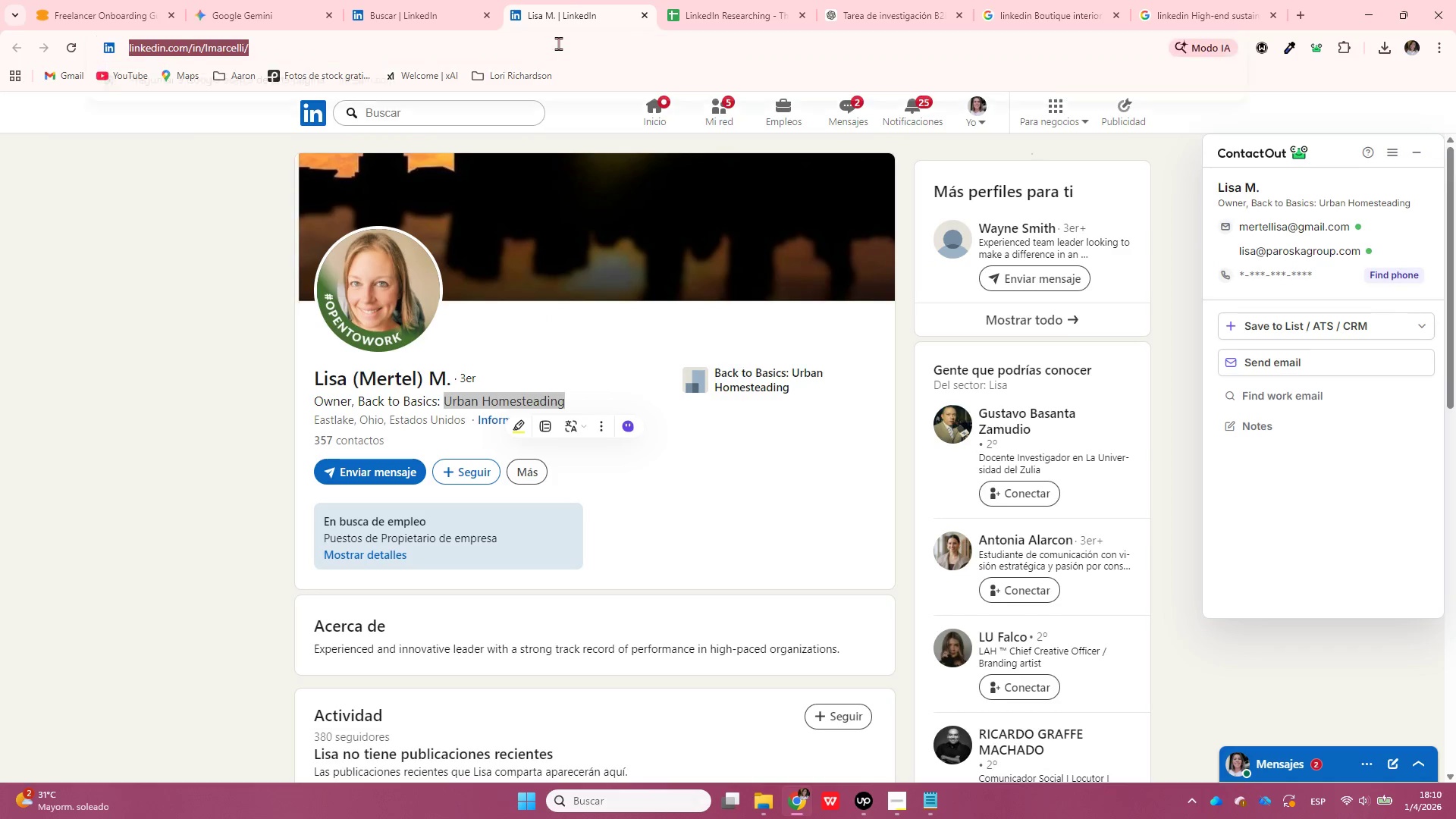 
key(Control+ControlLeft)
 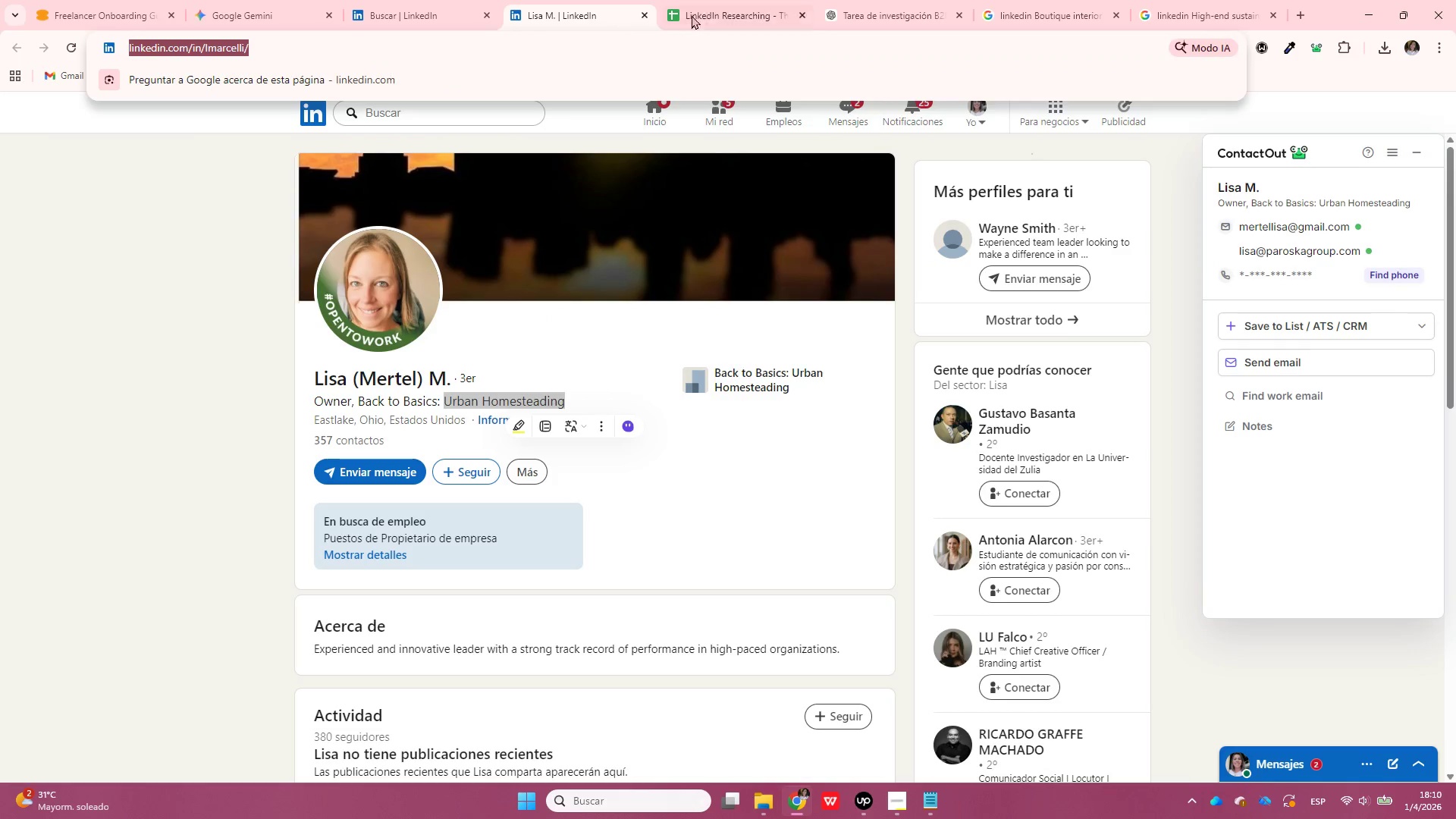 
key(Control+C)
 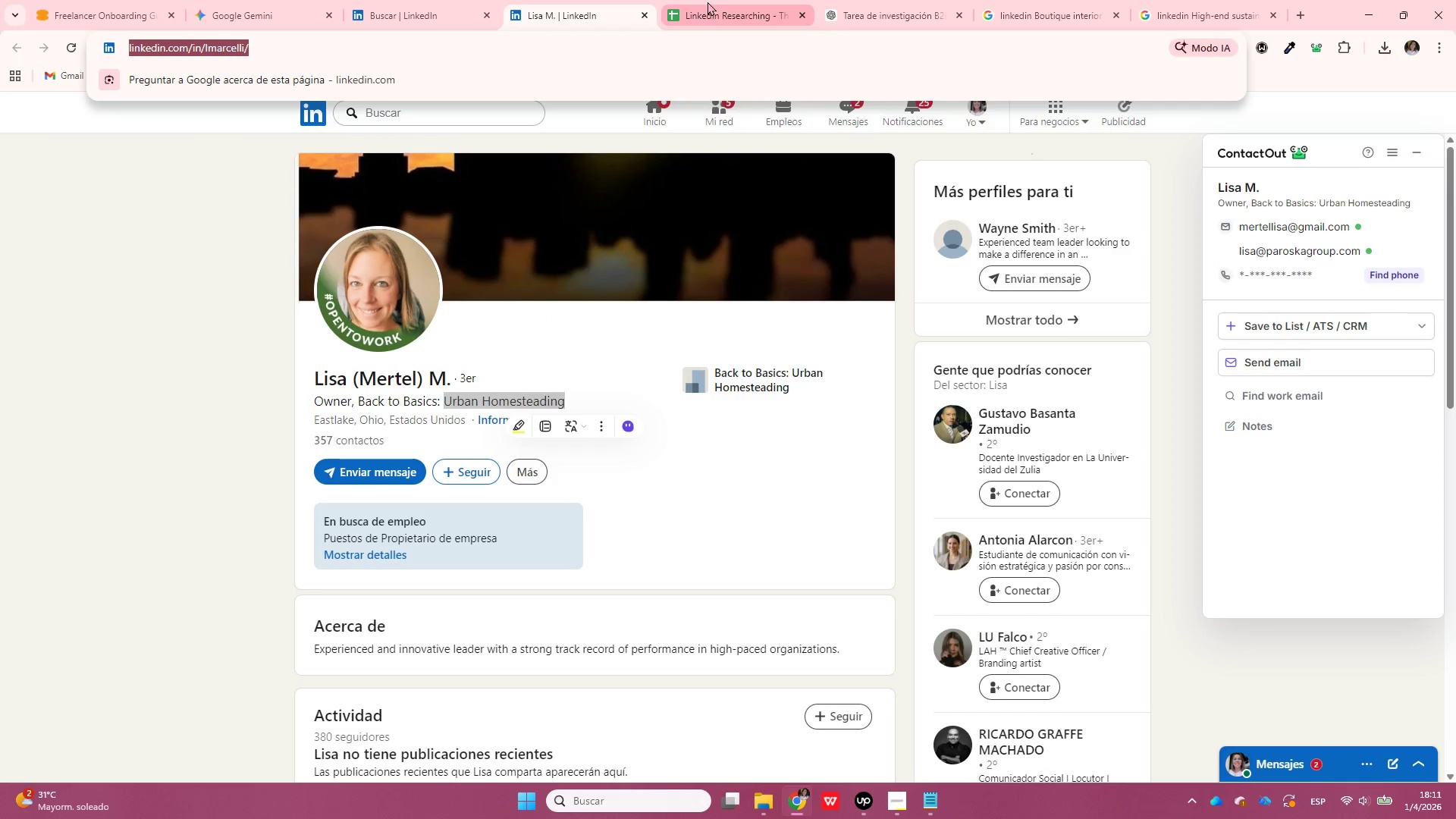 
key(Control+ControlLeft)
 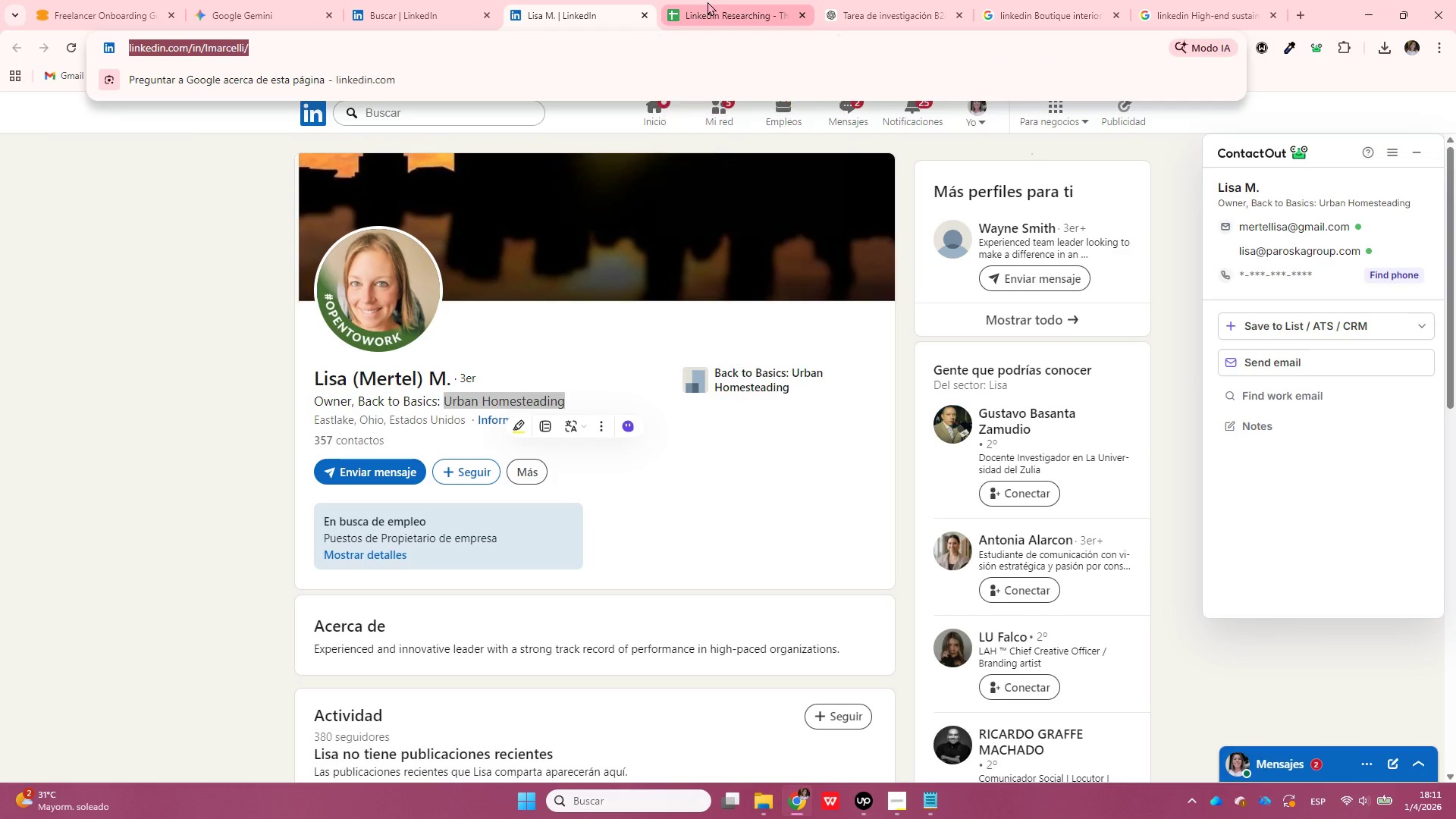 
key(Control+C)
 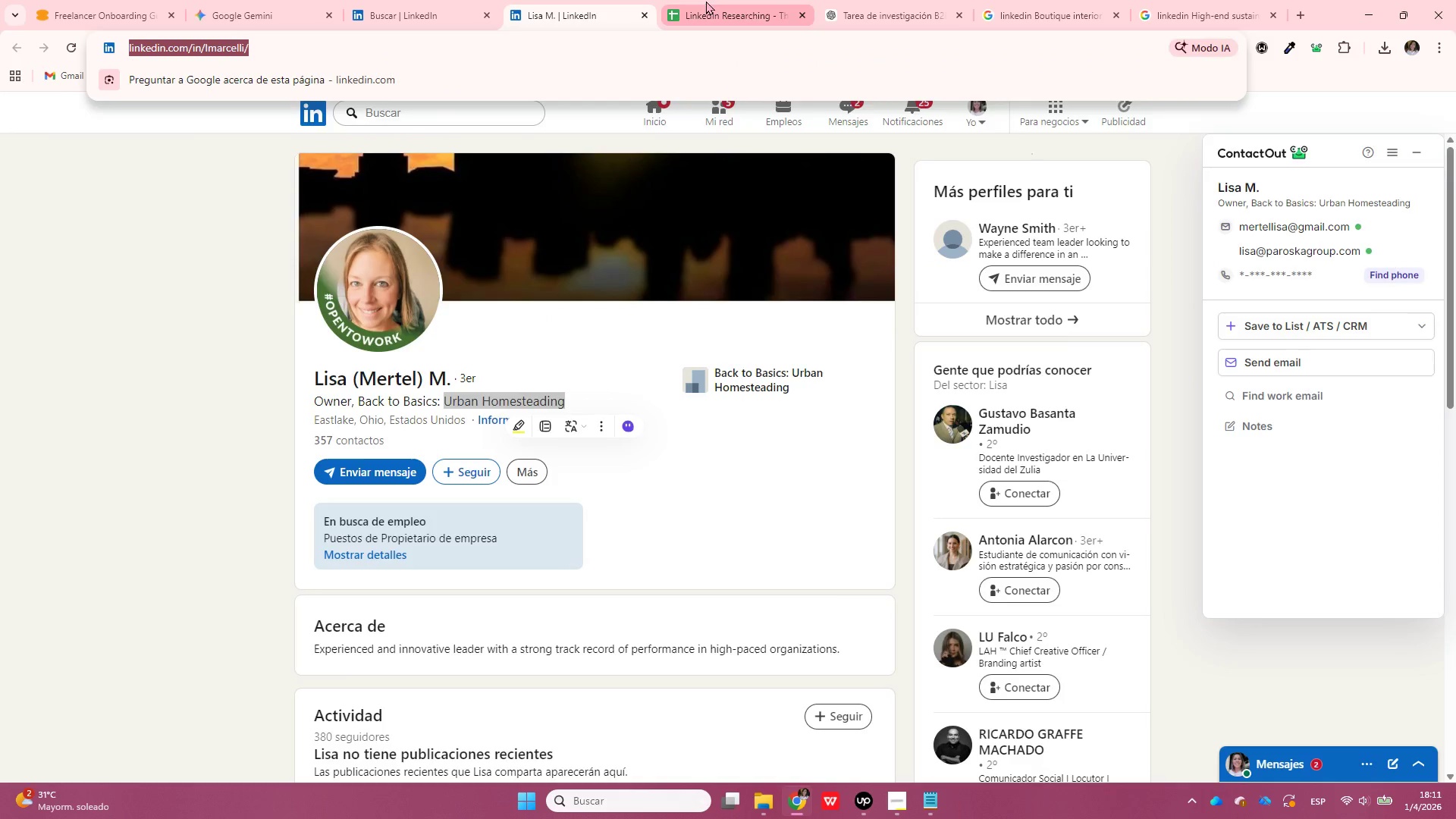 
left_click([706, 1])
 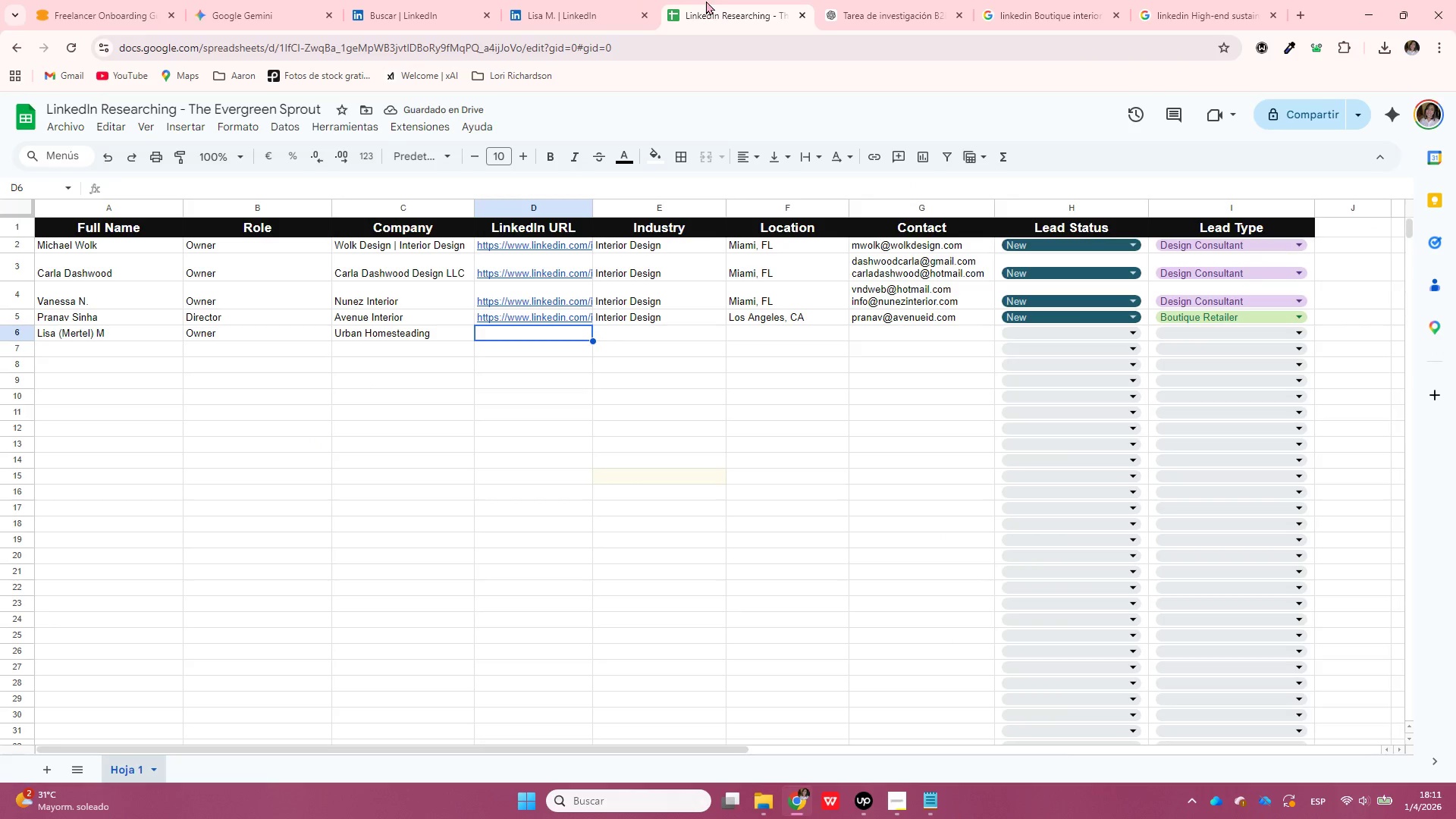 
key(Control+ControlLeft)
 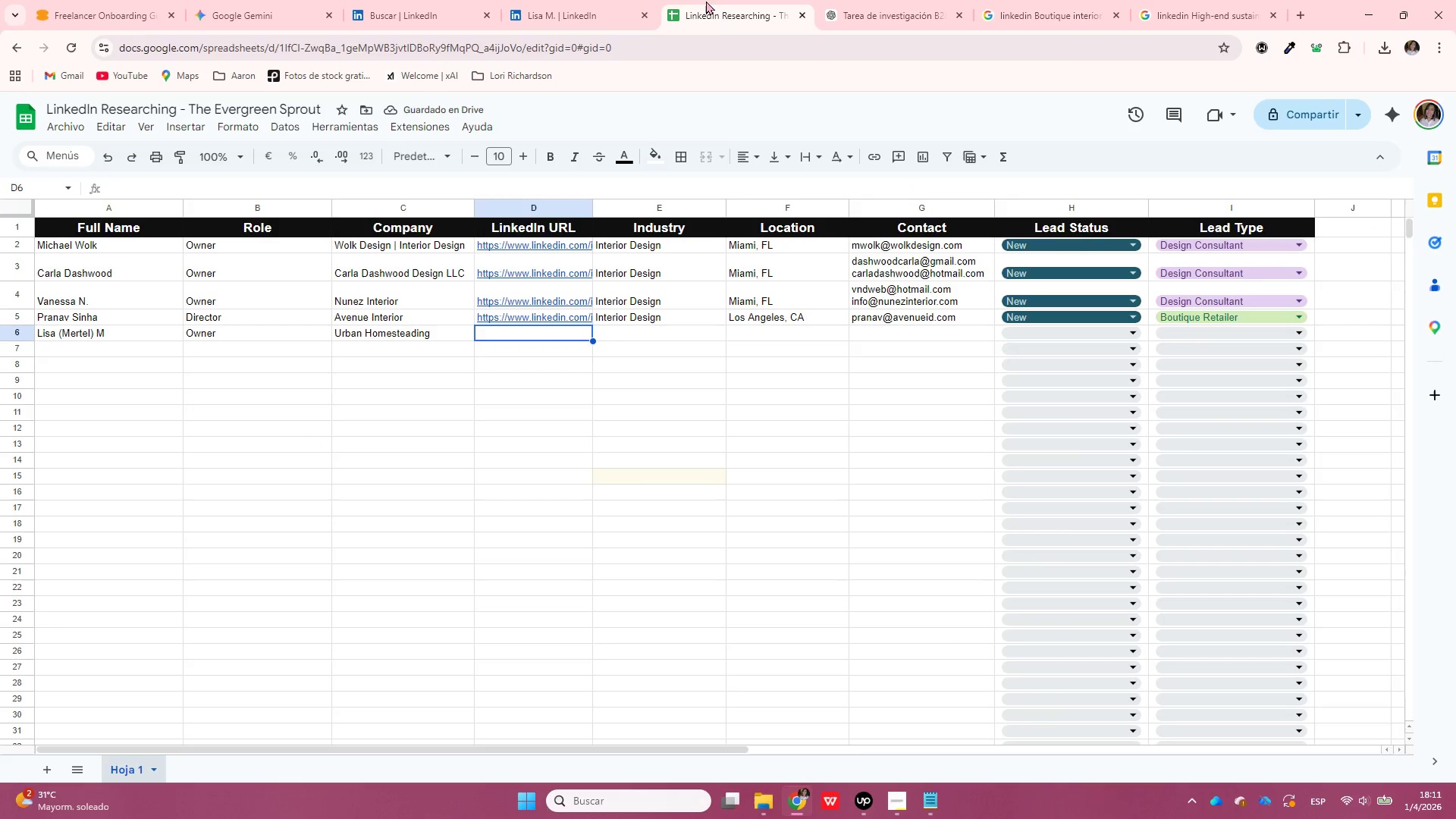 
key(Control+V)
 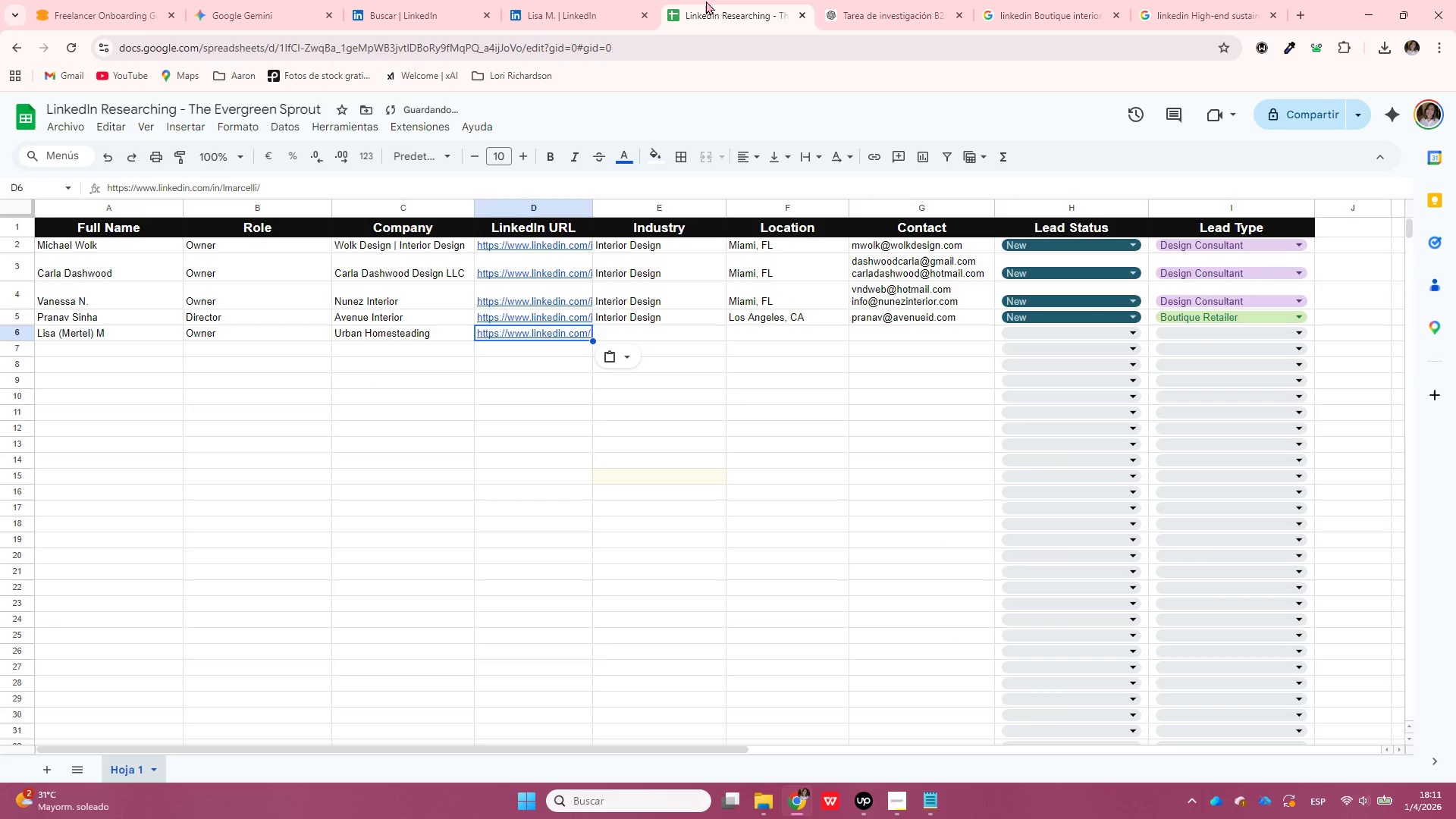 
key(ArrowUp)
 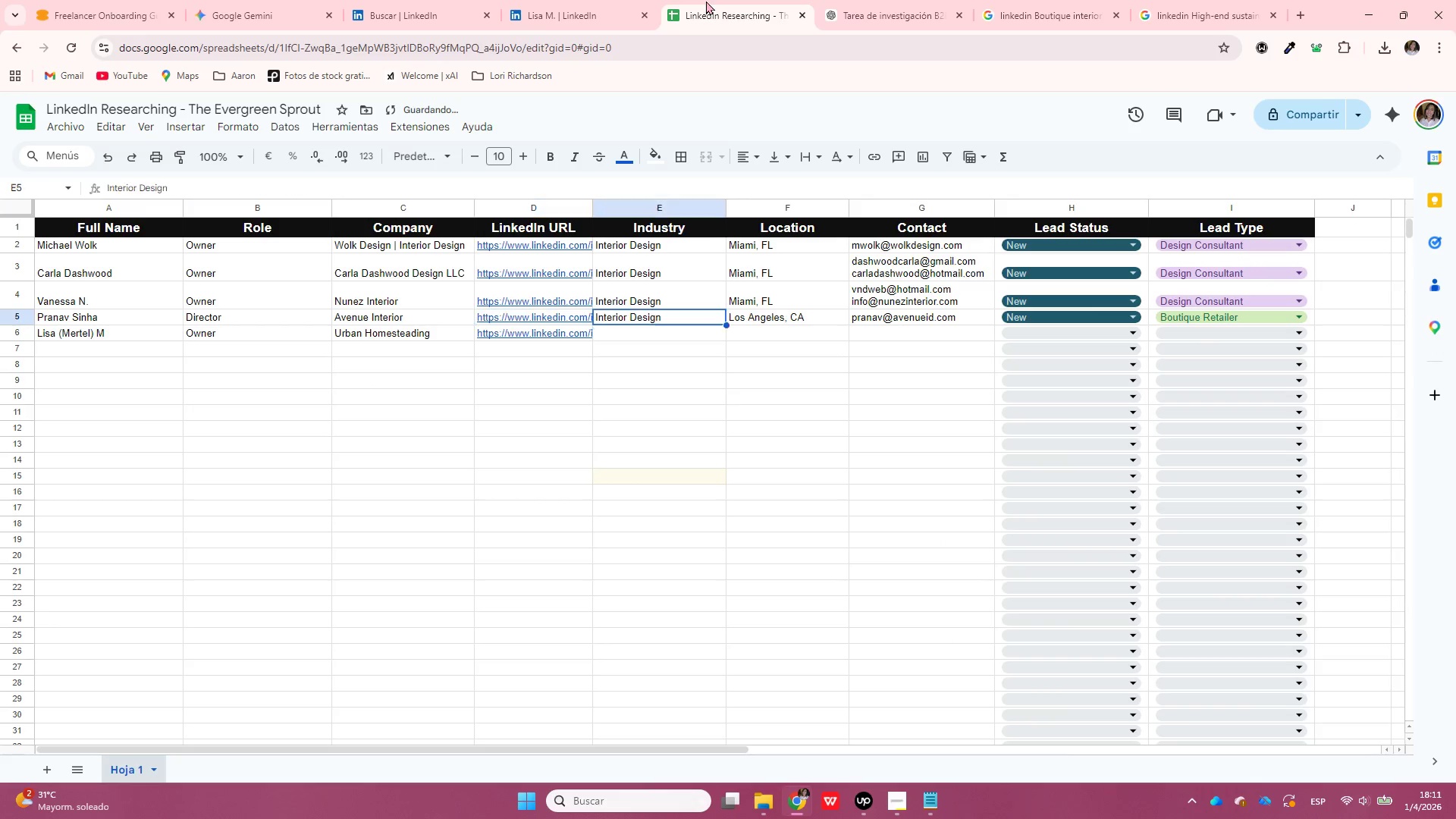 
key(ArrowRight)
 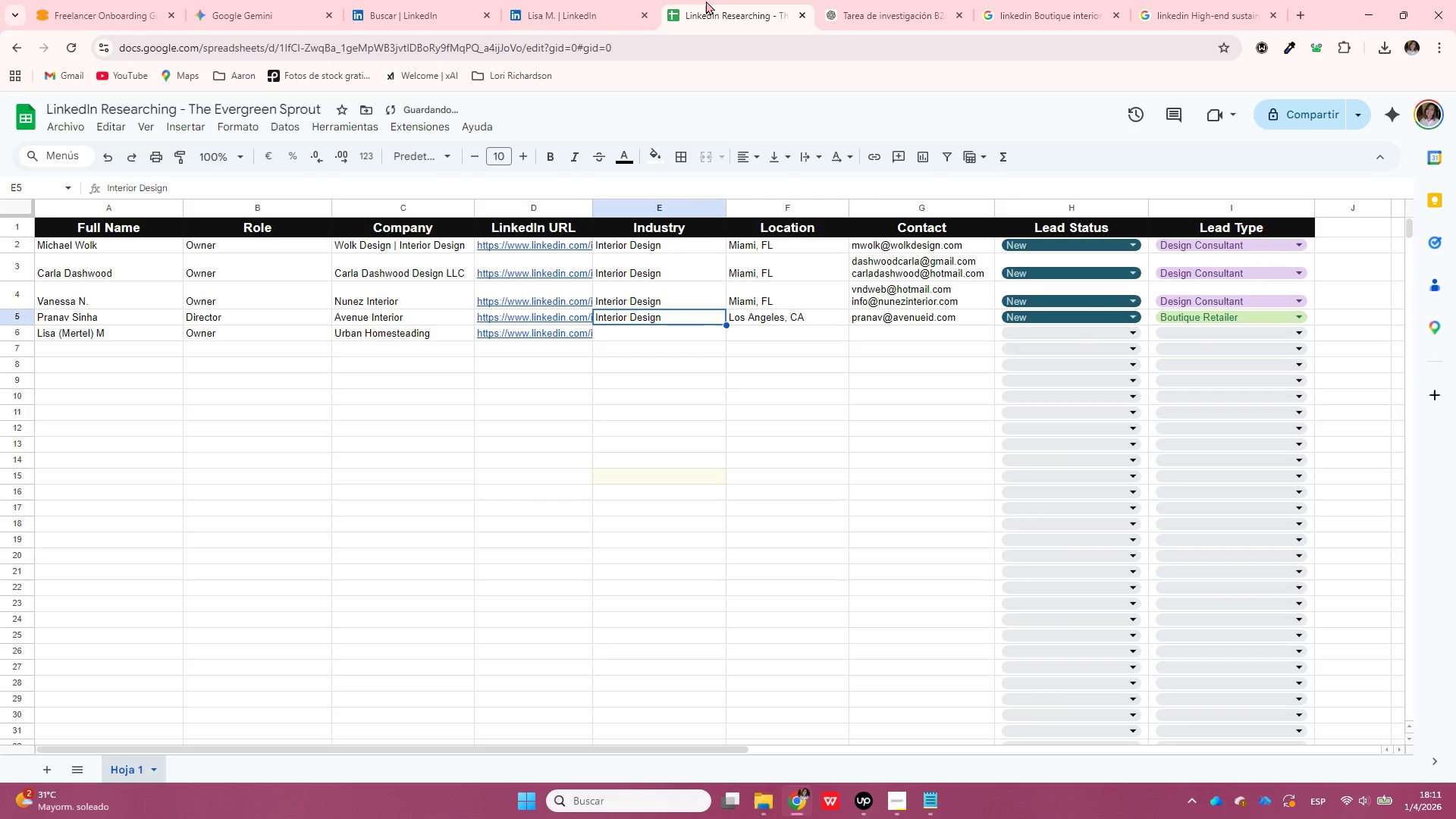 
key(ArrowDown)
 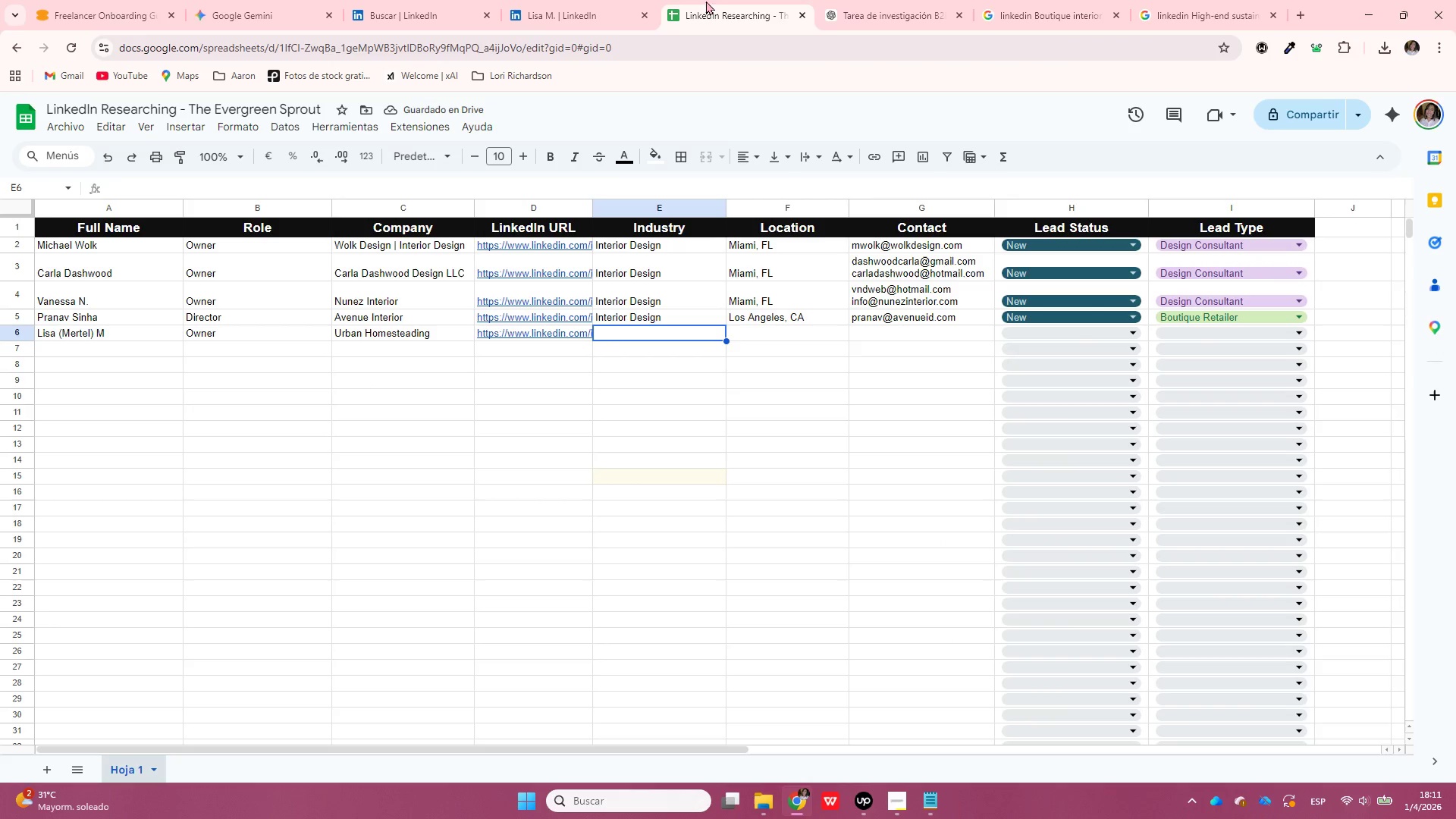 
left_click([909, 6])
 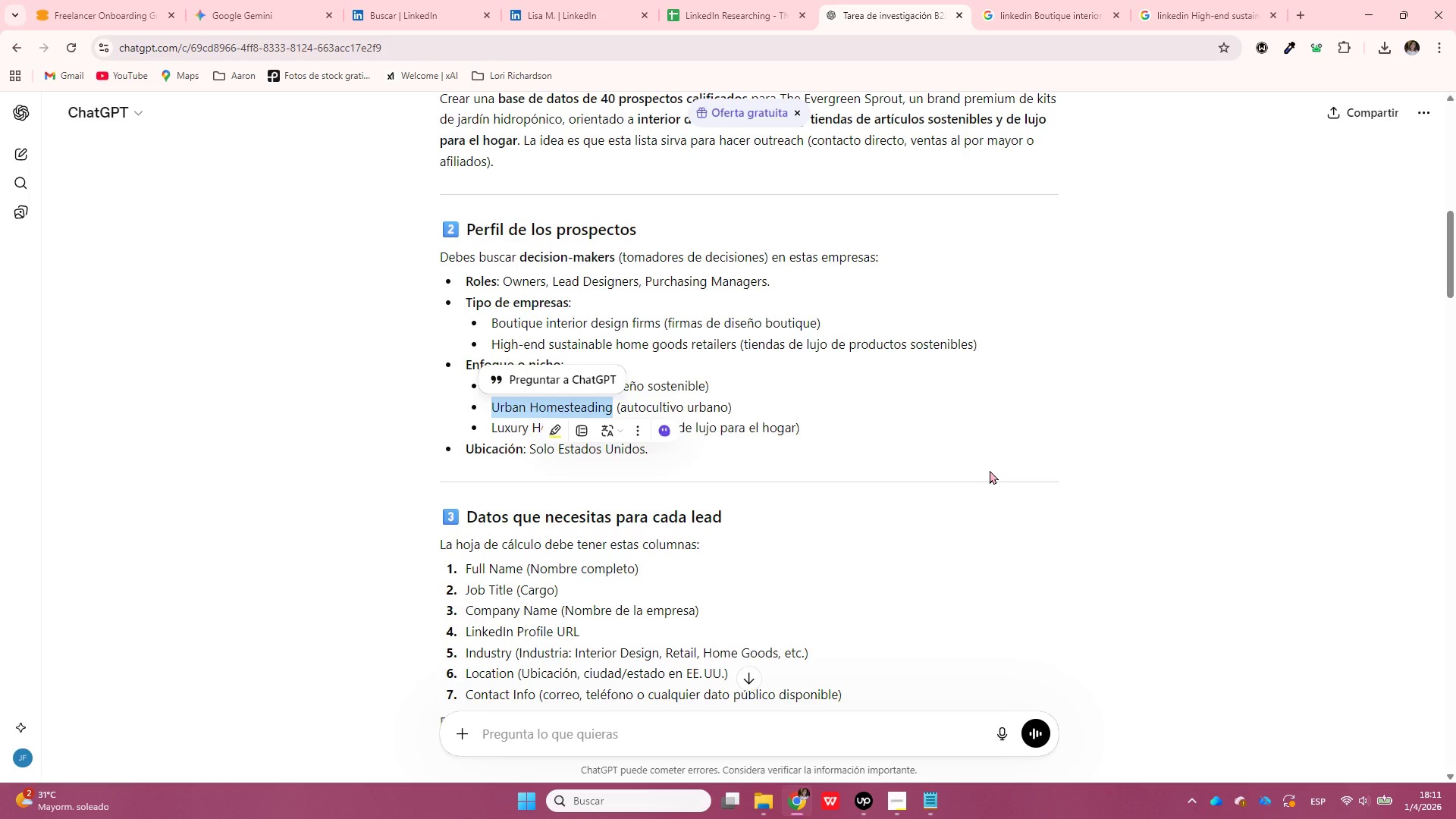 
wait(7.81)
 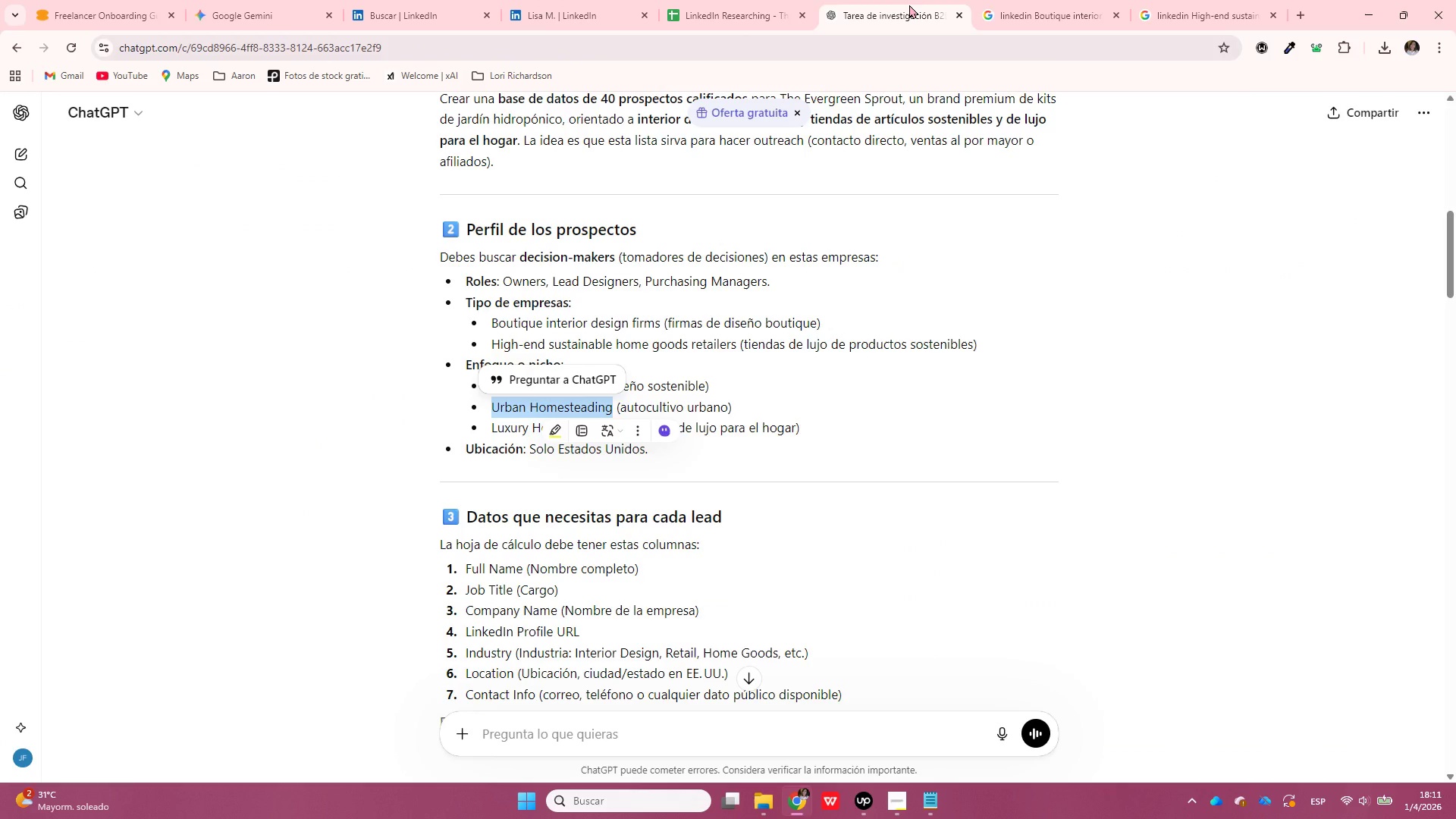 
left_click_drag(start_coordinate=[993, 469], to_coordinate=[1001, 472])
 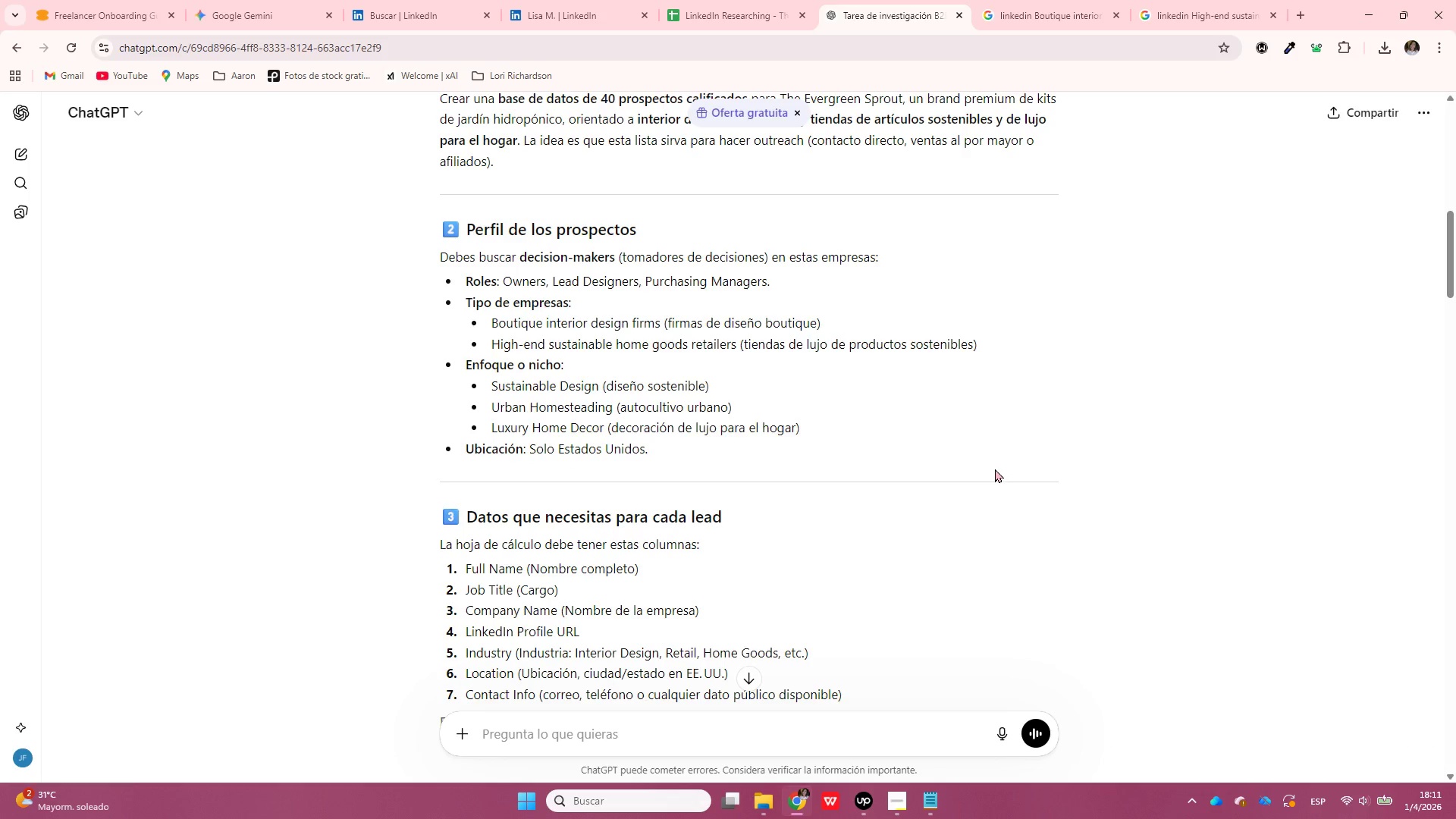 
scroll: coordinate [995, 469], scroll_direction: down, amount: 1.0
 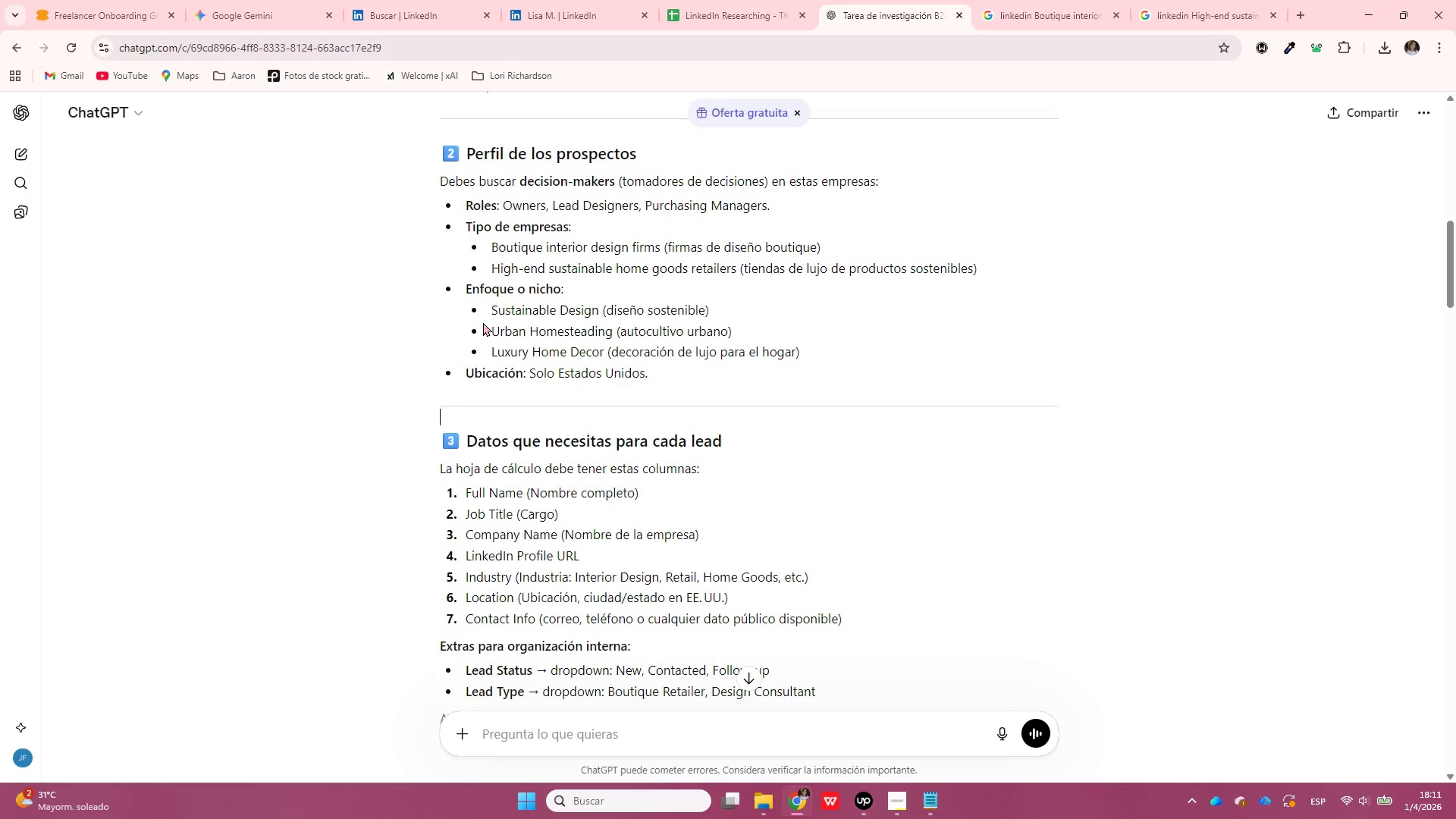 
left_click_drag(start_coordinate=[484, 311], to_coordinate=[596, 309])
 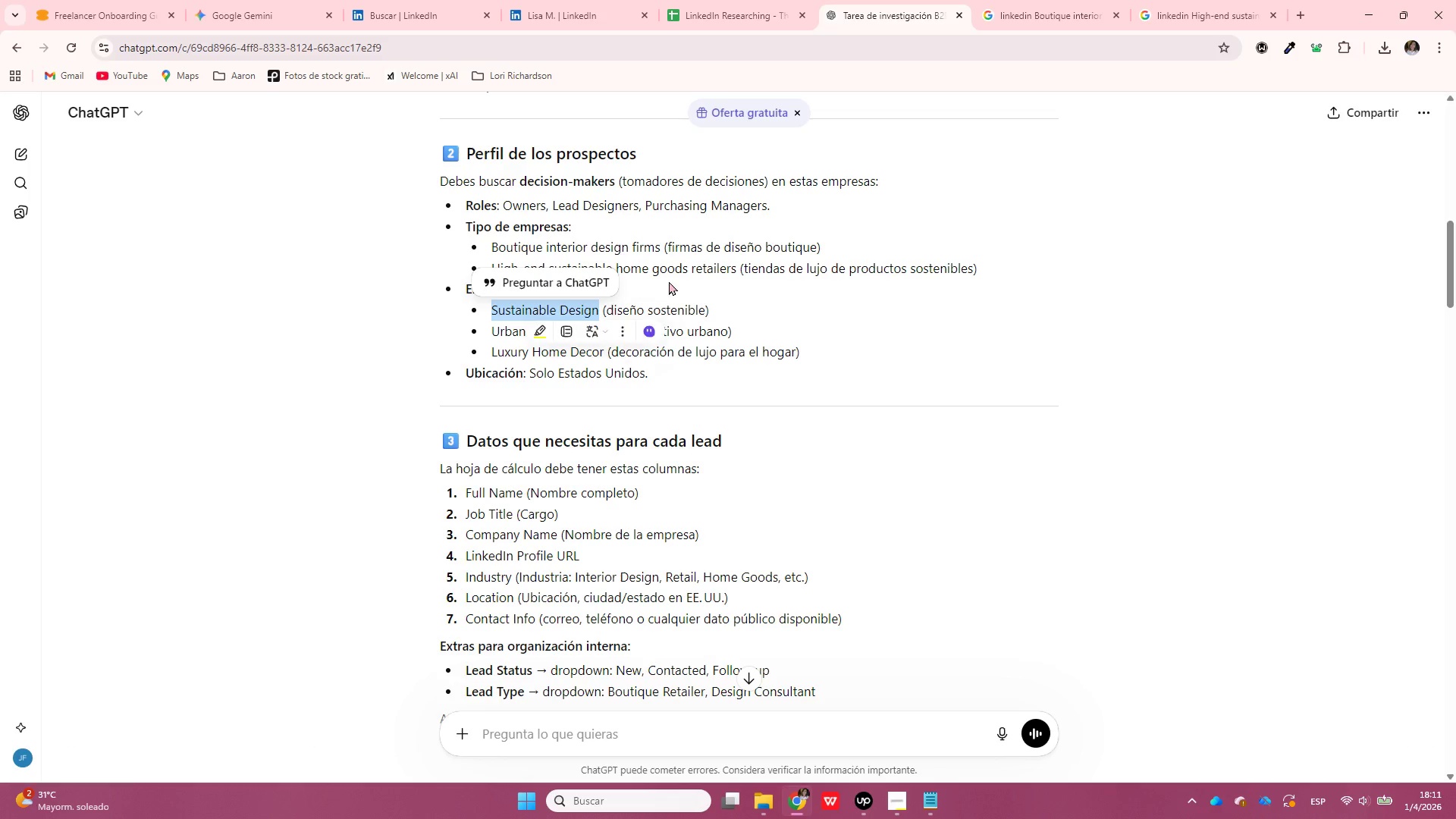 
key(Control+ControlLeft)
 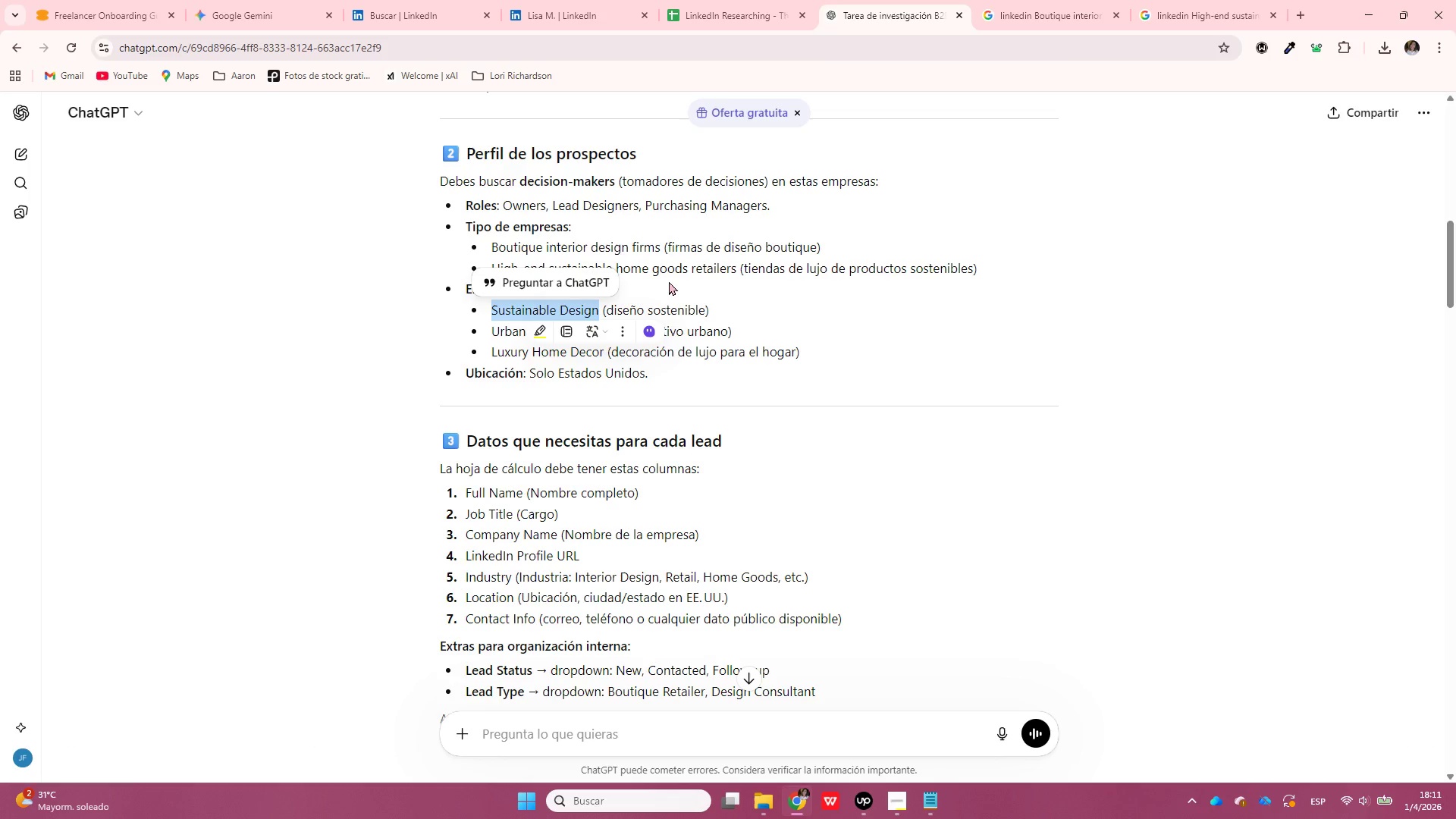 
key(Control+C)
 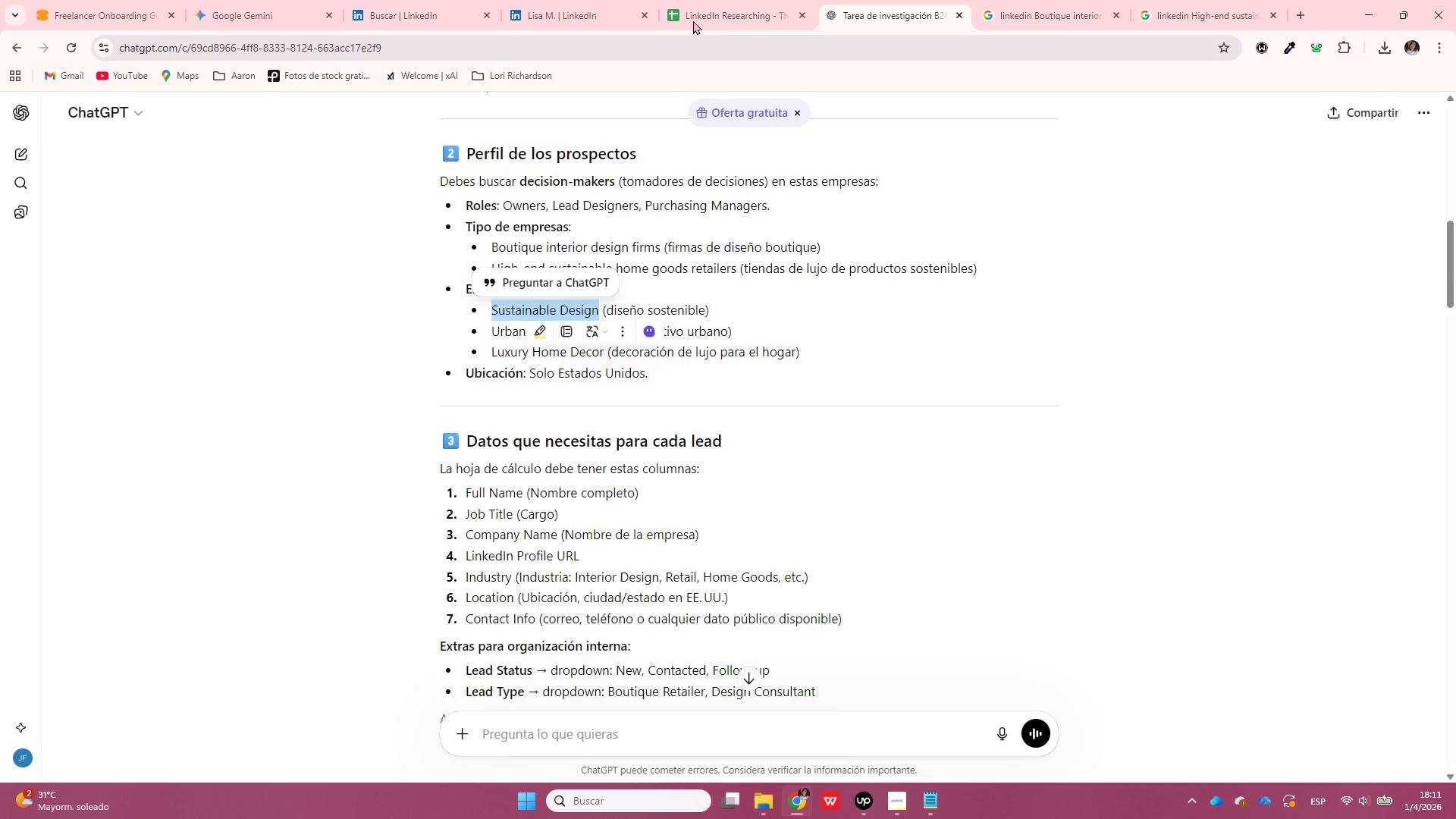 
left_click([705, 0])
 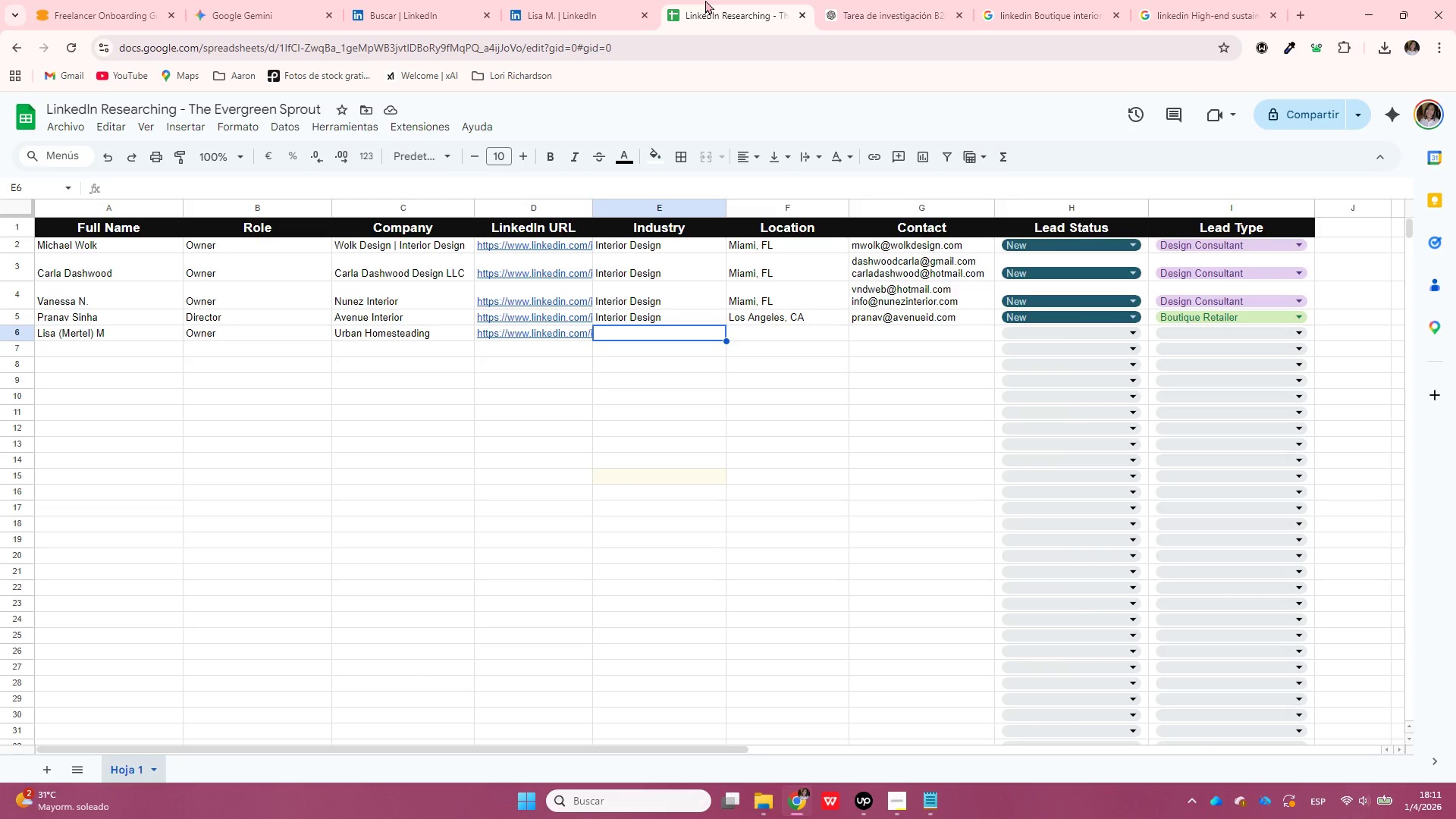 
key(Enter)
 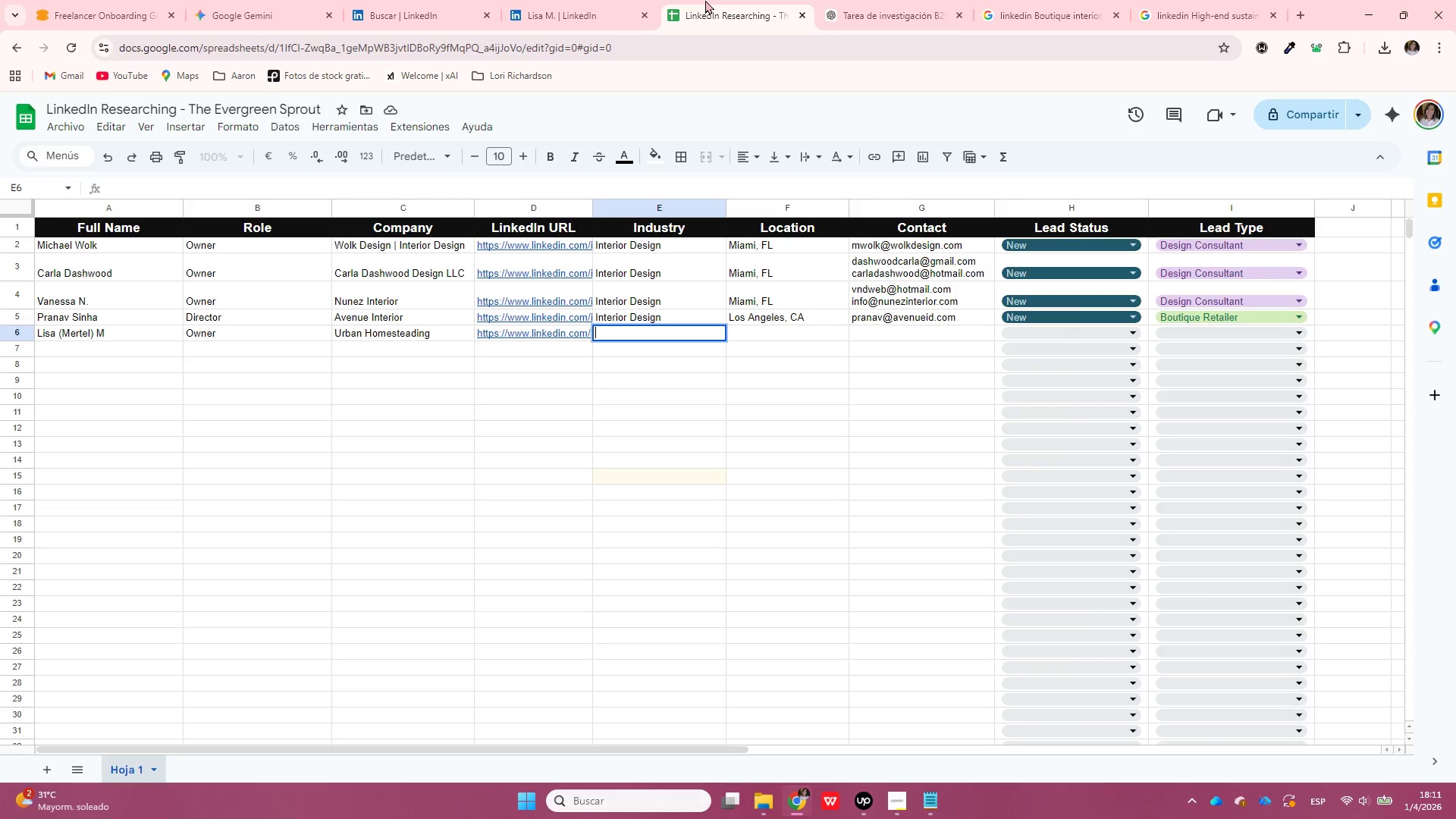 
key(Control+ControlLeft)
 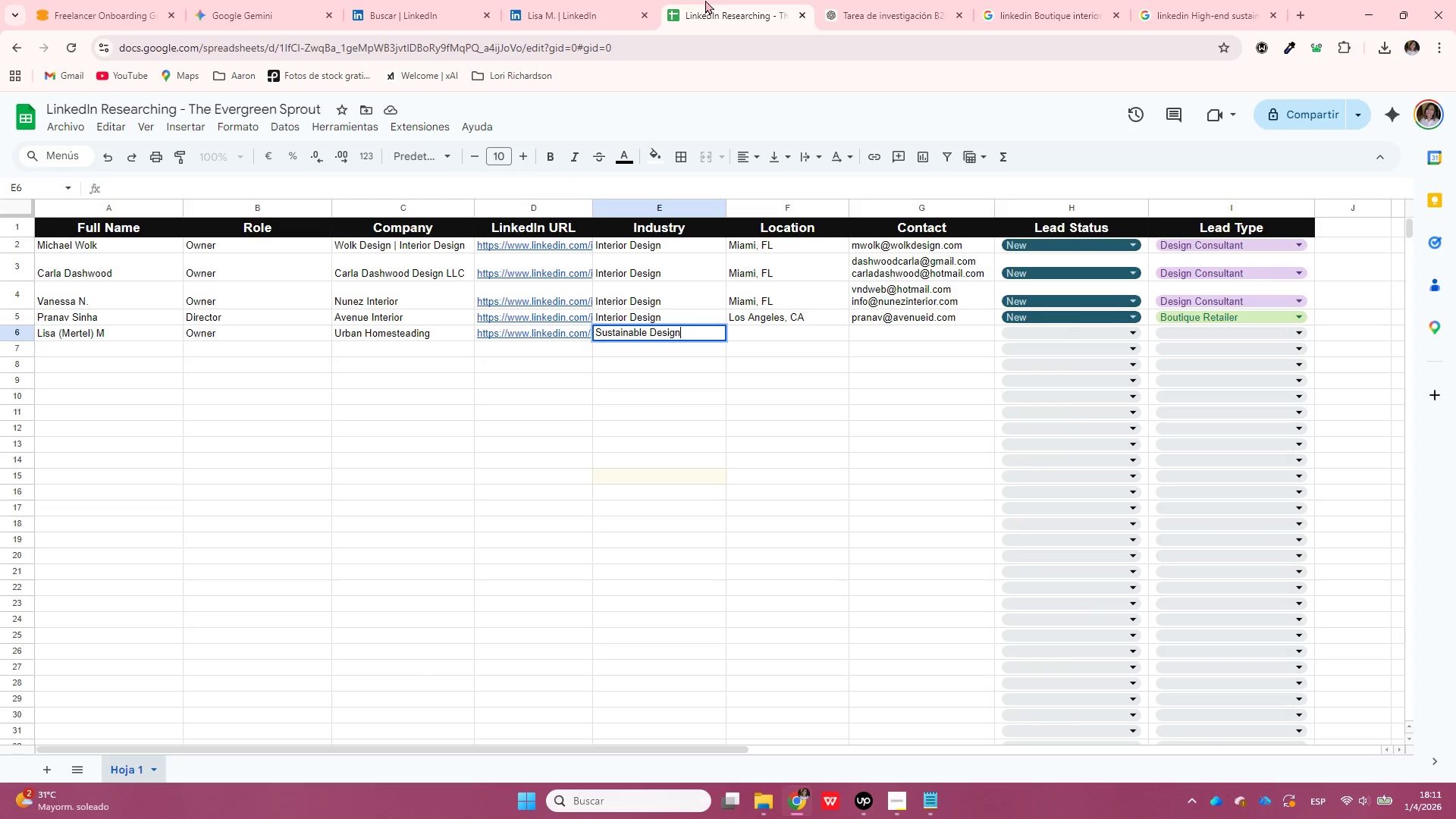 
key(Control+V)
 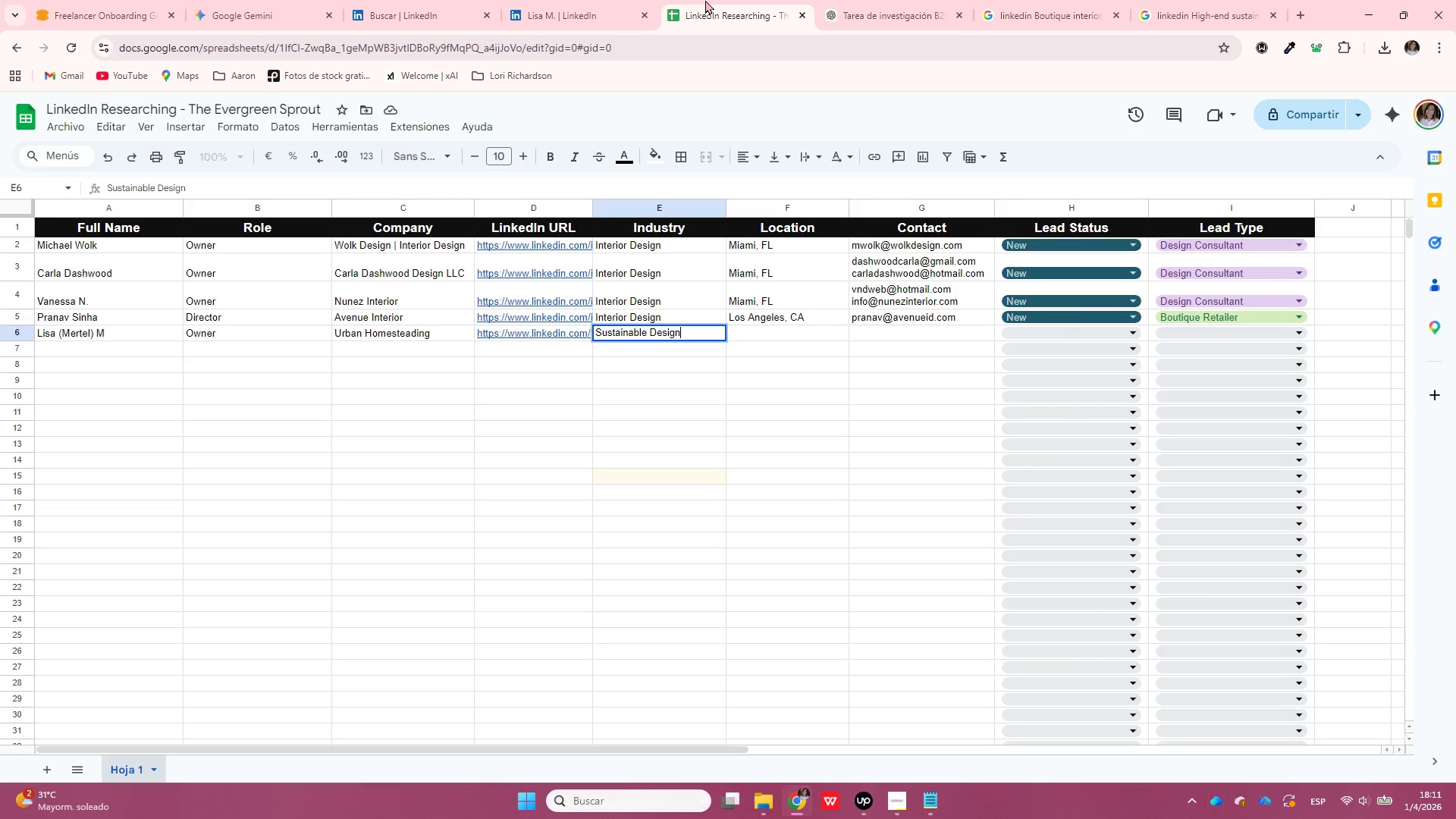 
key(Enter)
 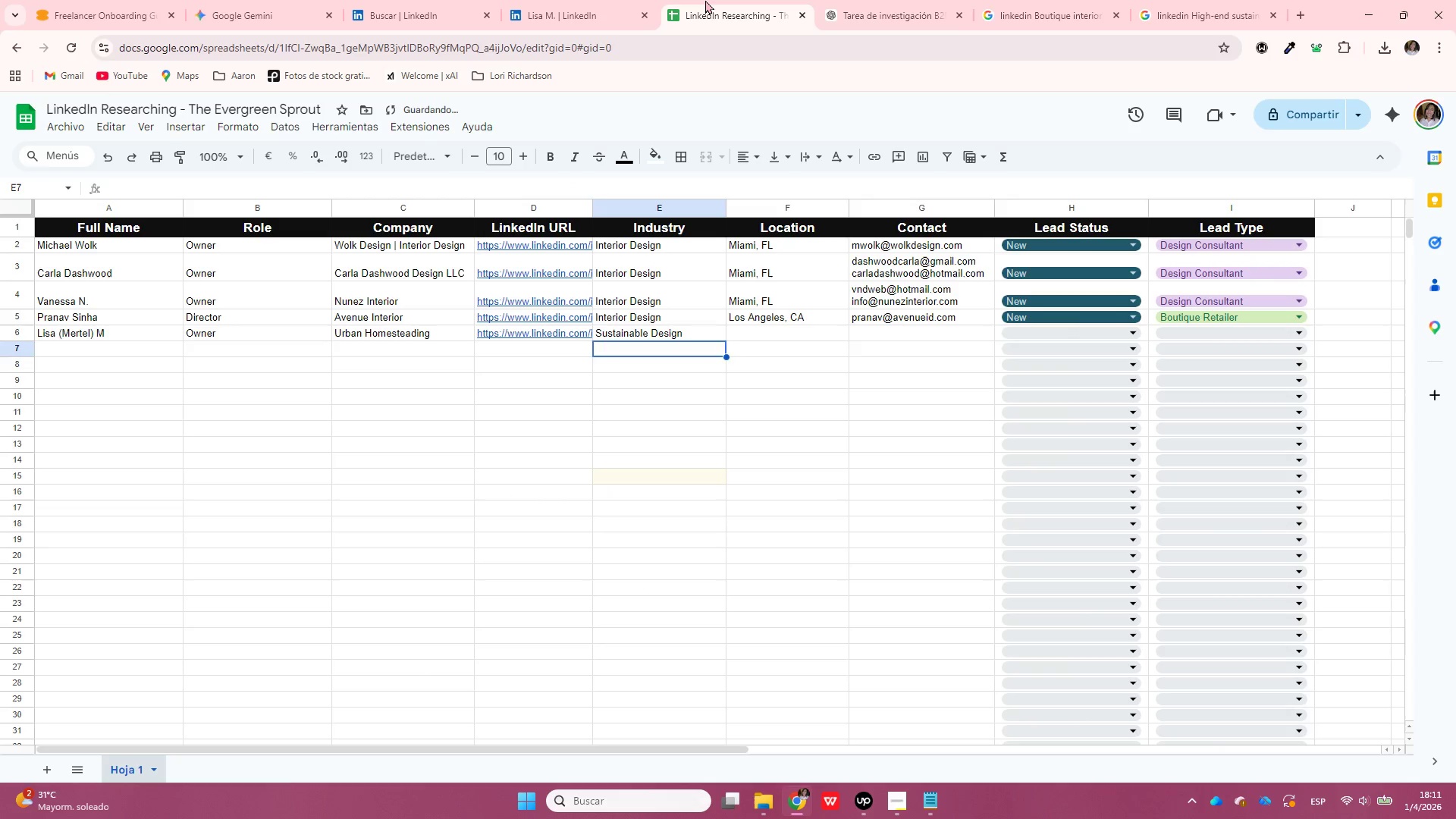 
key(ArrowUp)
 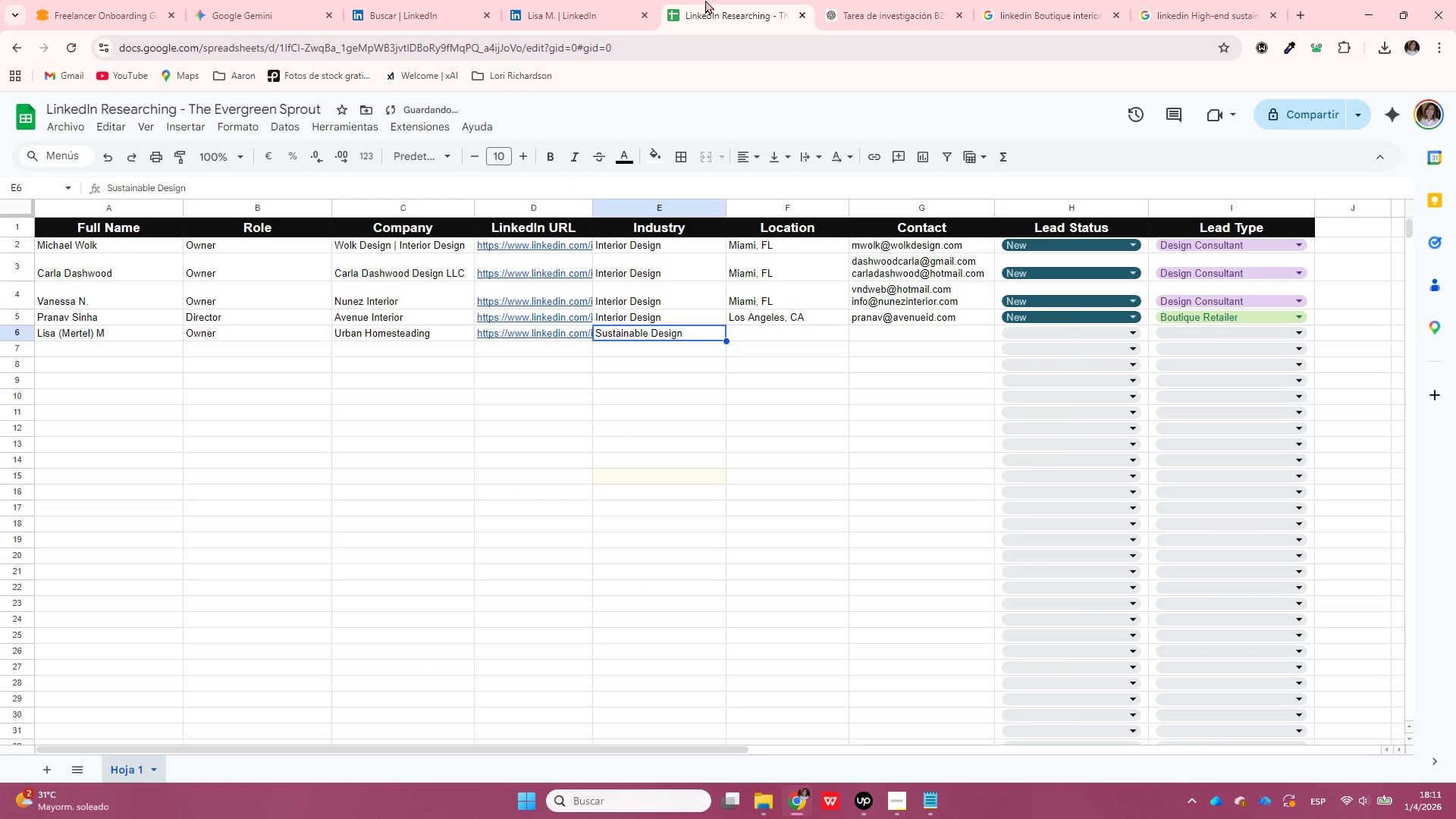 
key(ArrowRight)
 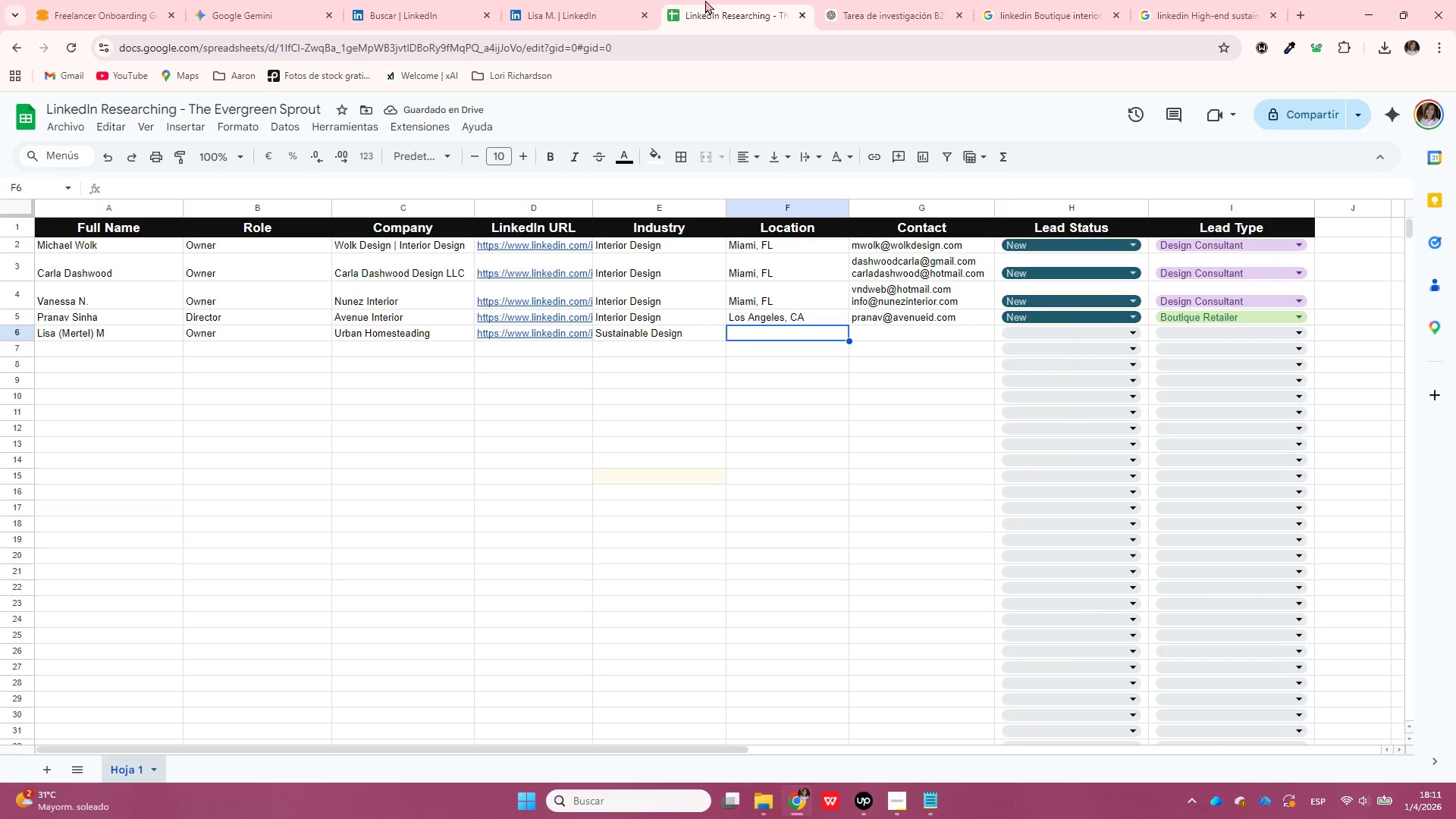 
left_click([538, 0])
 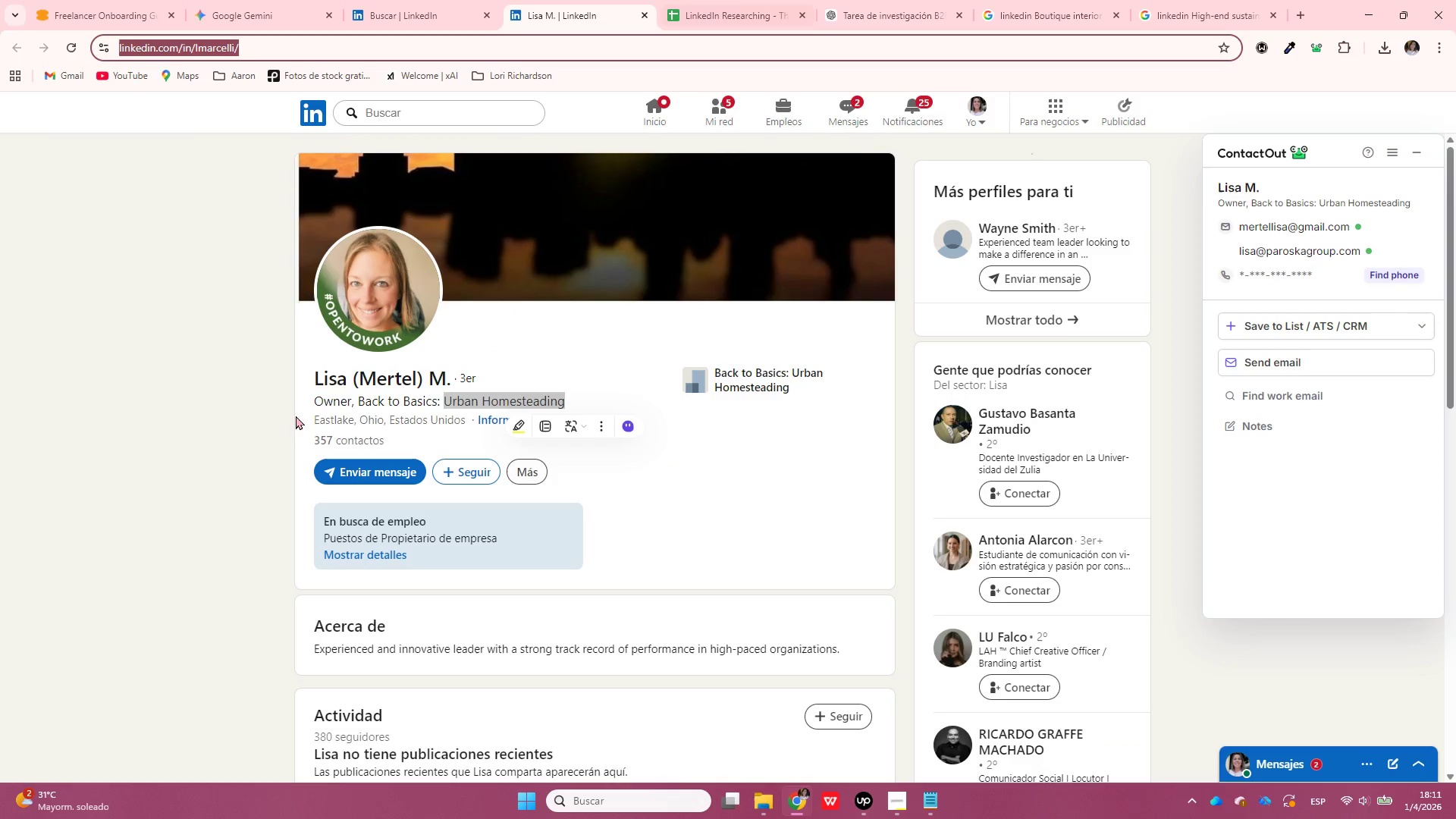 
left_click_drag(start_coordinate=[306, 421], to_coordinate=[383, 423])
 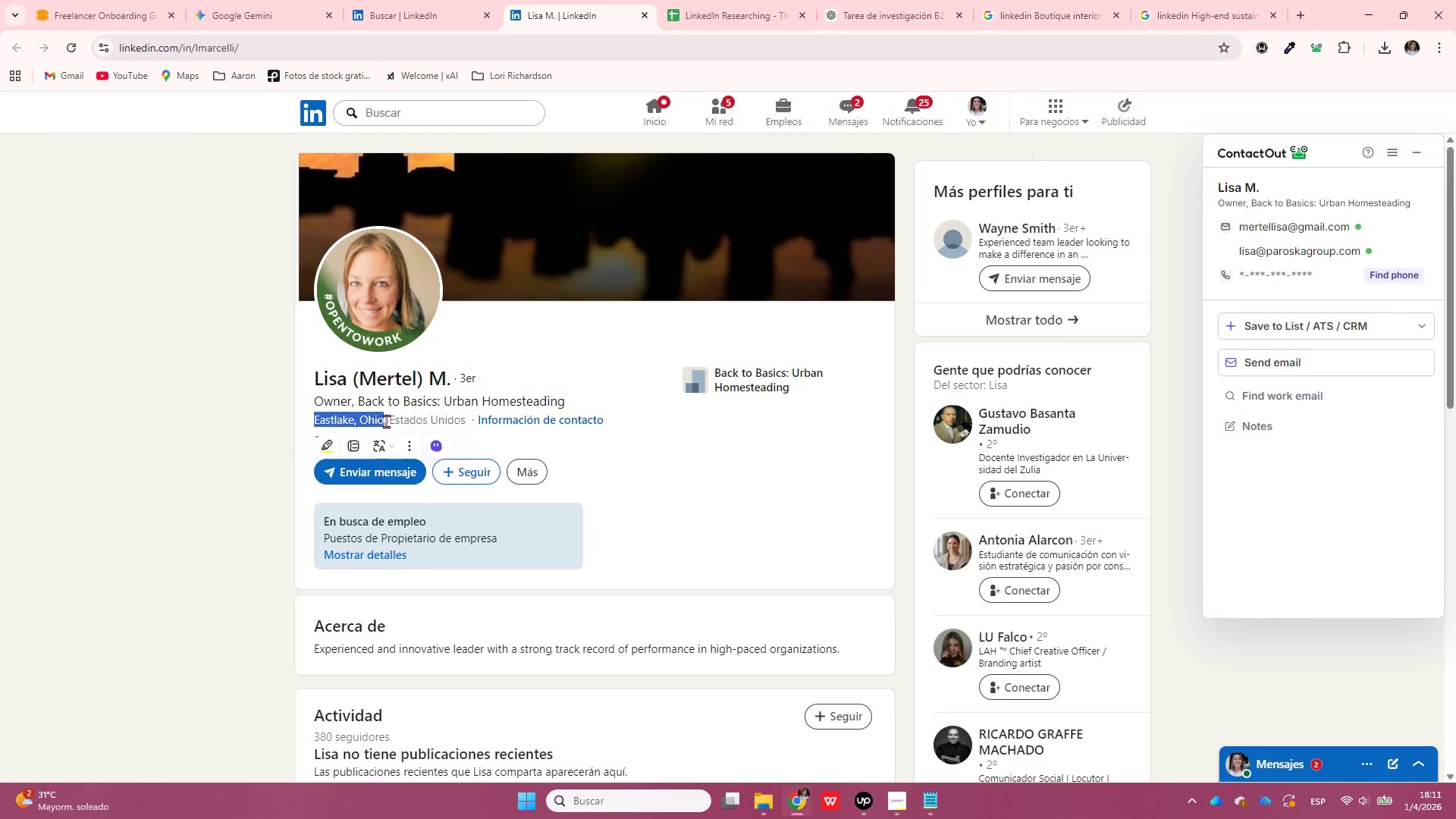 
key(Control+ControlLeft)
 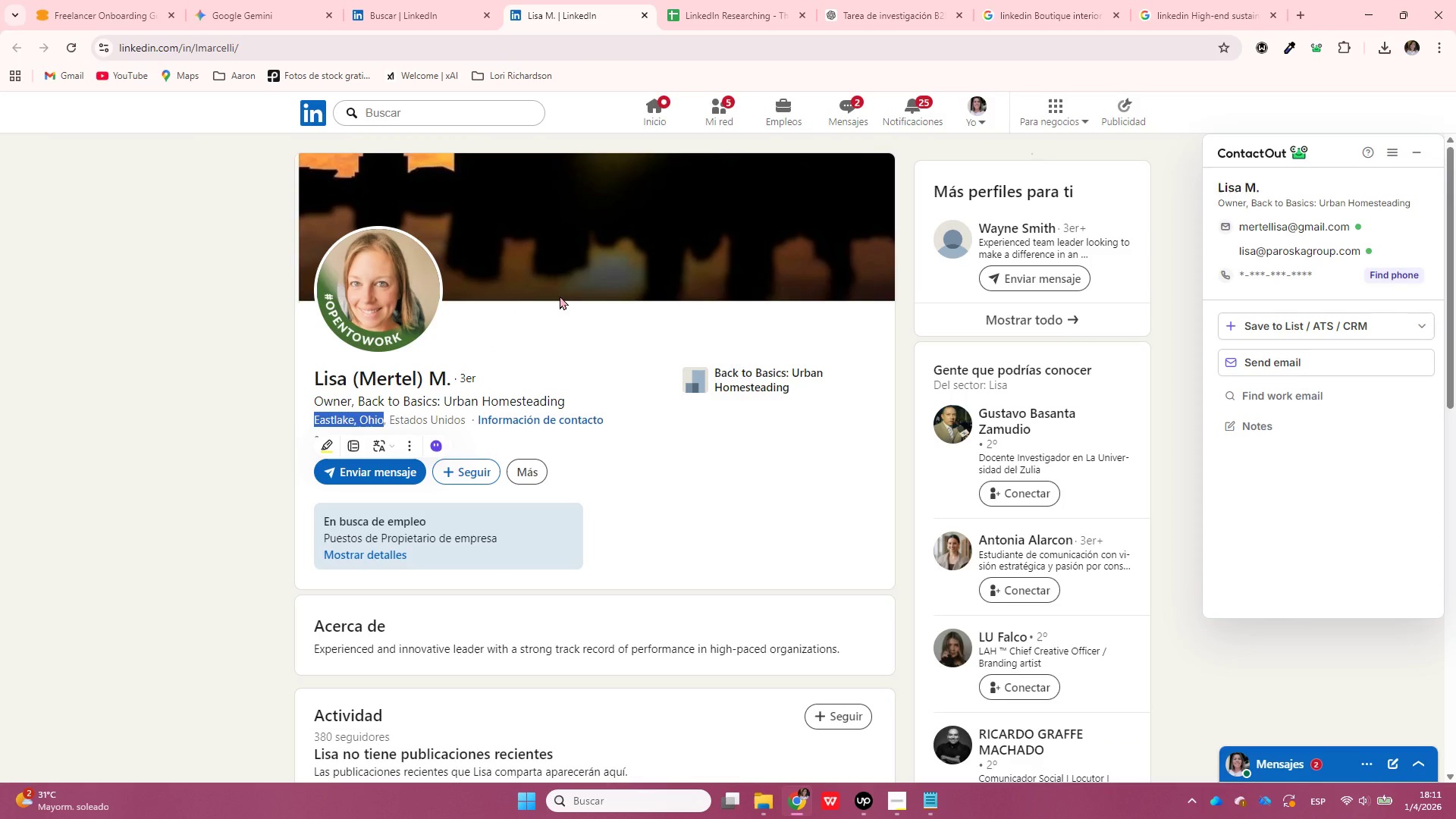 
key(Control+C)
 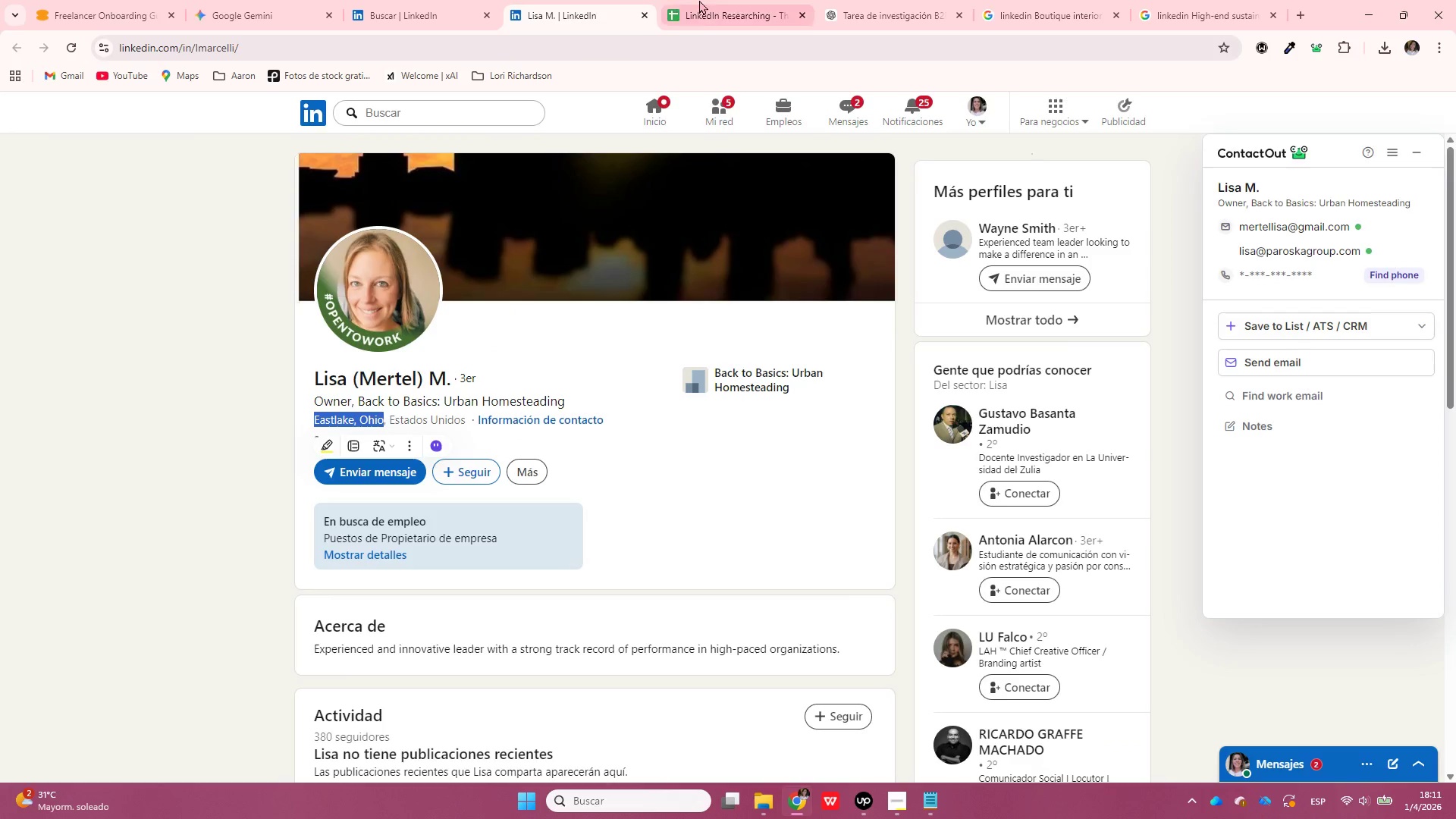 
left_click([723, 0])
 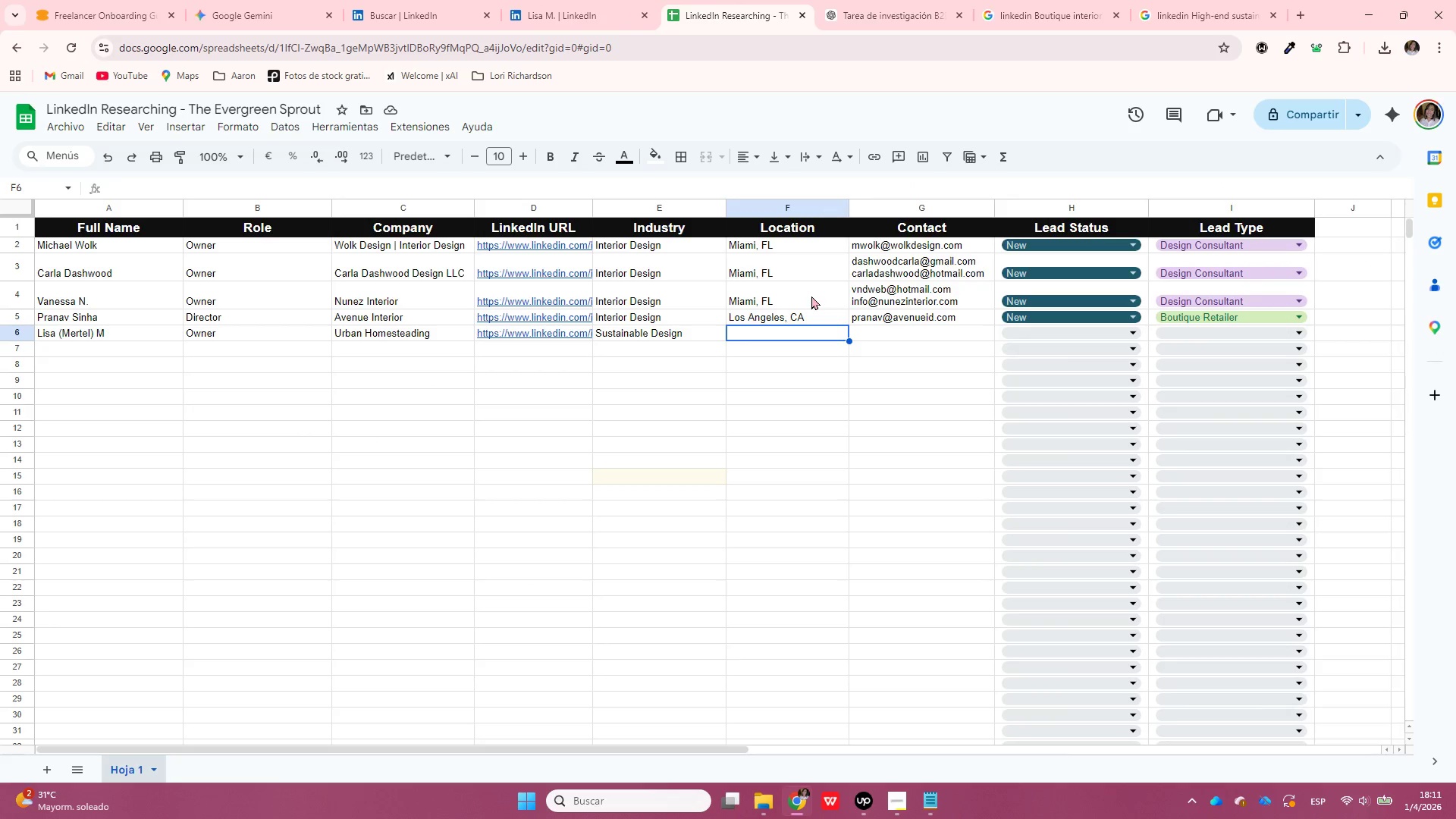 
key(Enter)
 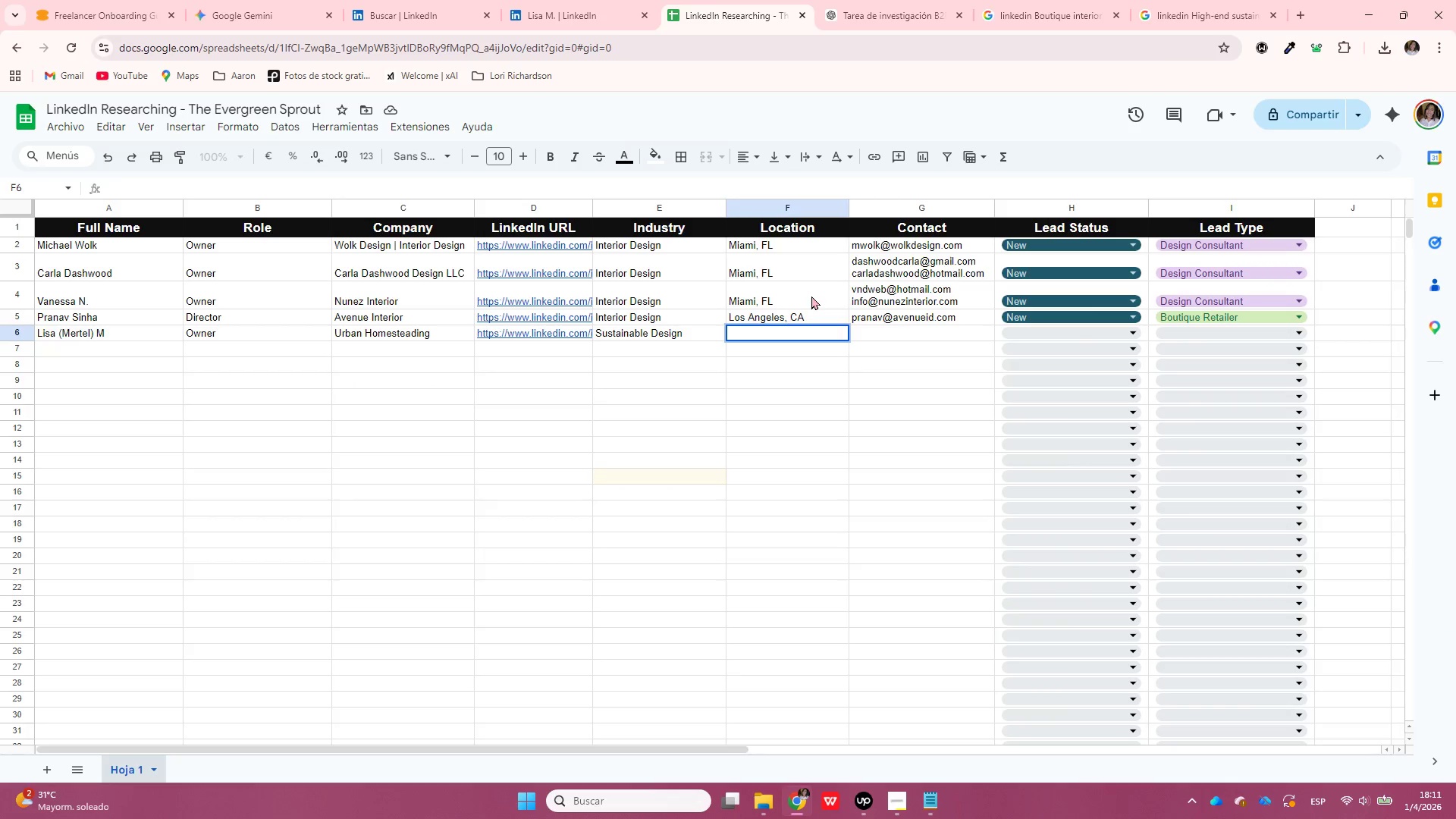 
key(Control+ControlLeft)
 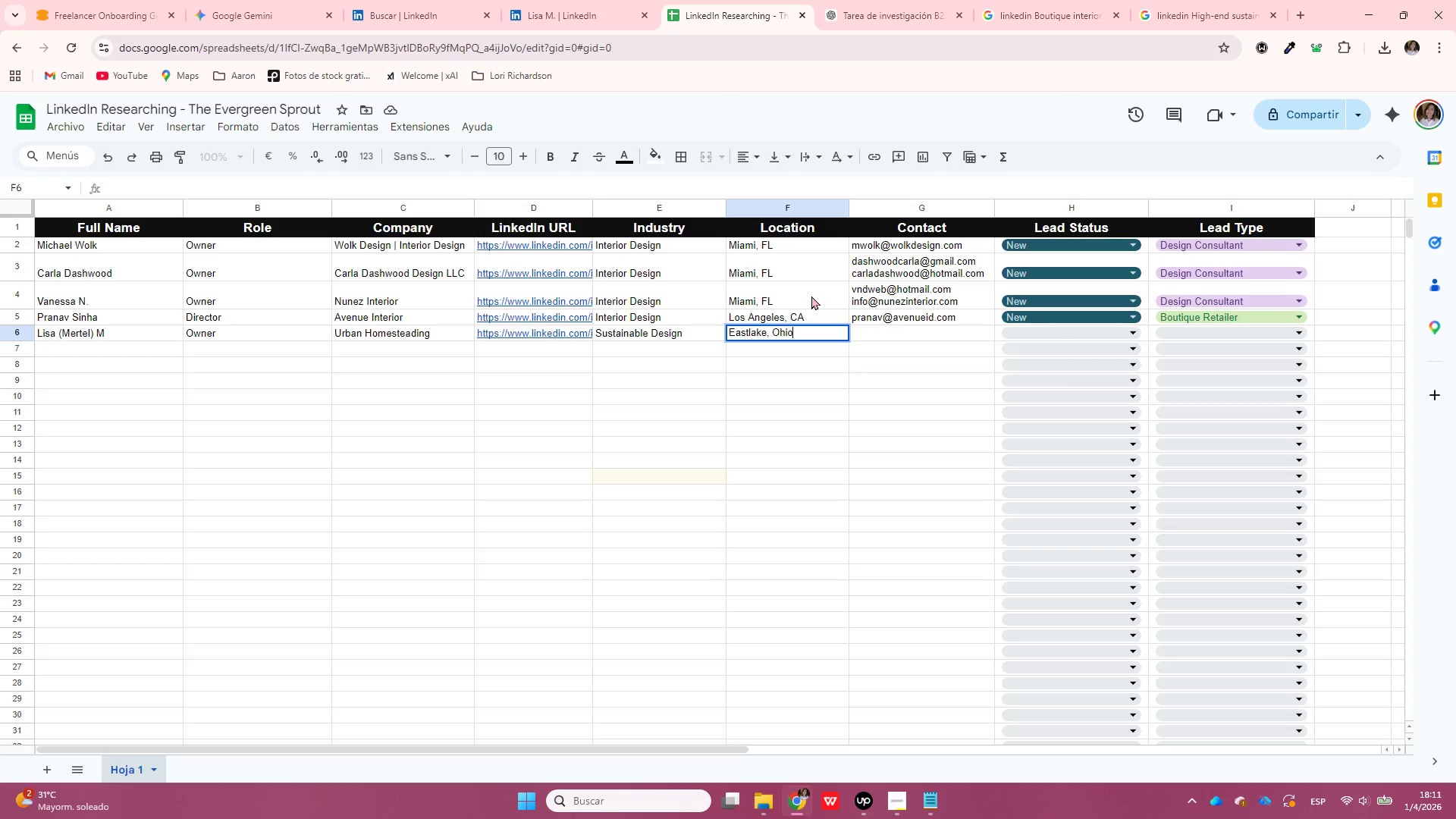 
key(Control+V)
 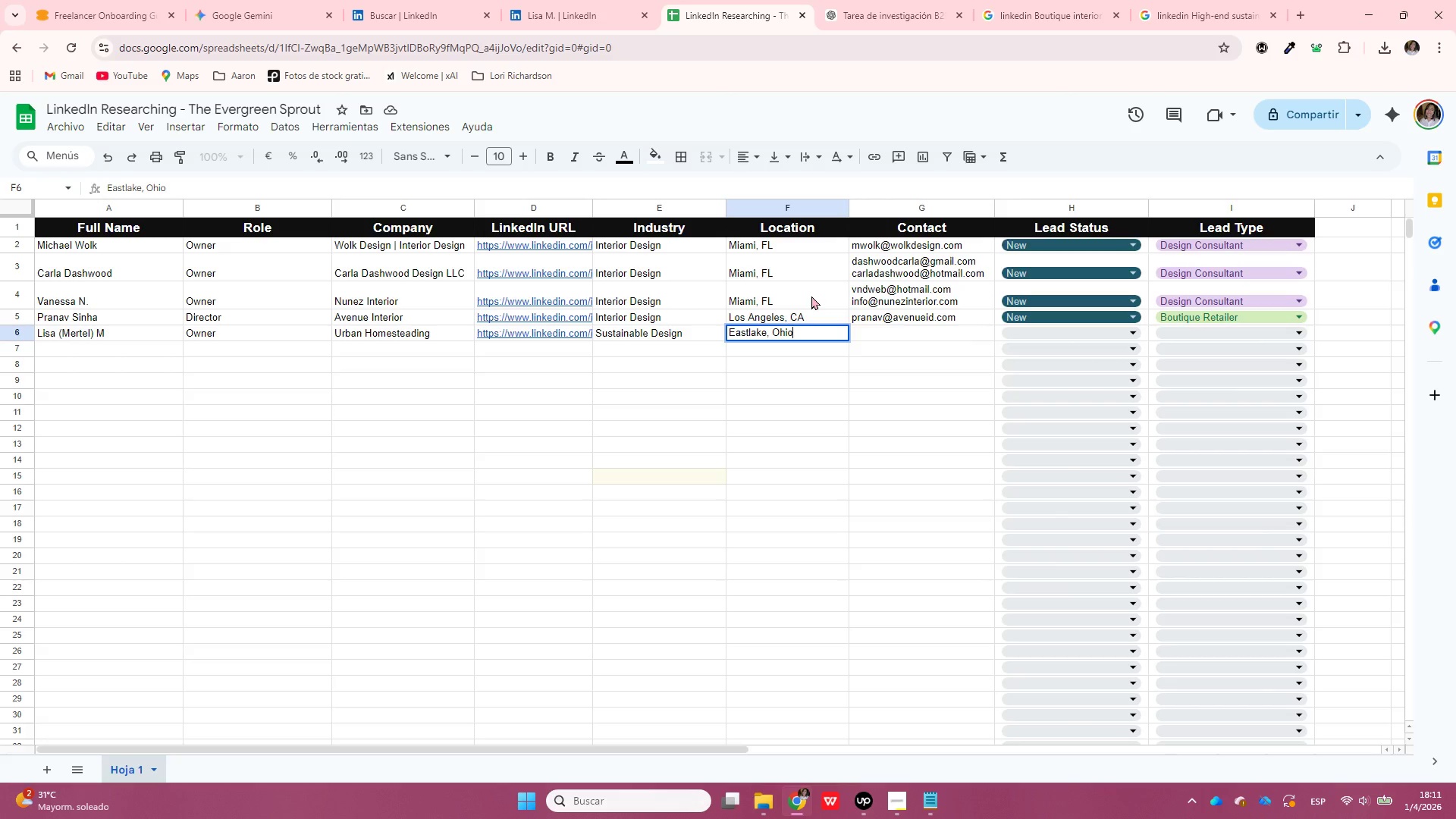 
key(Backspace)
 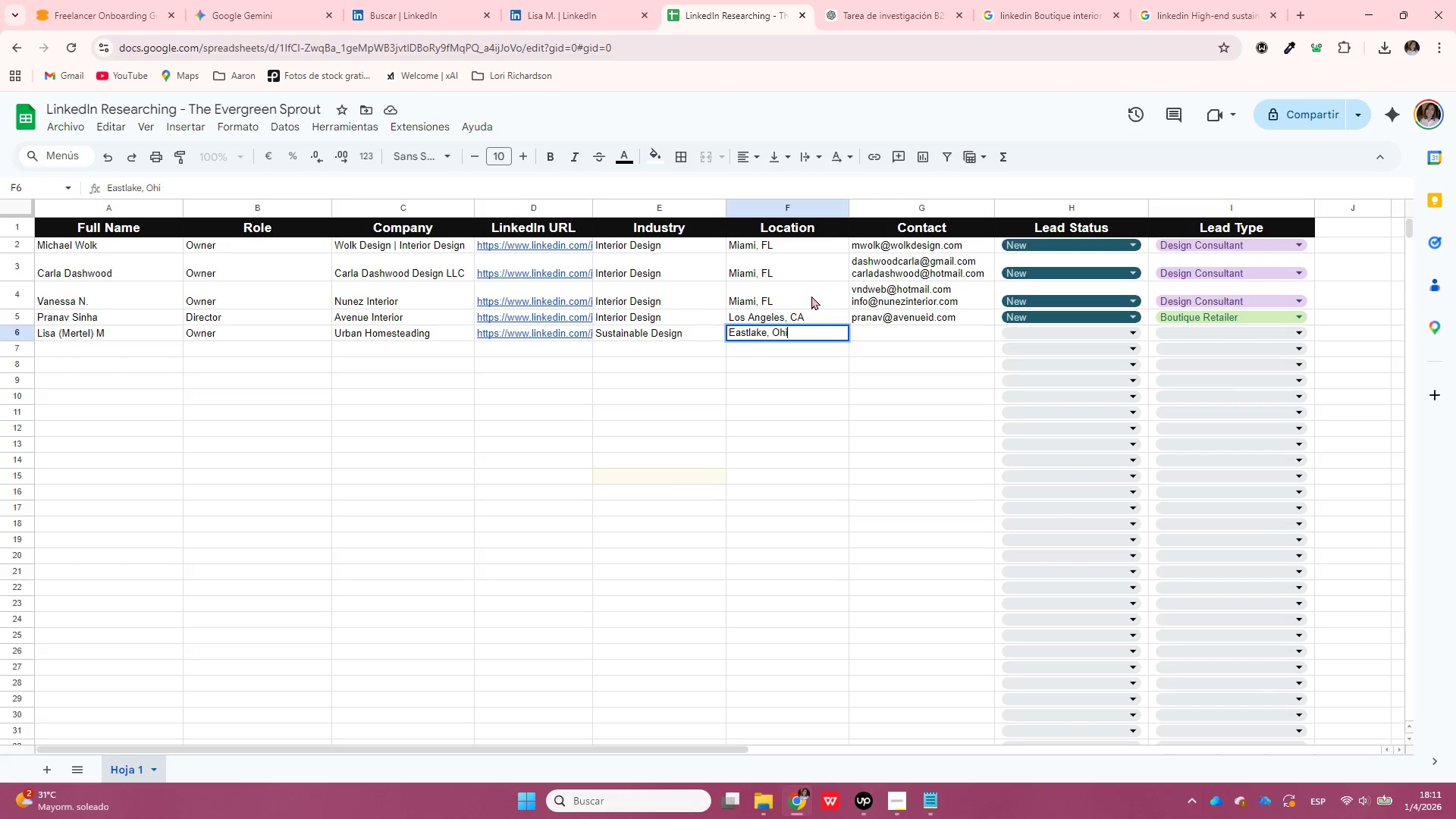 
key(Backspace)
 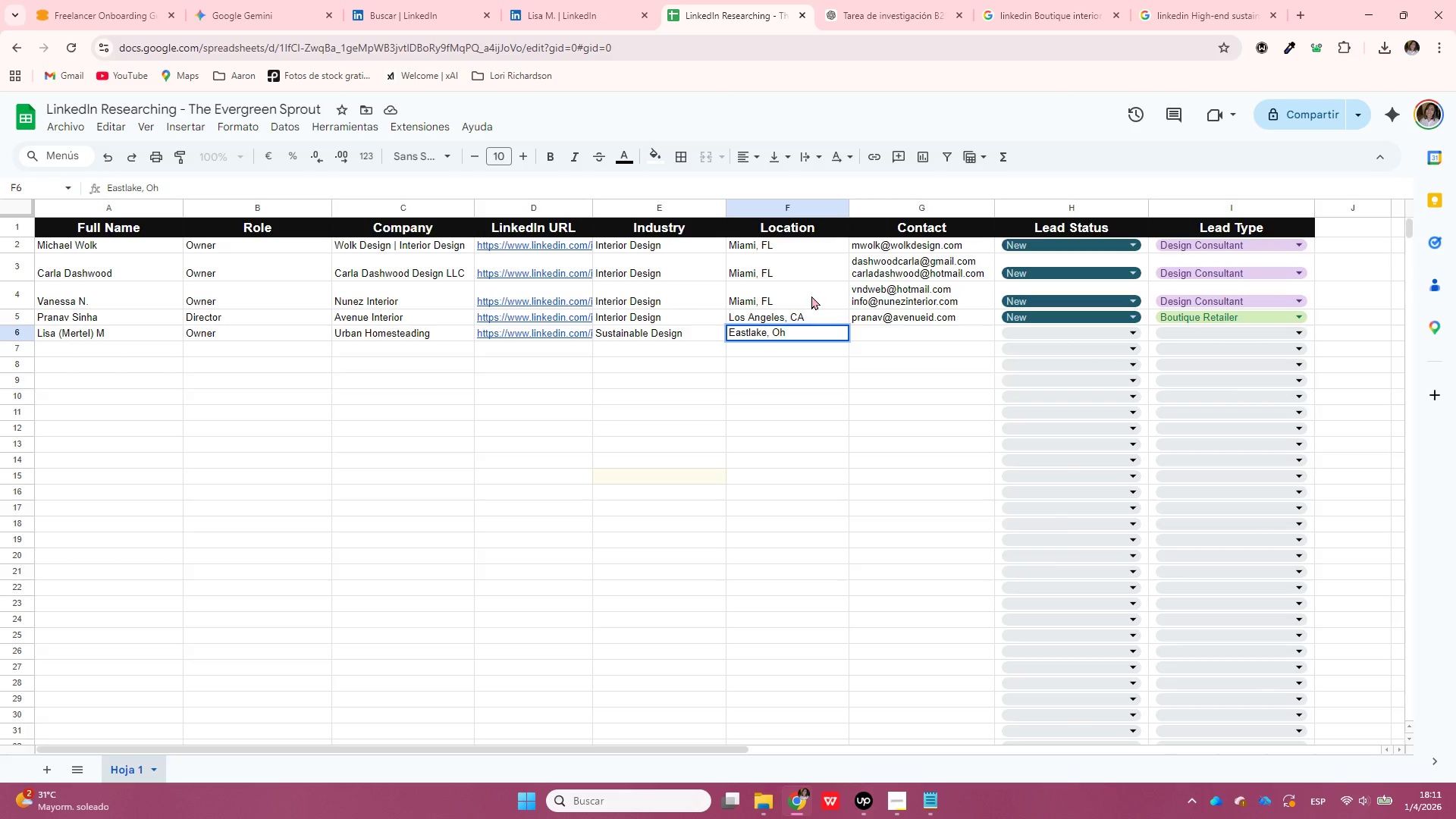 
key(Backspace)
 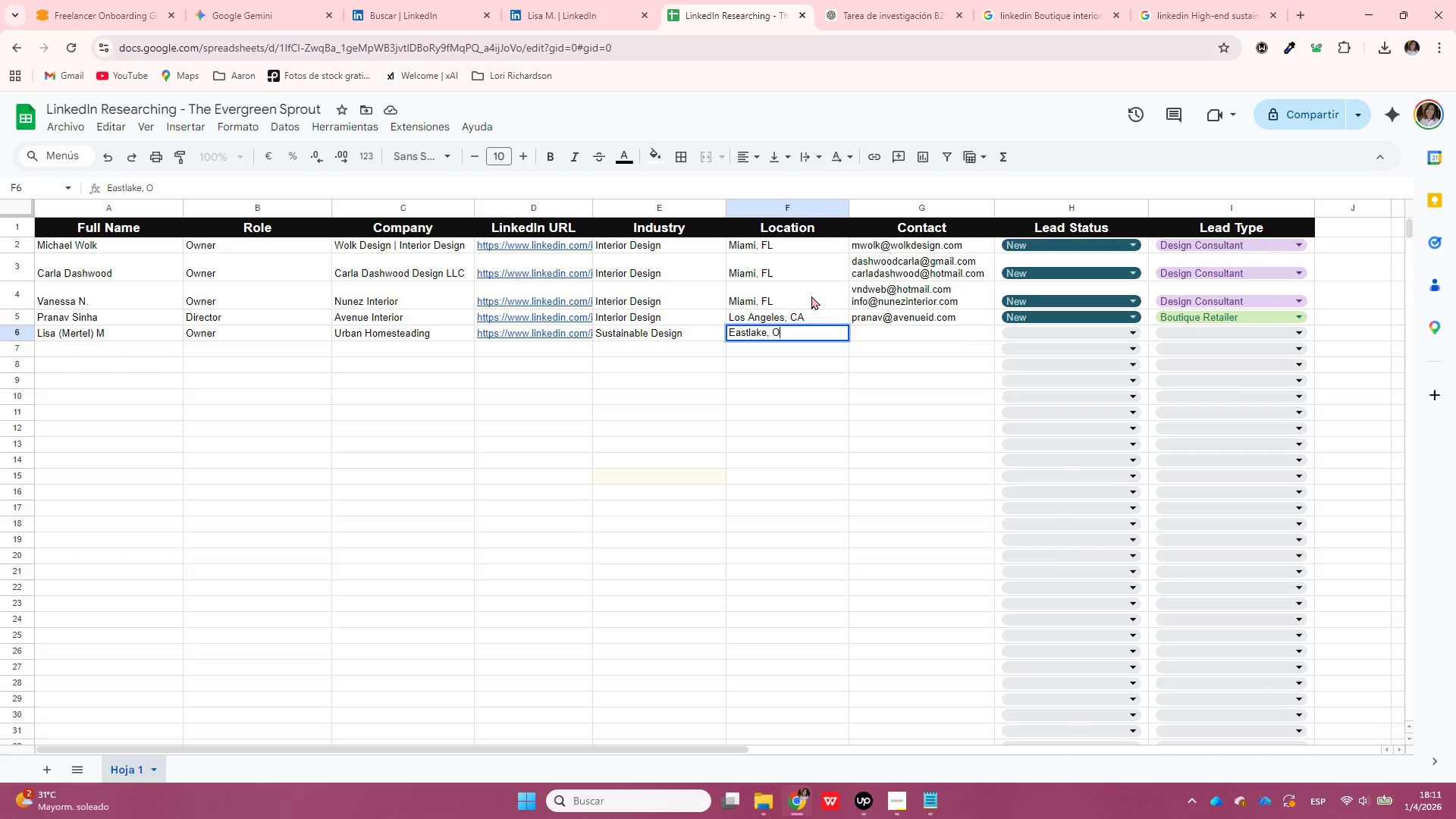 
key(Shift+ShiftRight)
 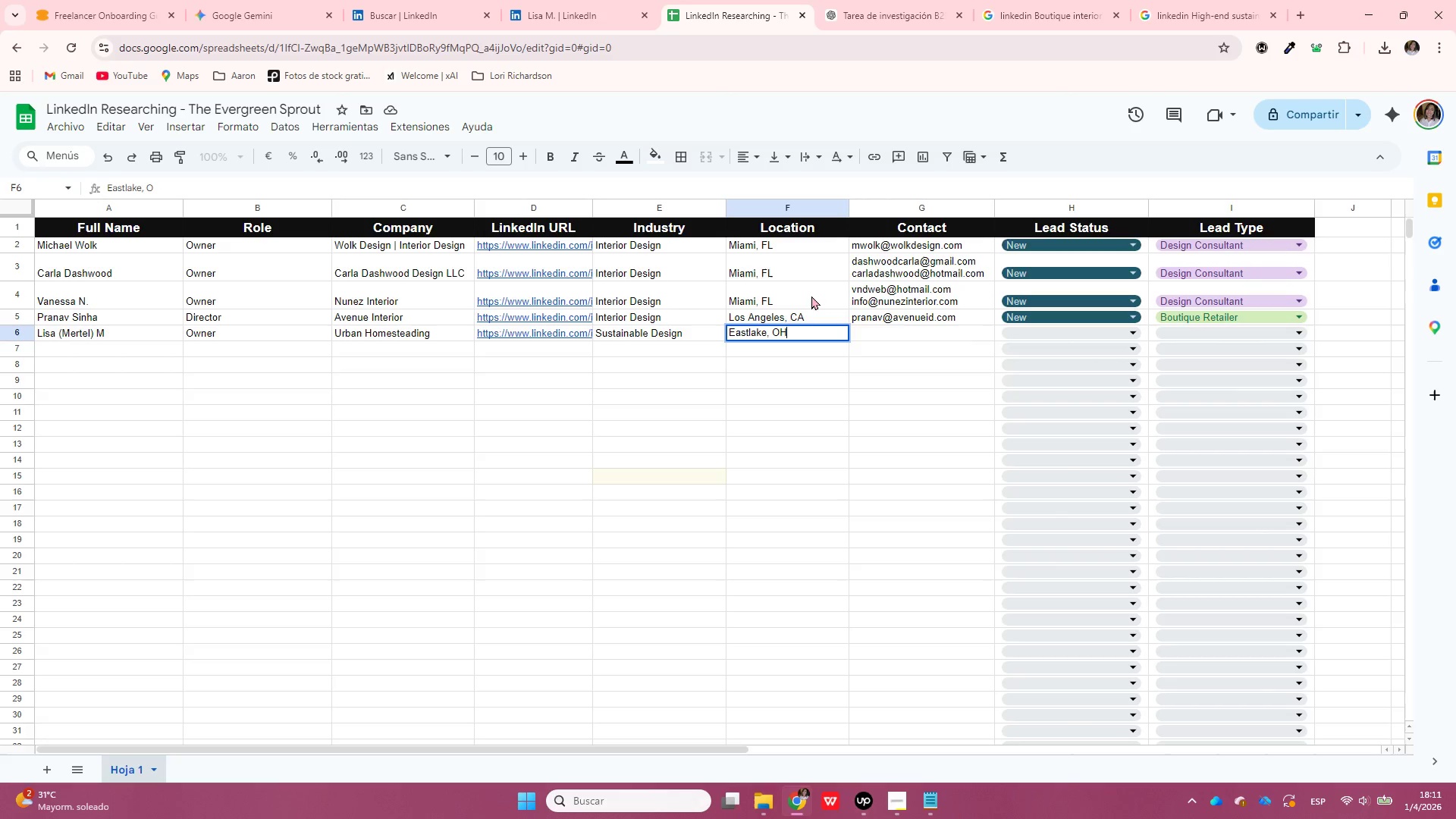 
key(Shift+H)
 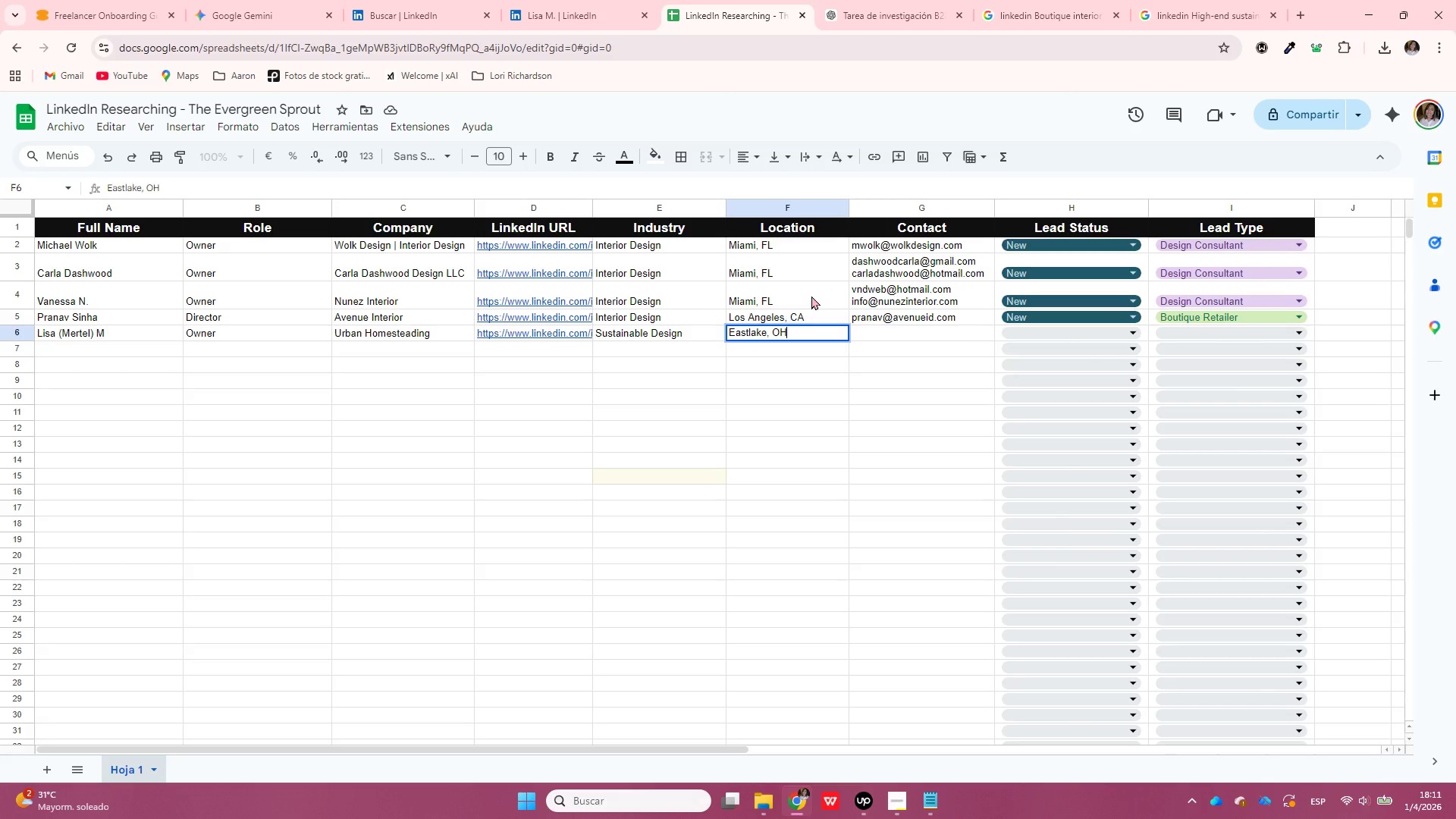 
key(Enter)
 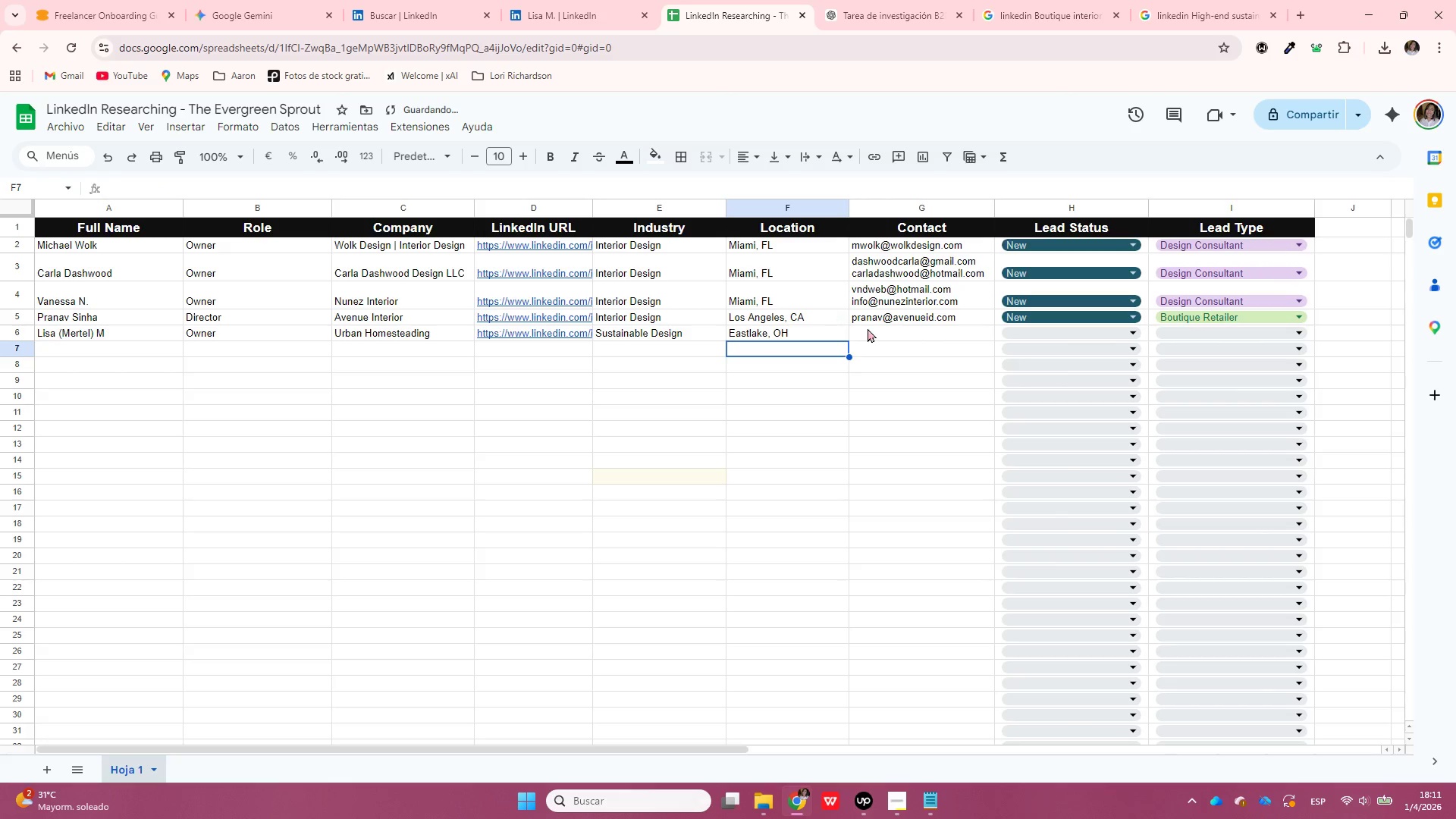 
left_click([882, 330])
 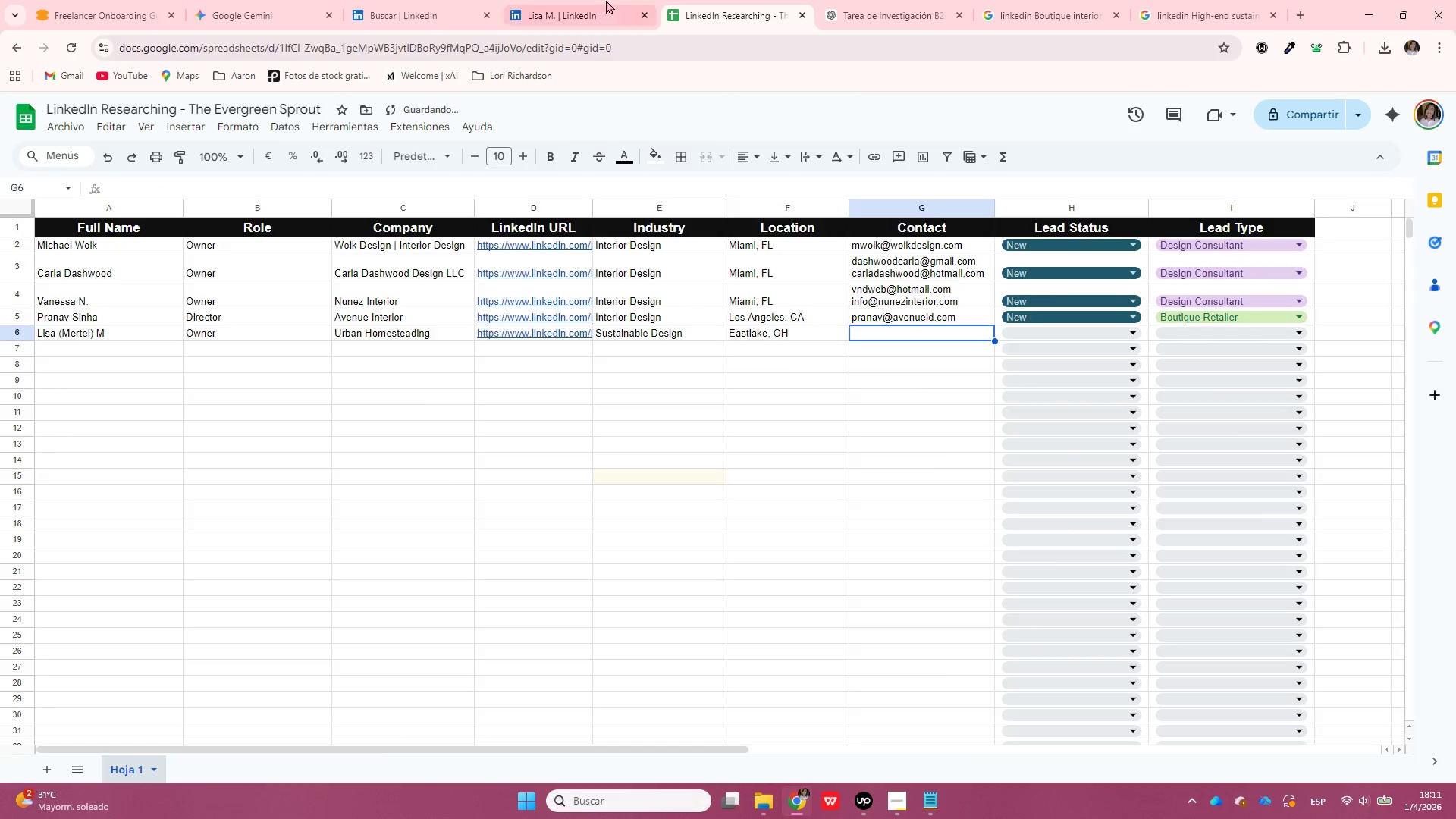 
left_click([598, 0])
 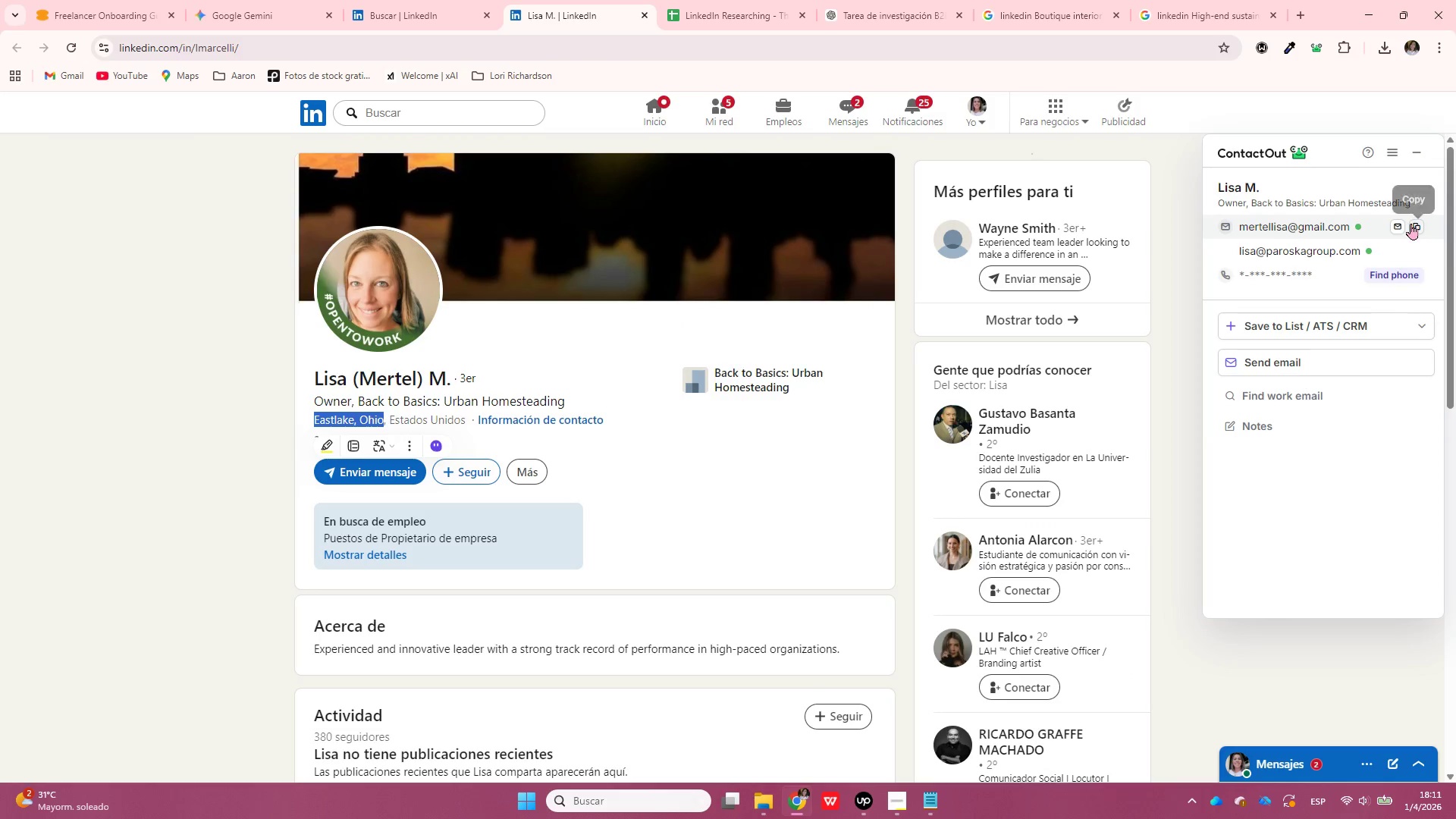 
left_click([1414, 224])
 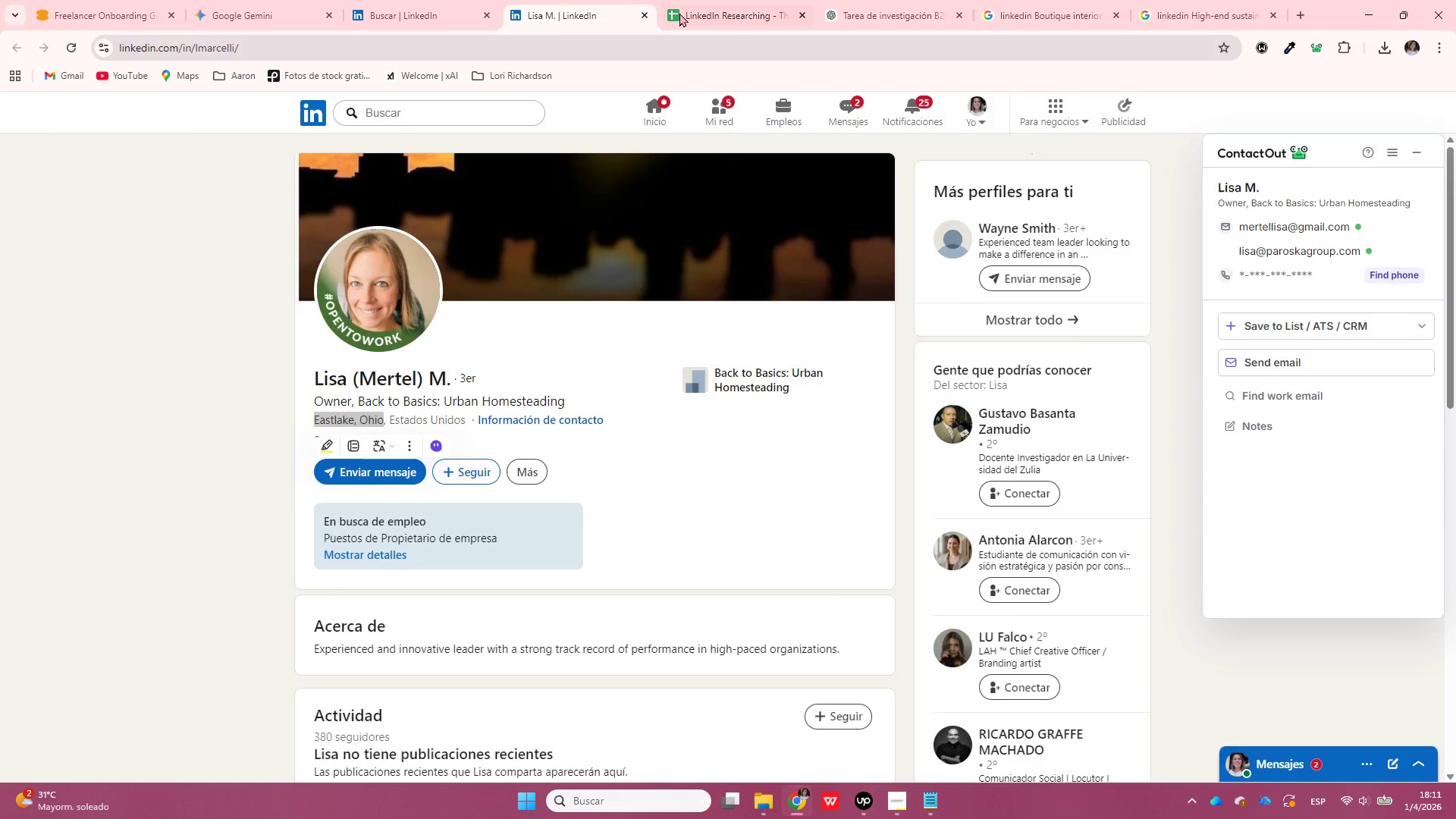 
left_click([705, 0])
 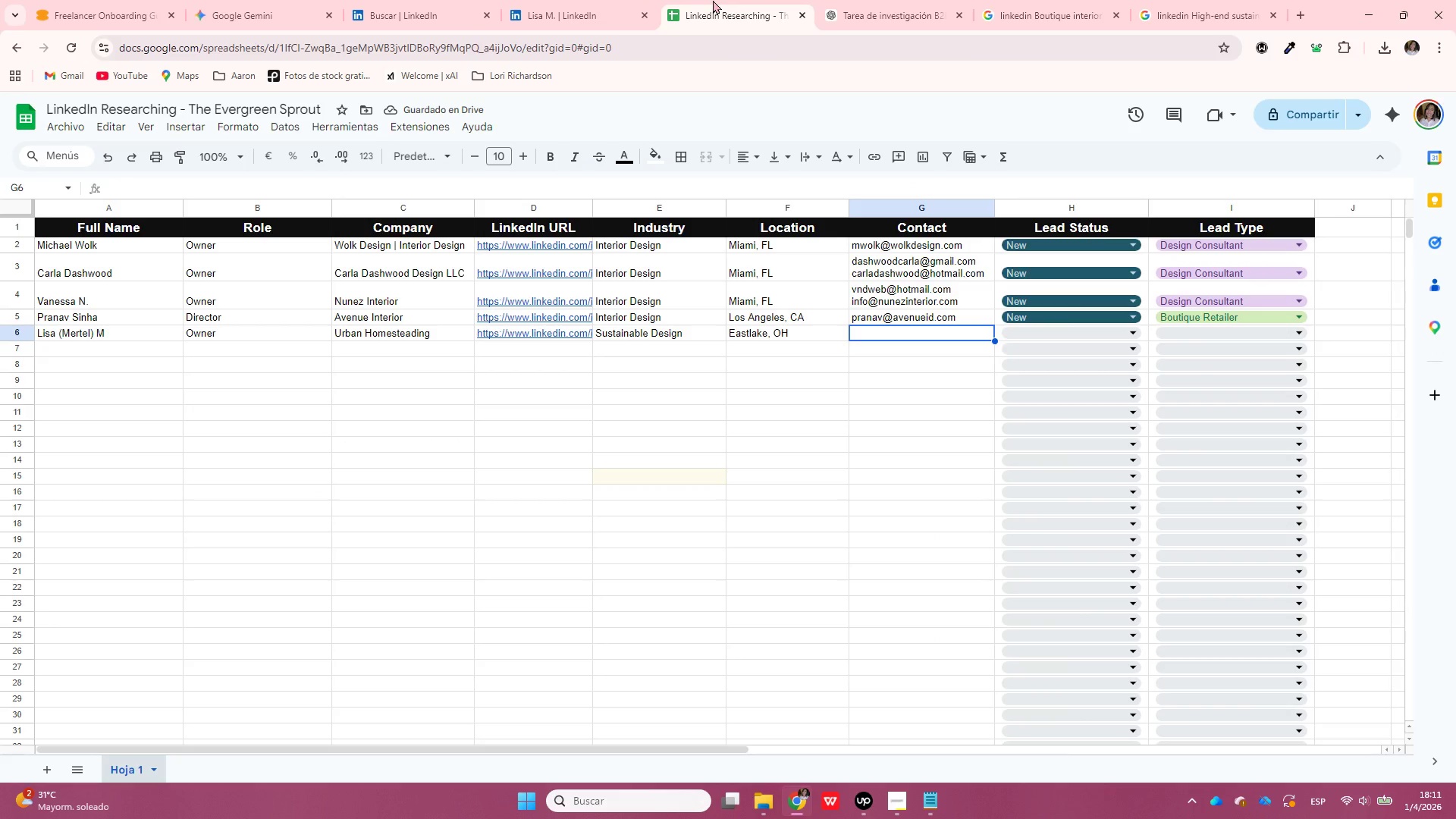 
key(Enter)
 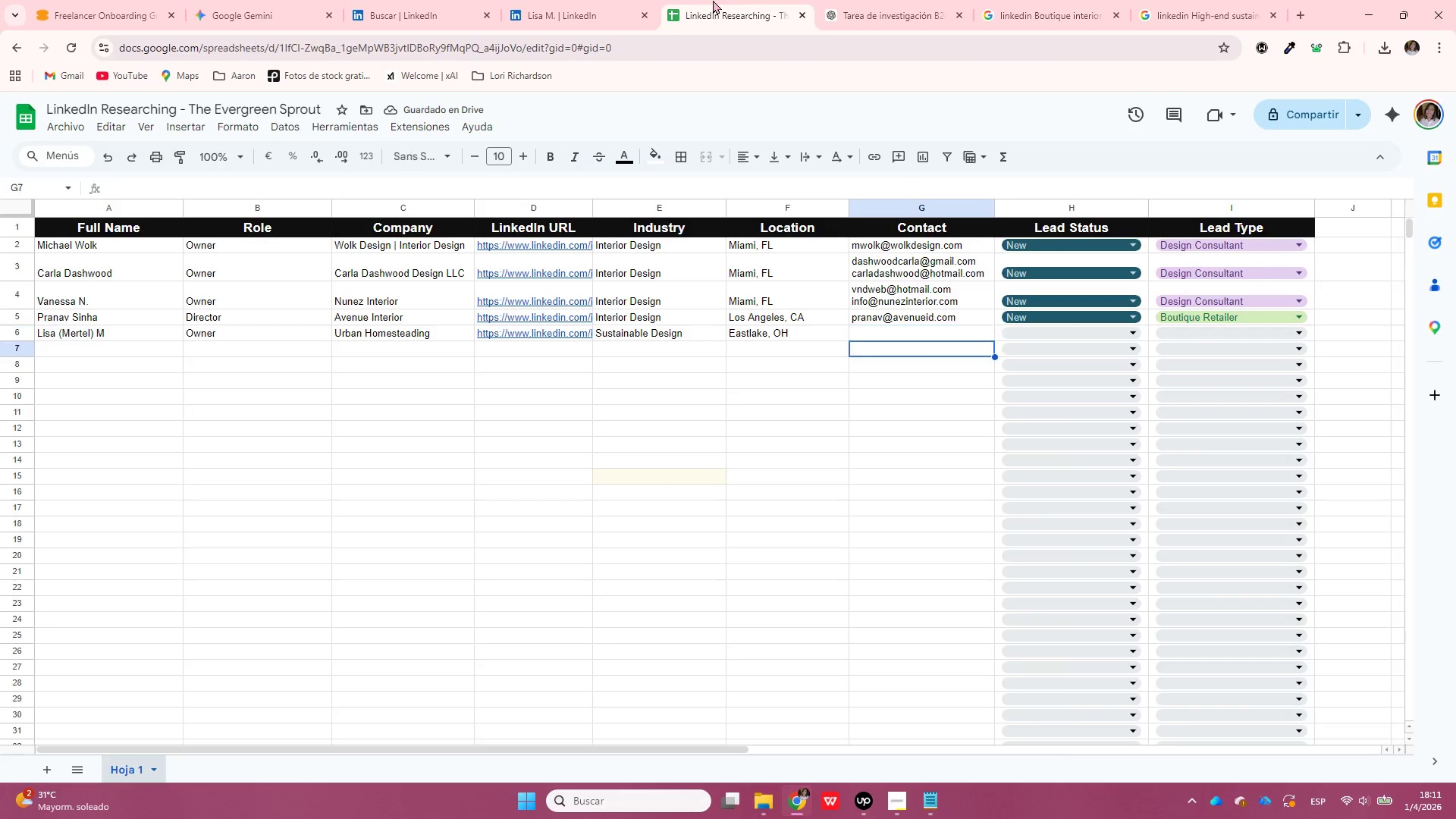 
key(Enter)
 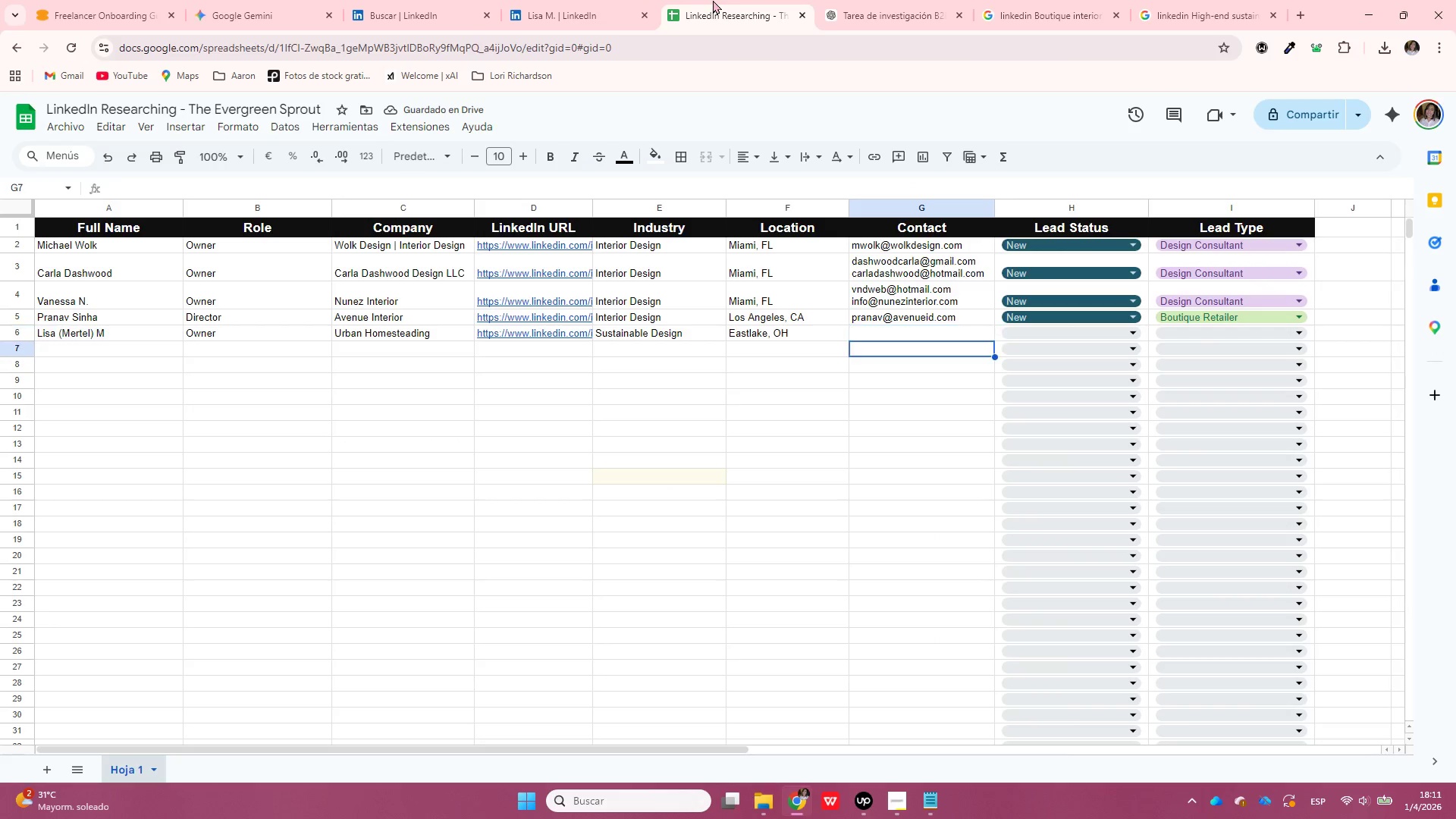 
key(Control+ControlLeft)
 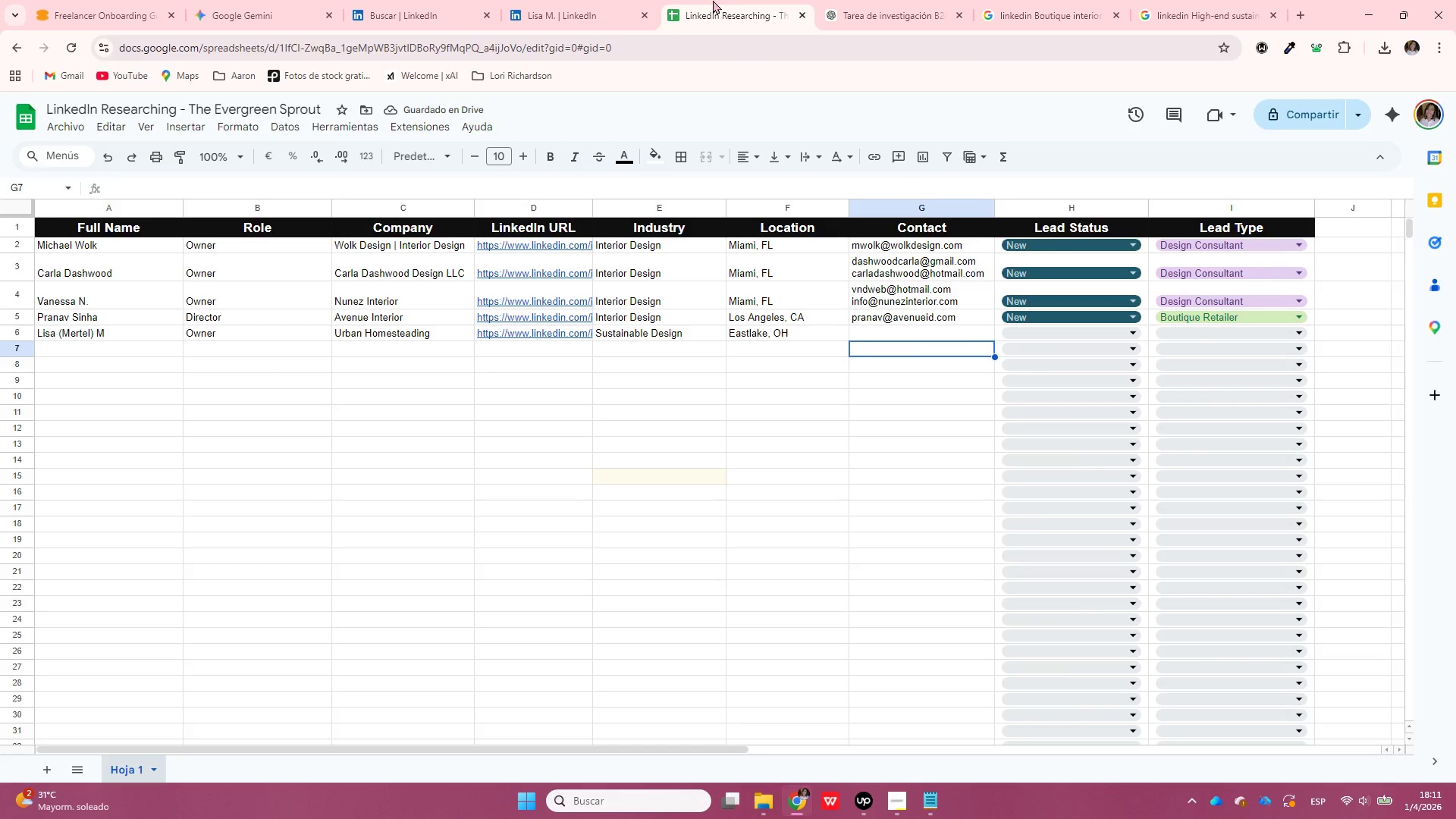 
key(Control+V)
 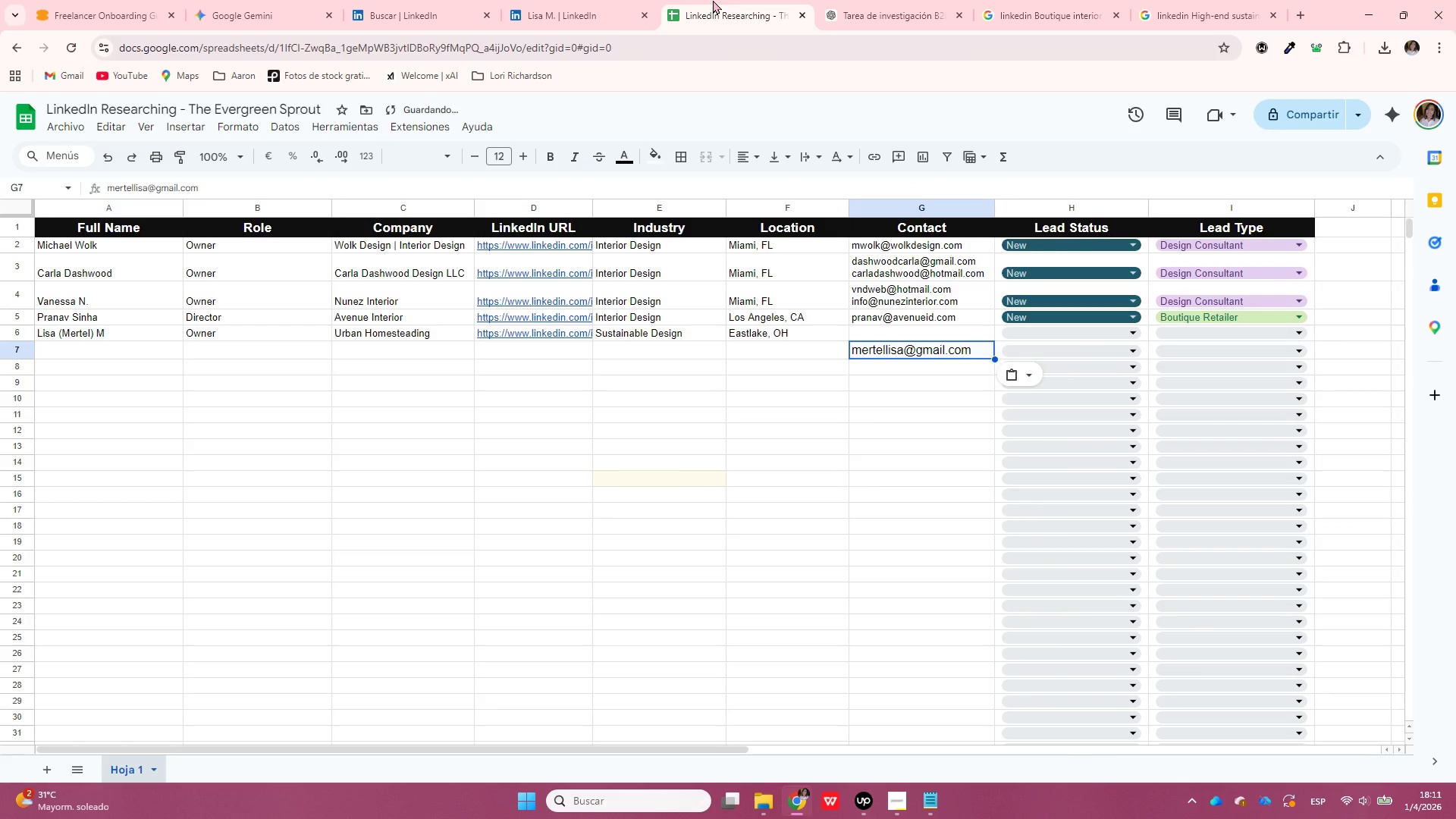 
key(Control+Z)
 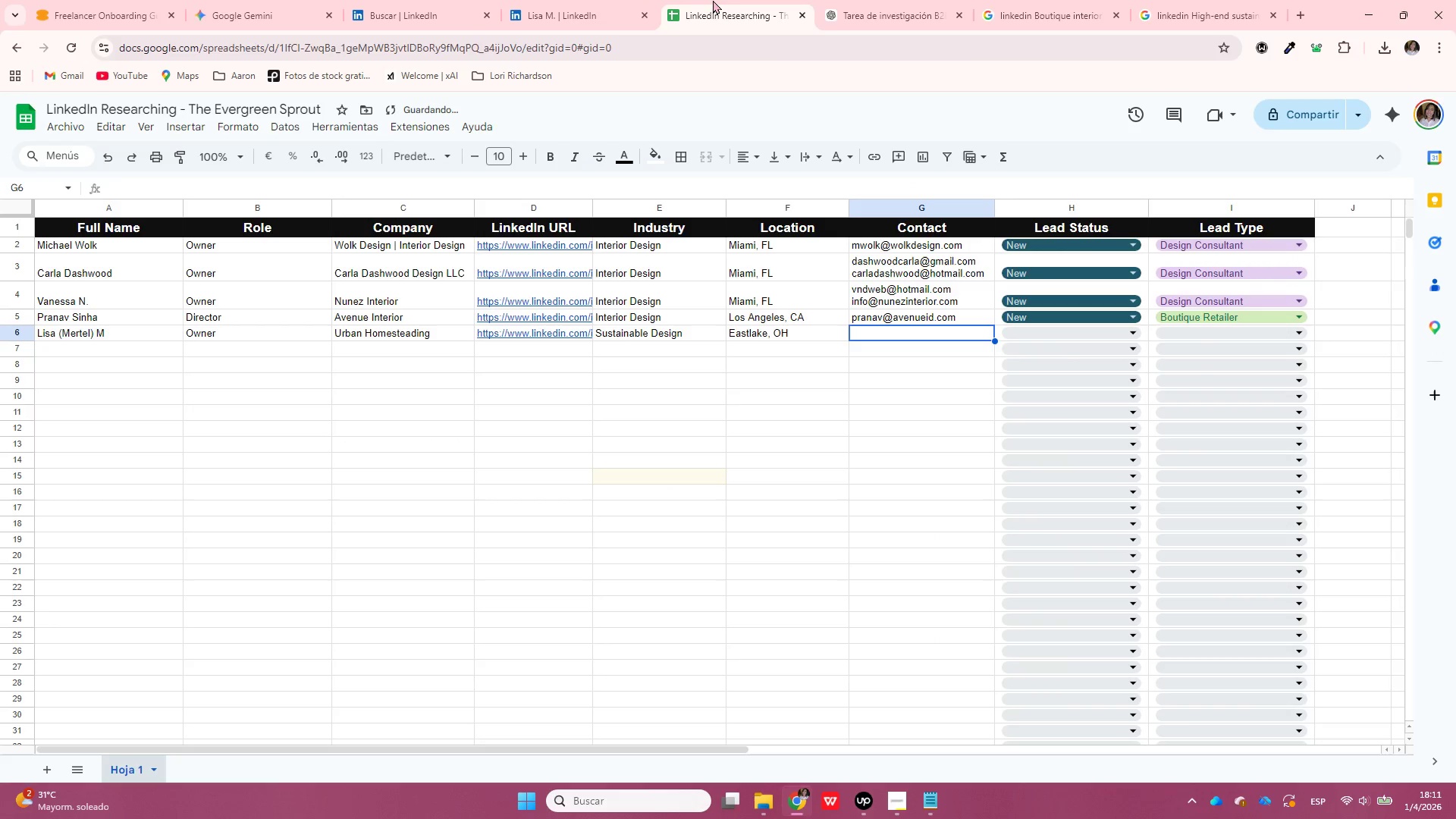 
key(ArrowUp)
 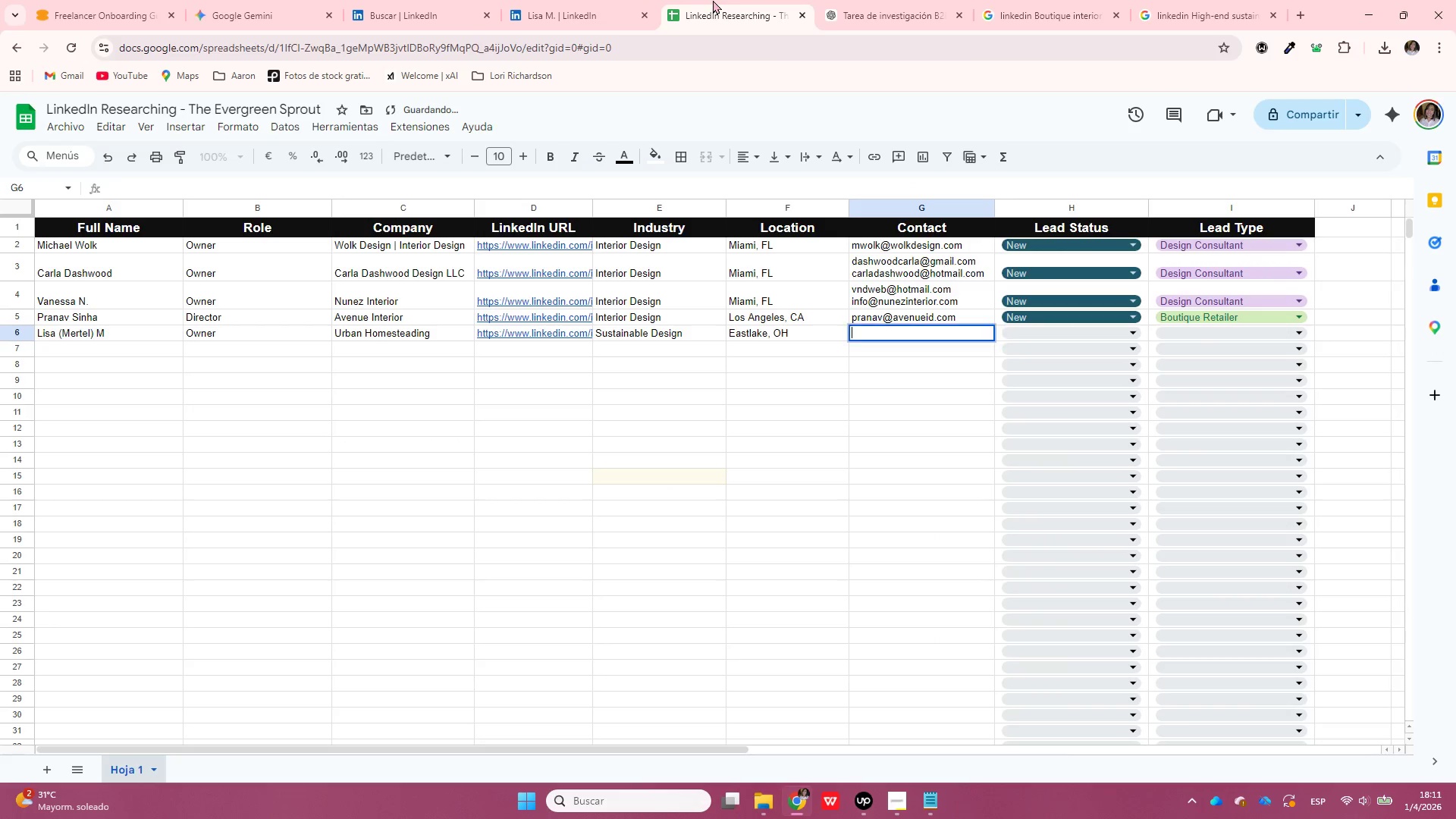 
key(Enter)
 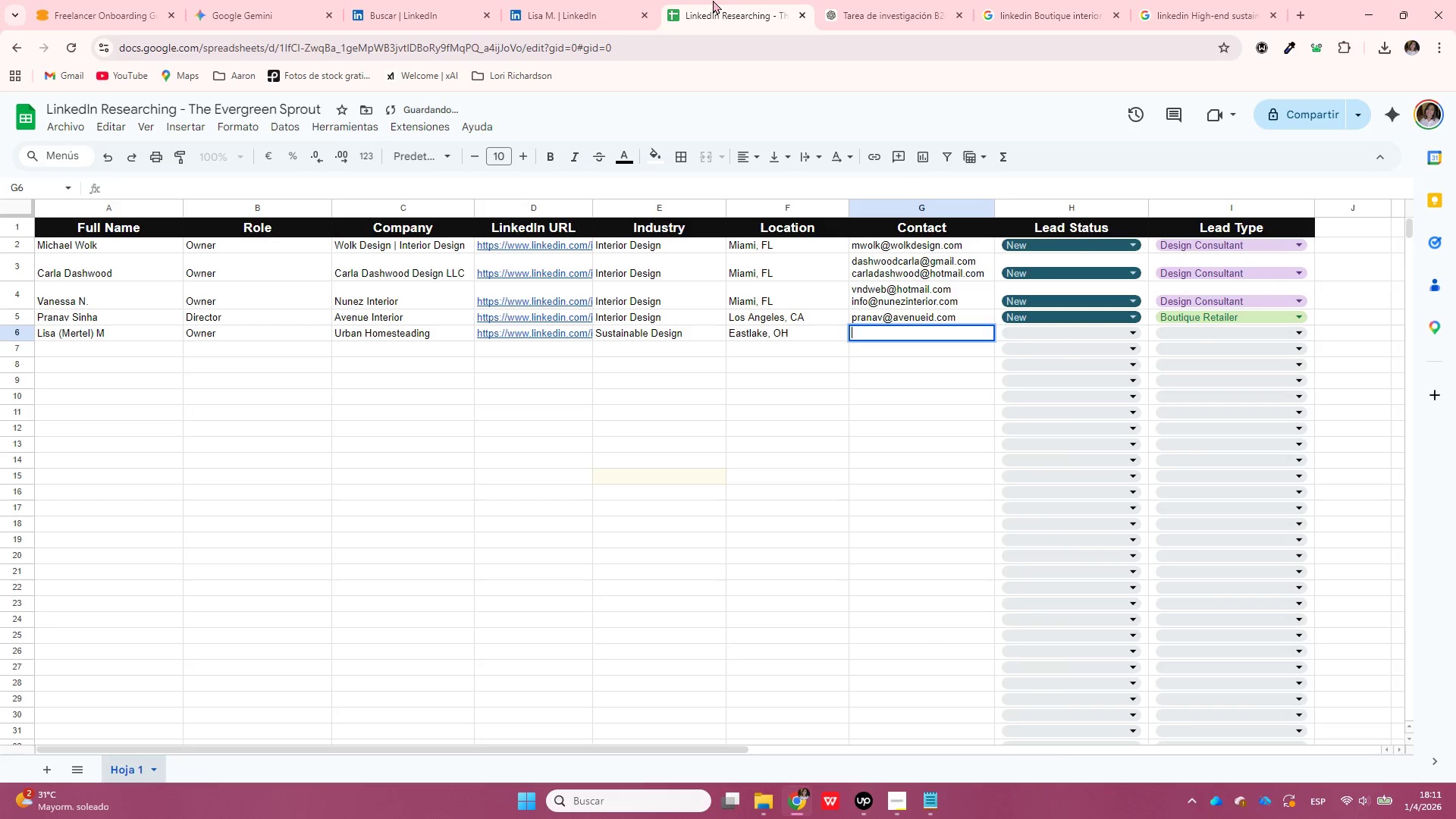 
key(Control+ControlLeft)
 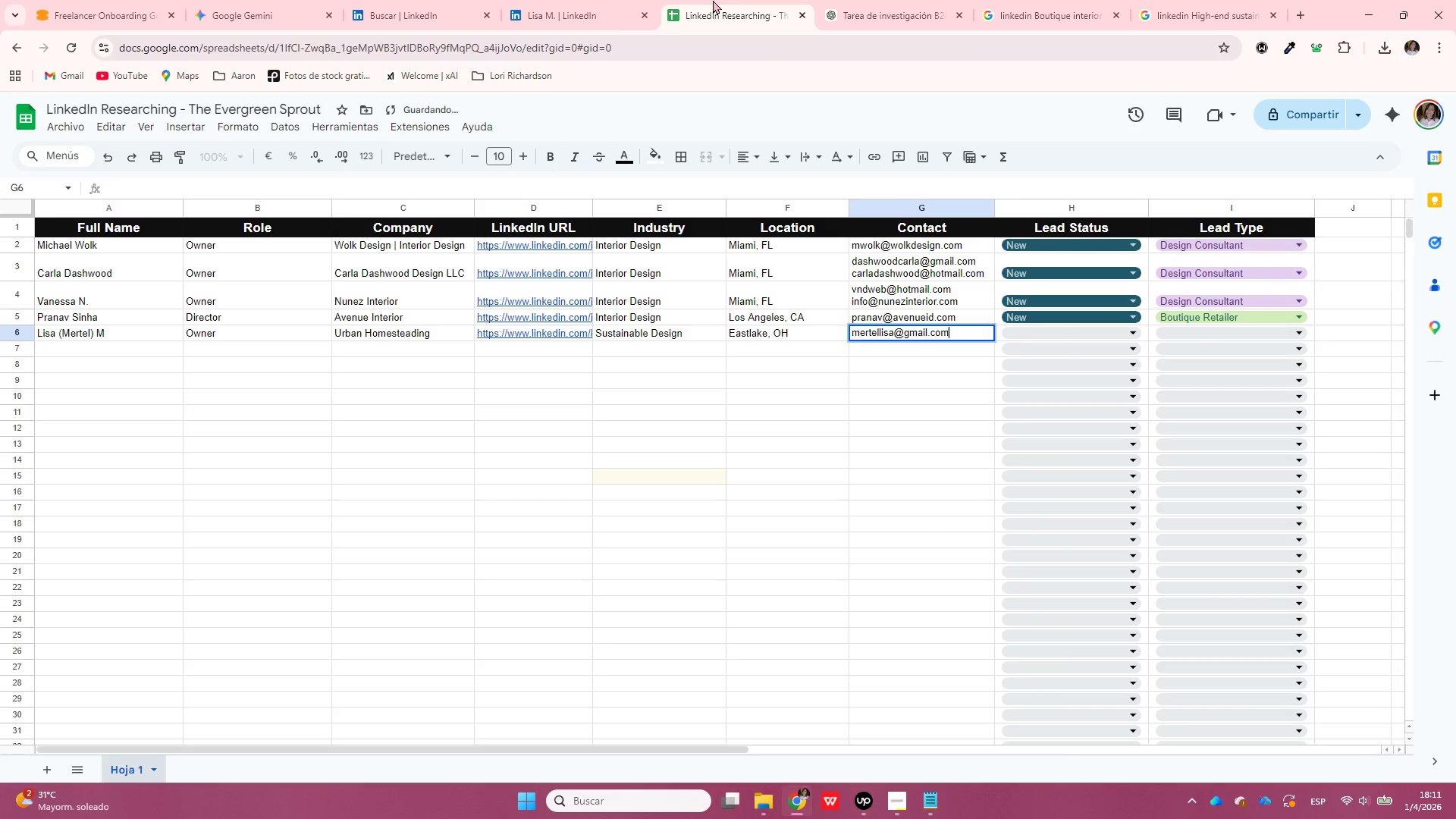 
key(Control+V)
 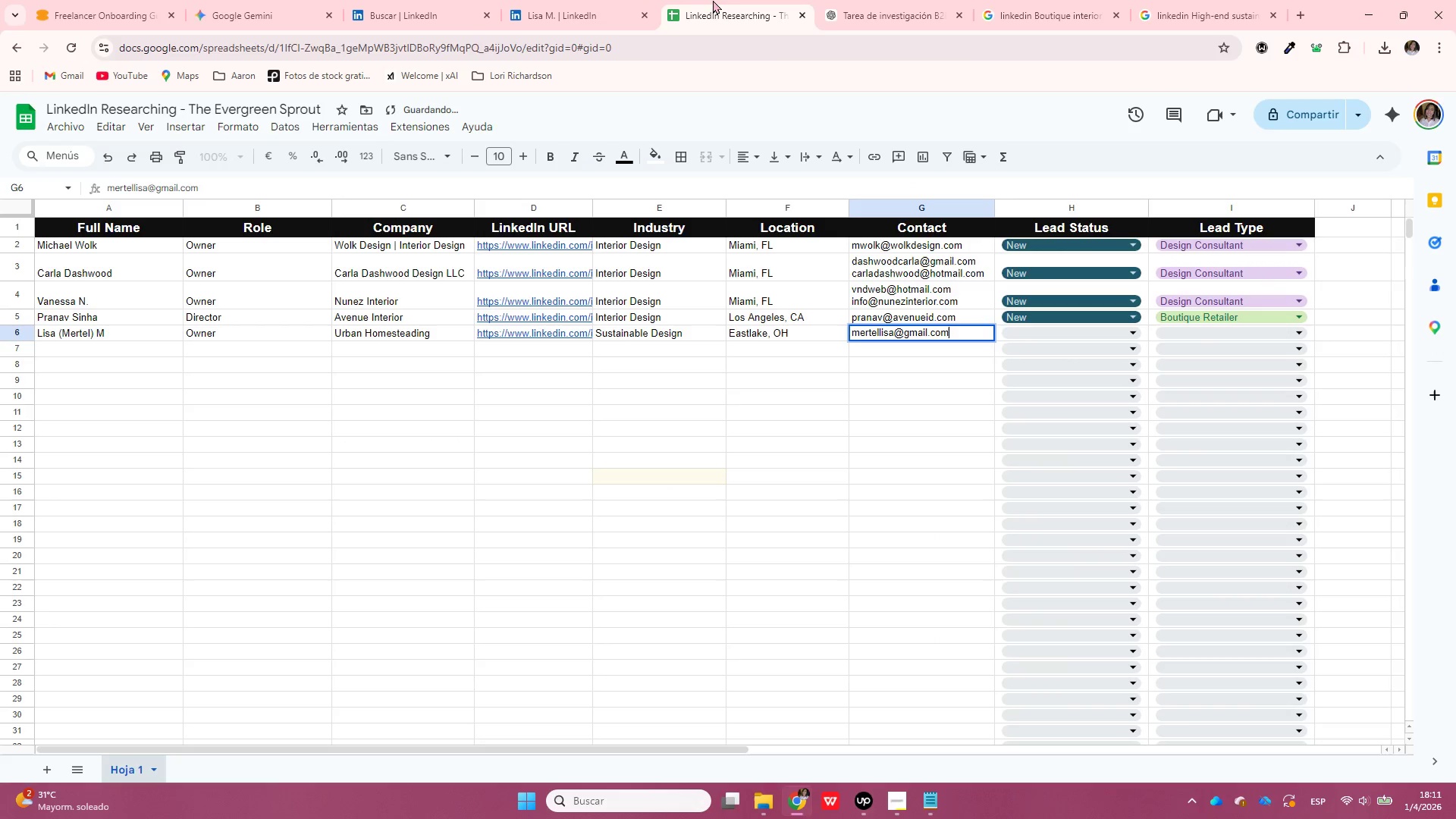 
key(Enter)
 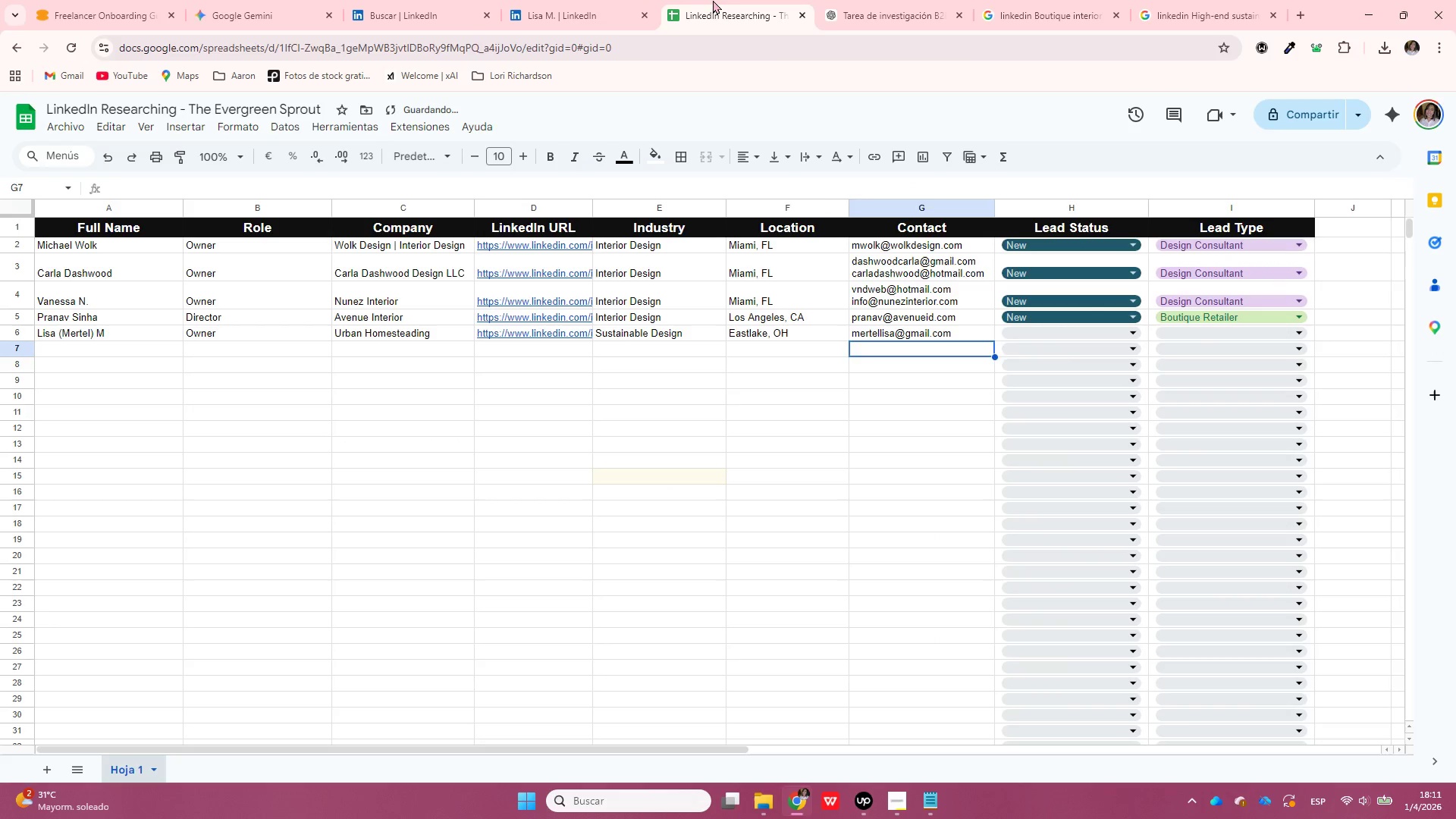 
hold_key(key=ArrowLeft, duration=0.69)
 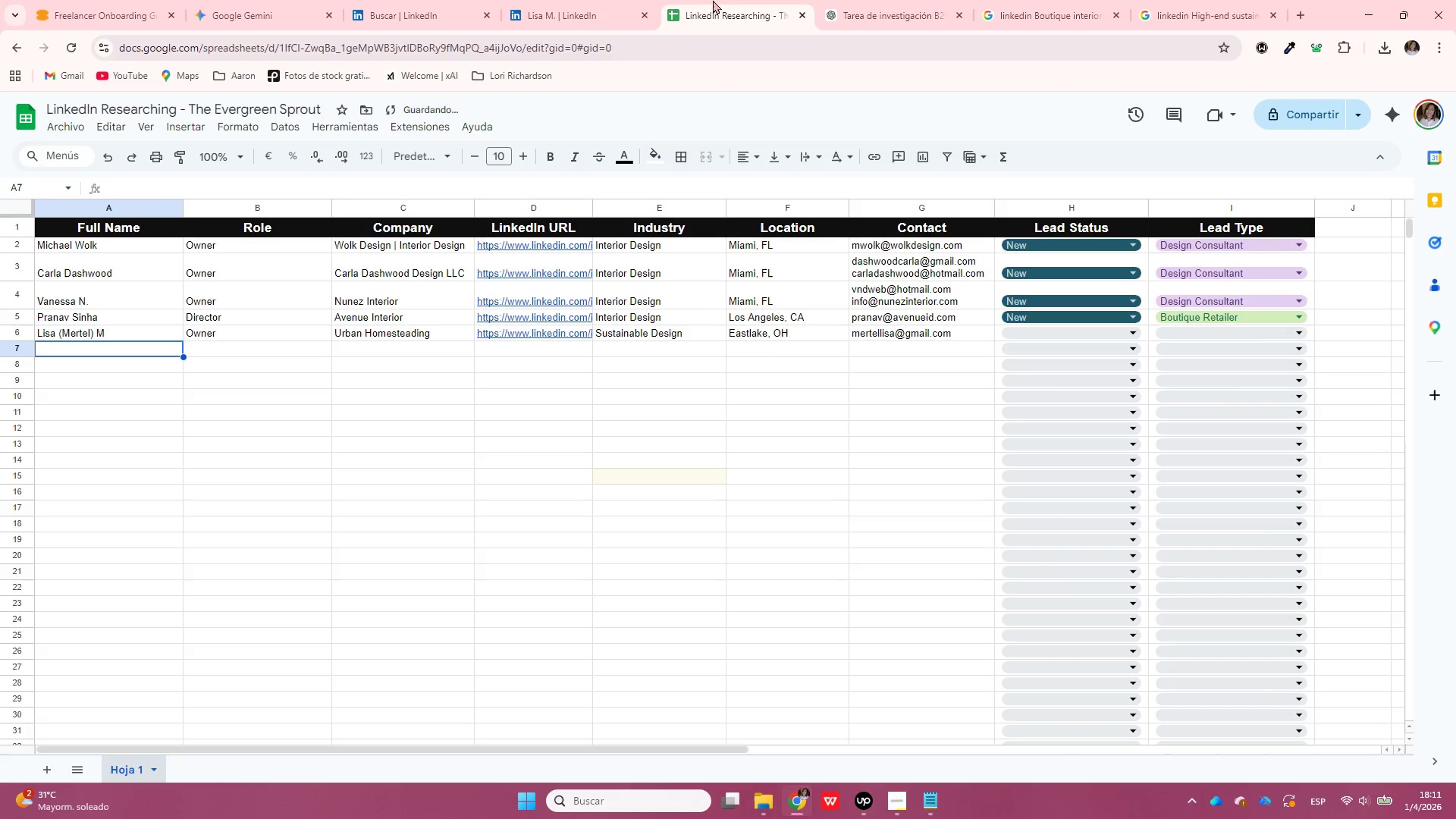 
left_click([616, 0])
 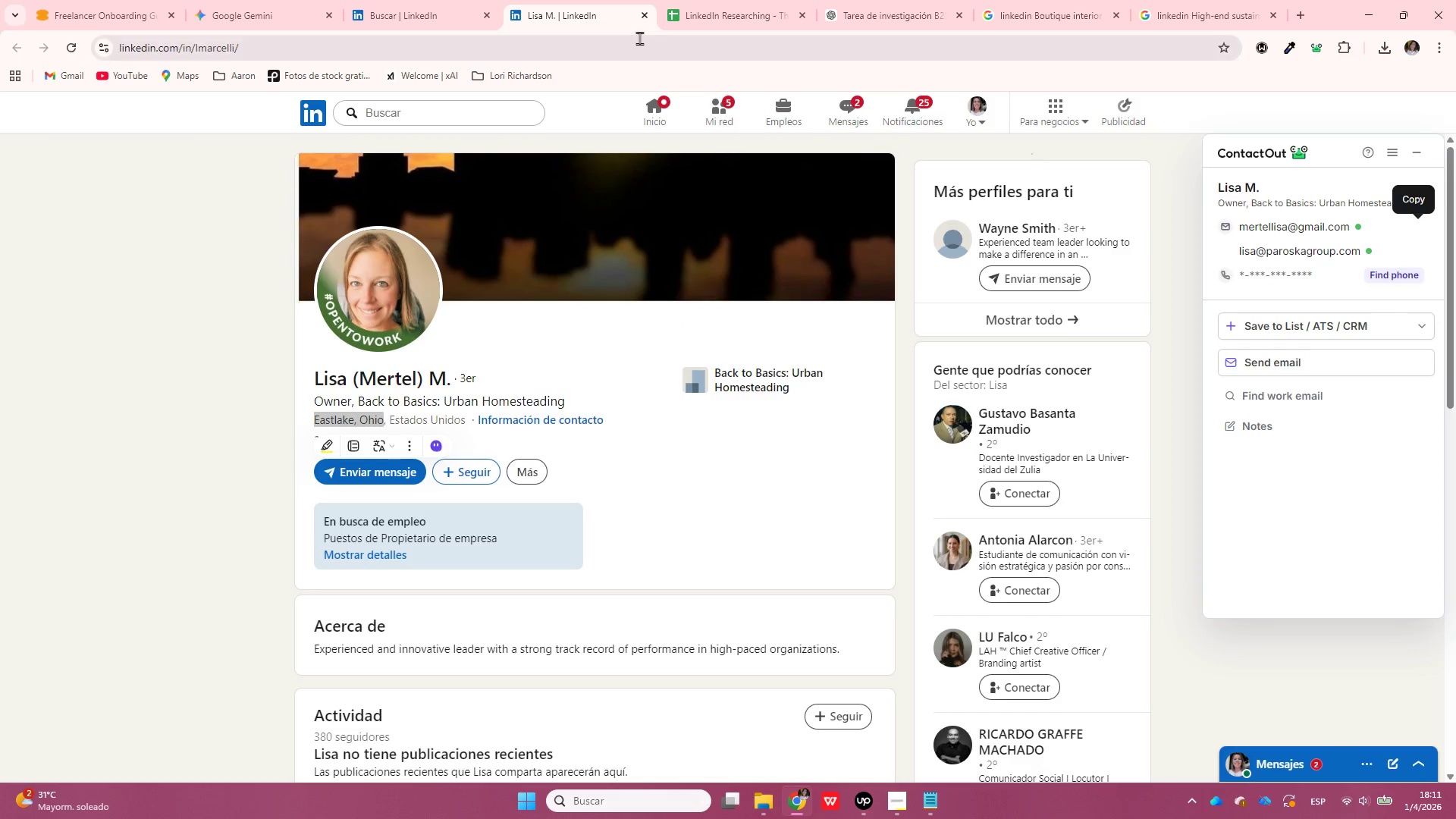 
left_click([645, 9])
 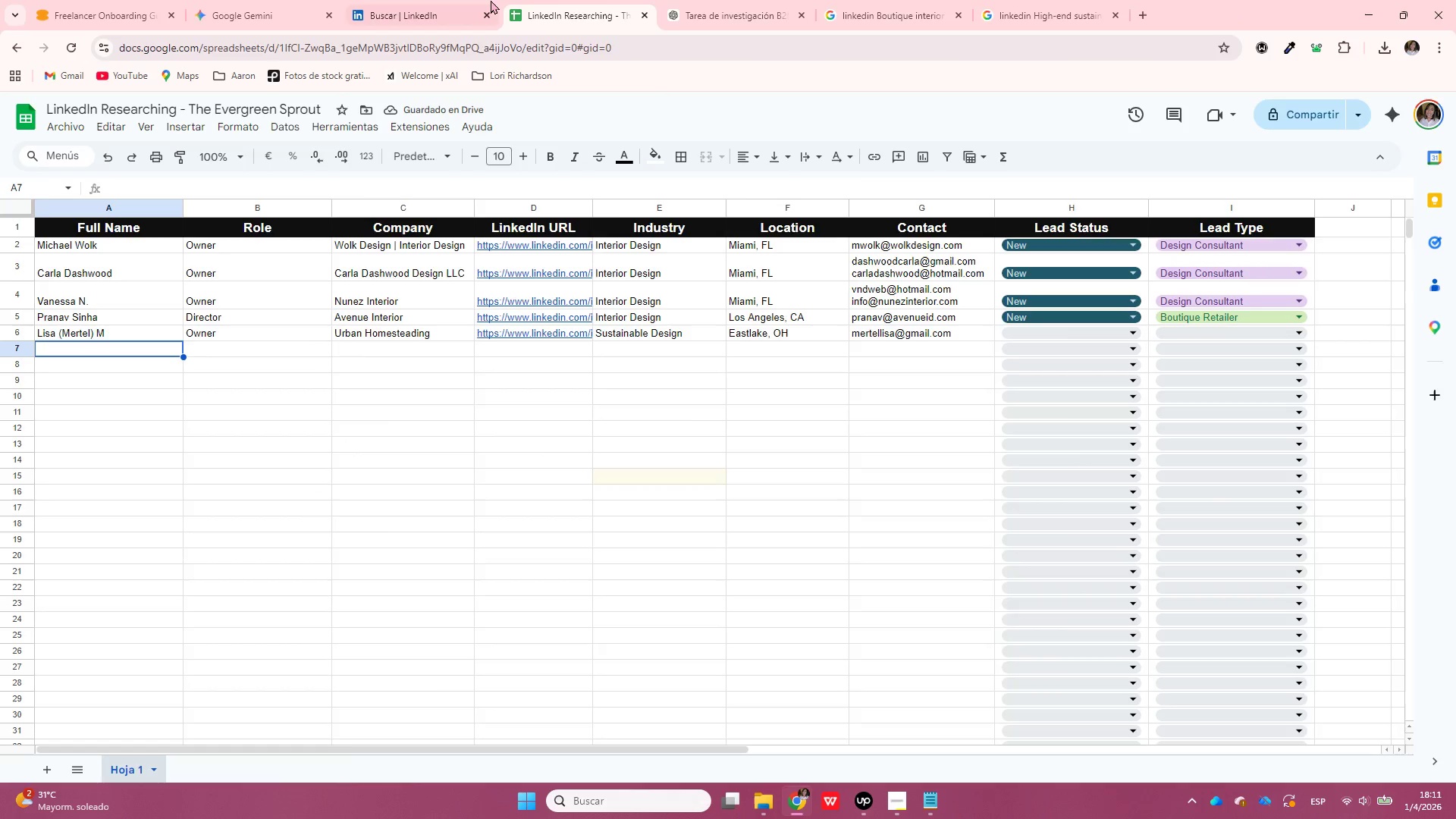 
left_click([488, 0])
 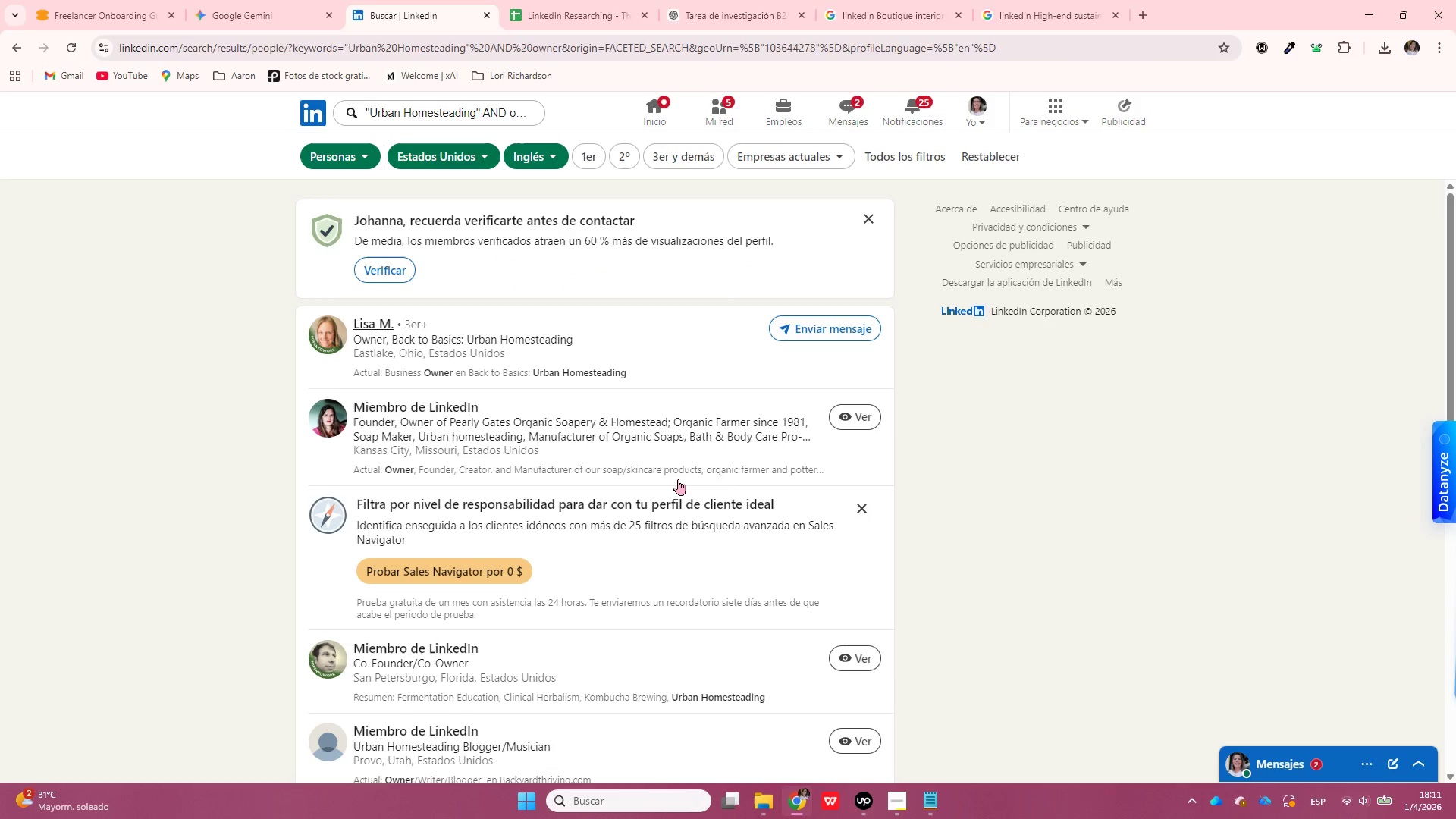 
scroll: coordinate [678, 480], scroll_direction: down, amount: 2.0
 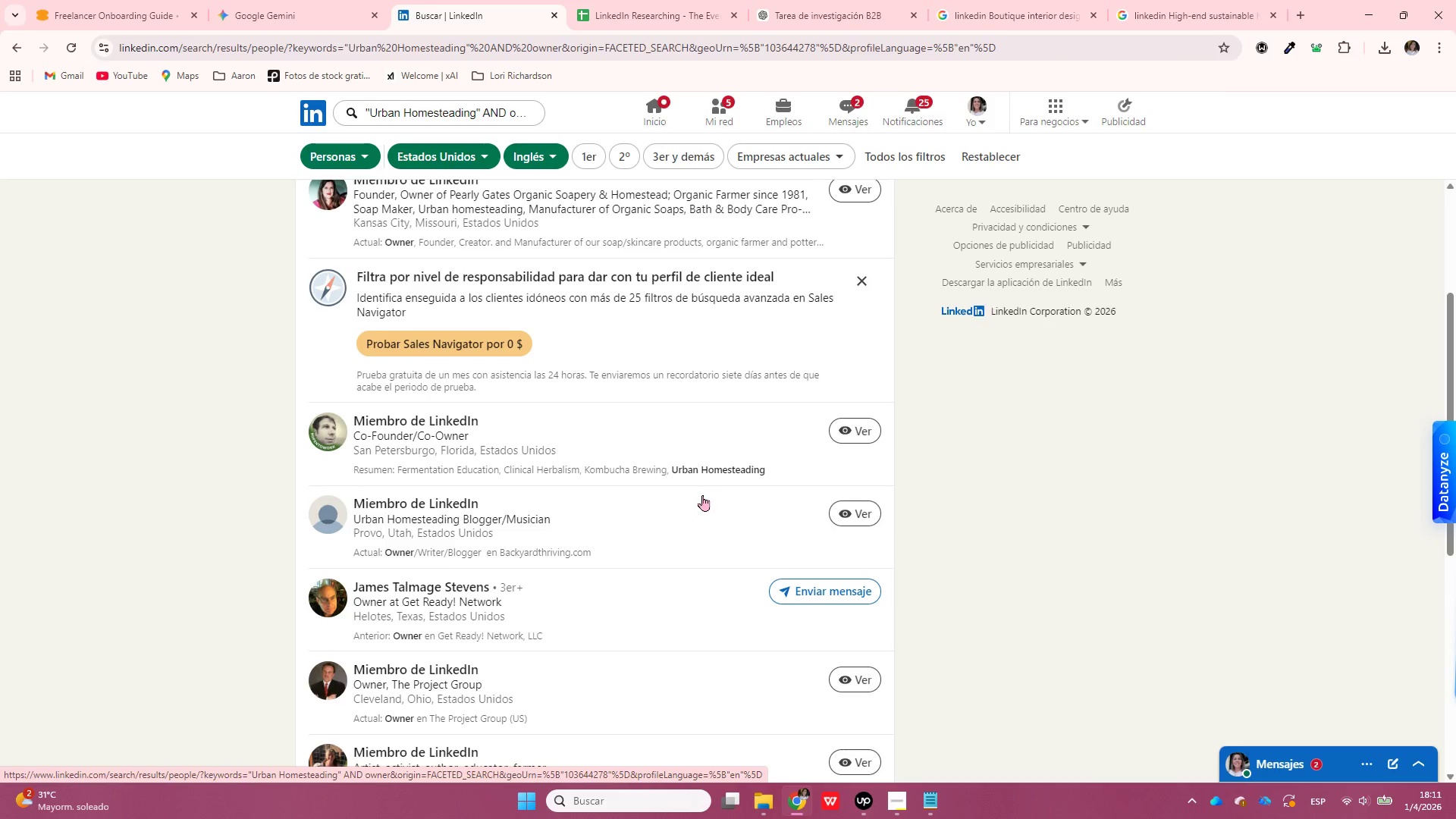 
wait(6.59)
 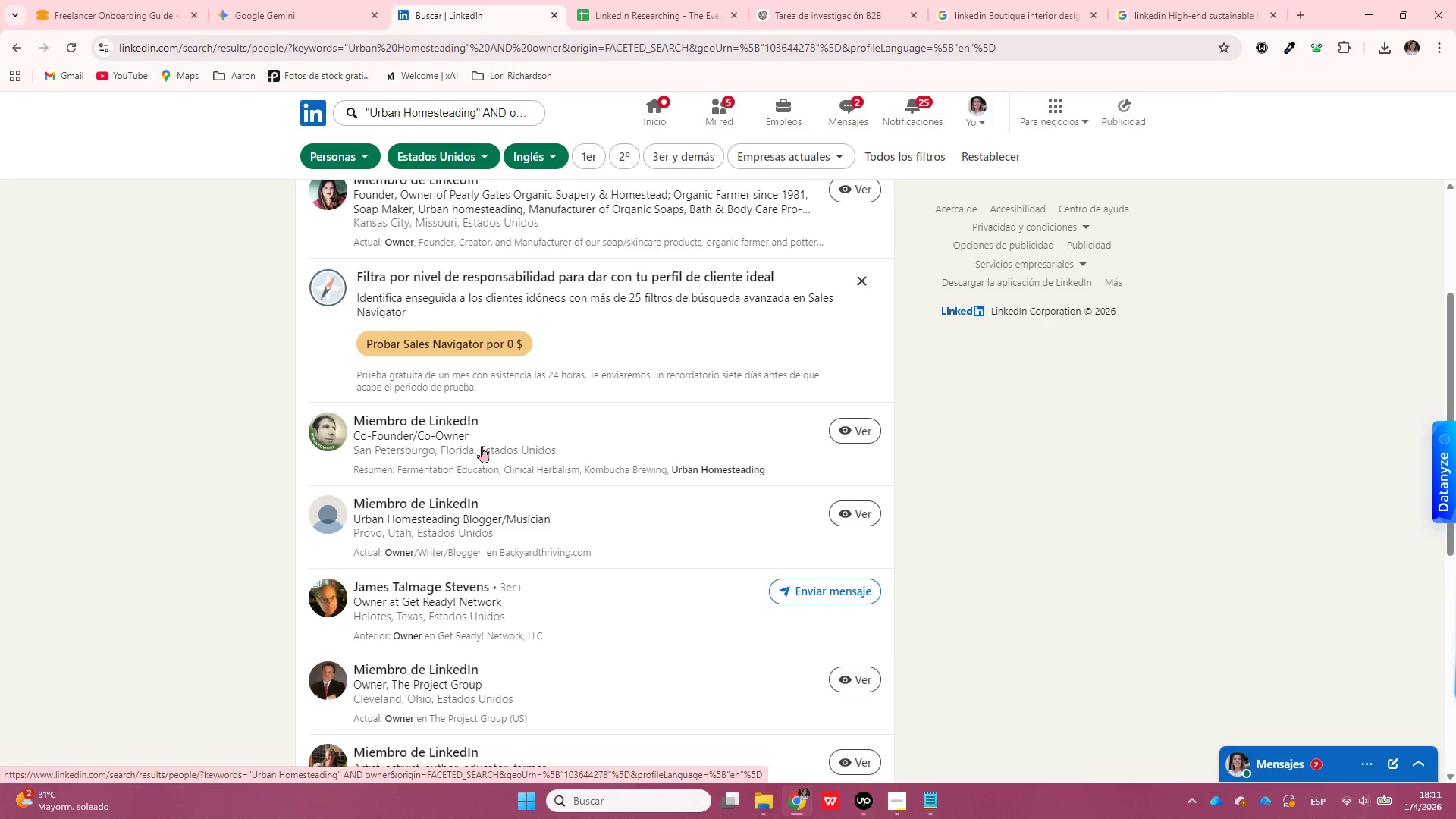 
left_click([467, 441])
 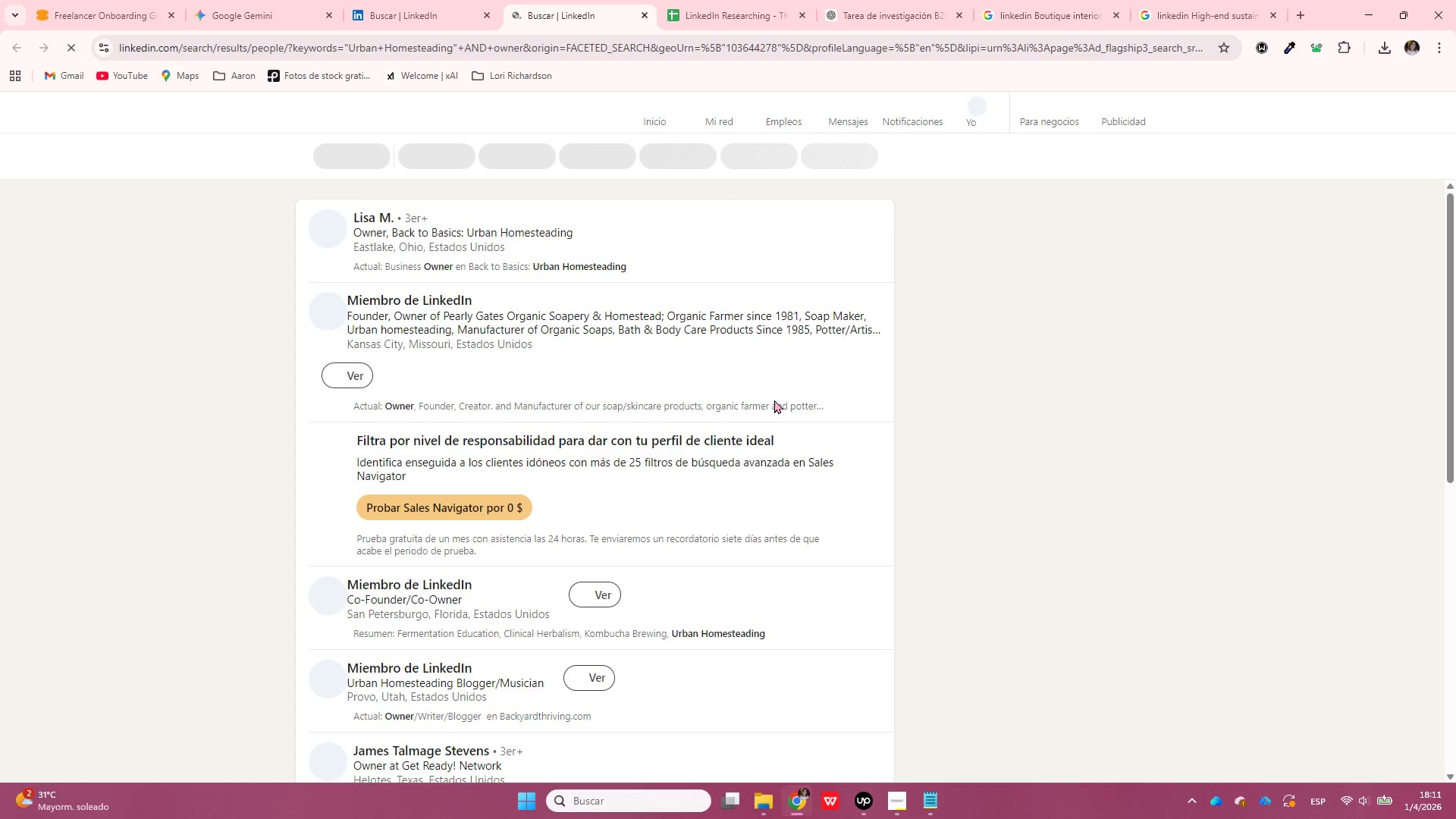 
wait(7.22)
 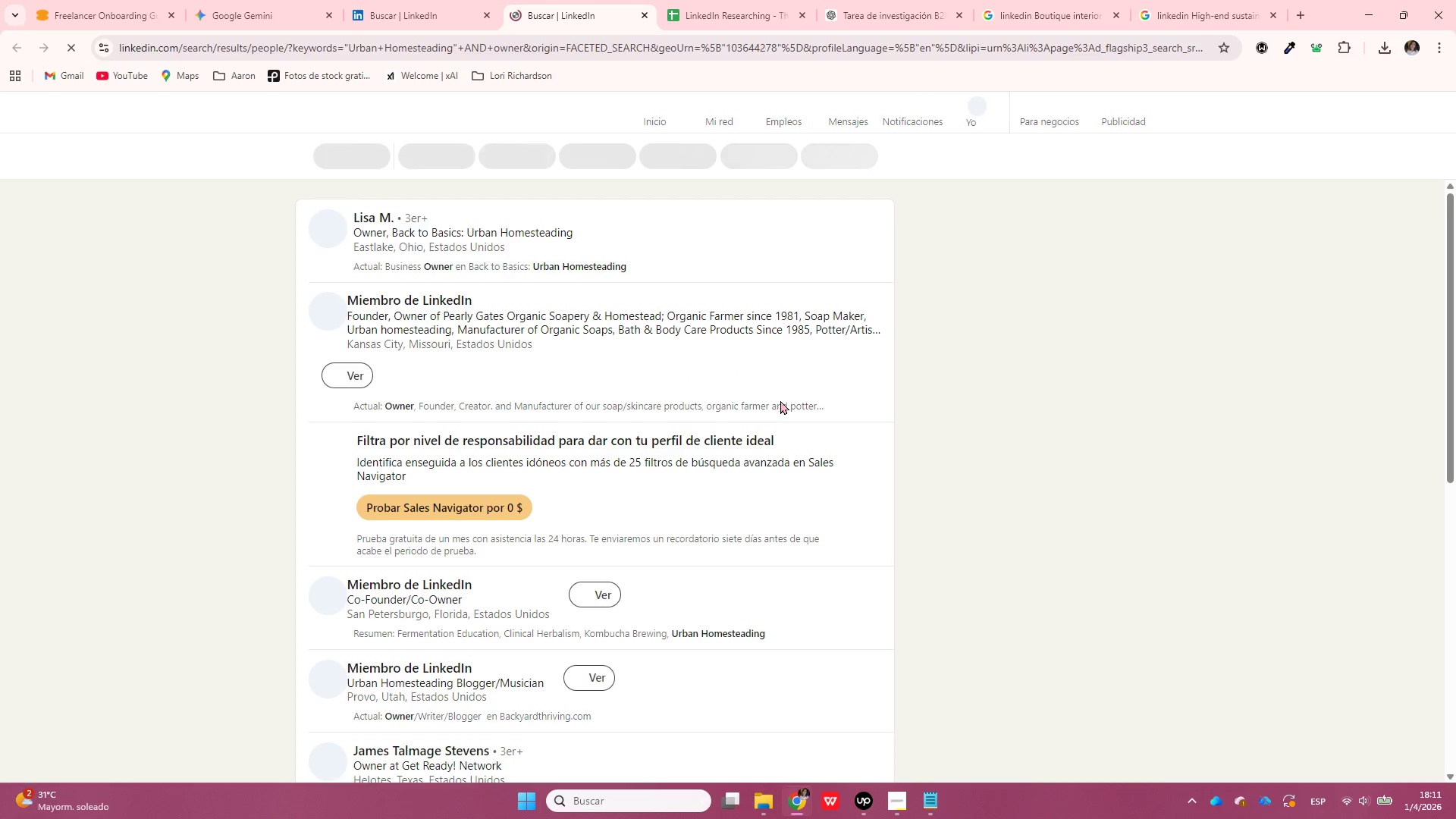 
left_click([437, 654])
 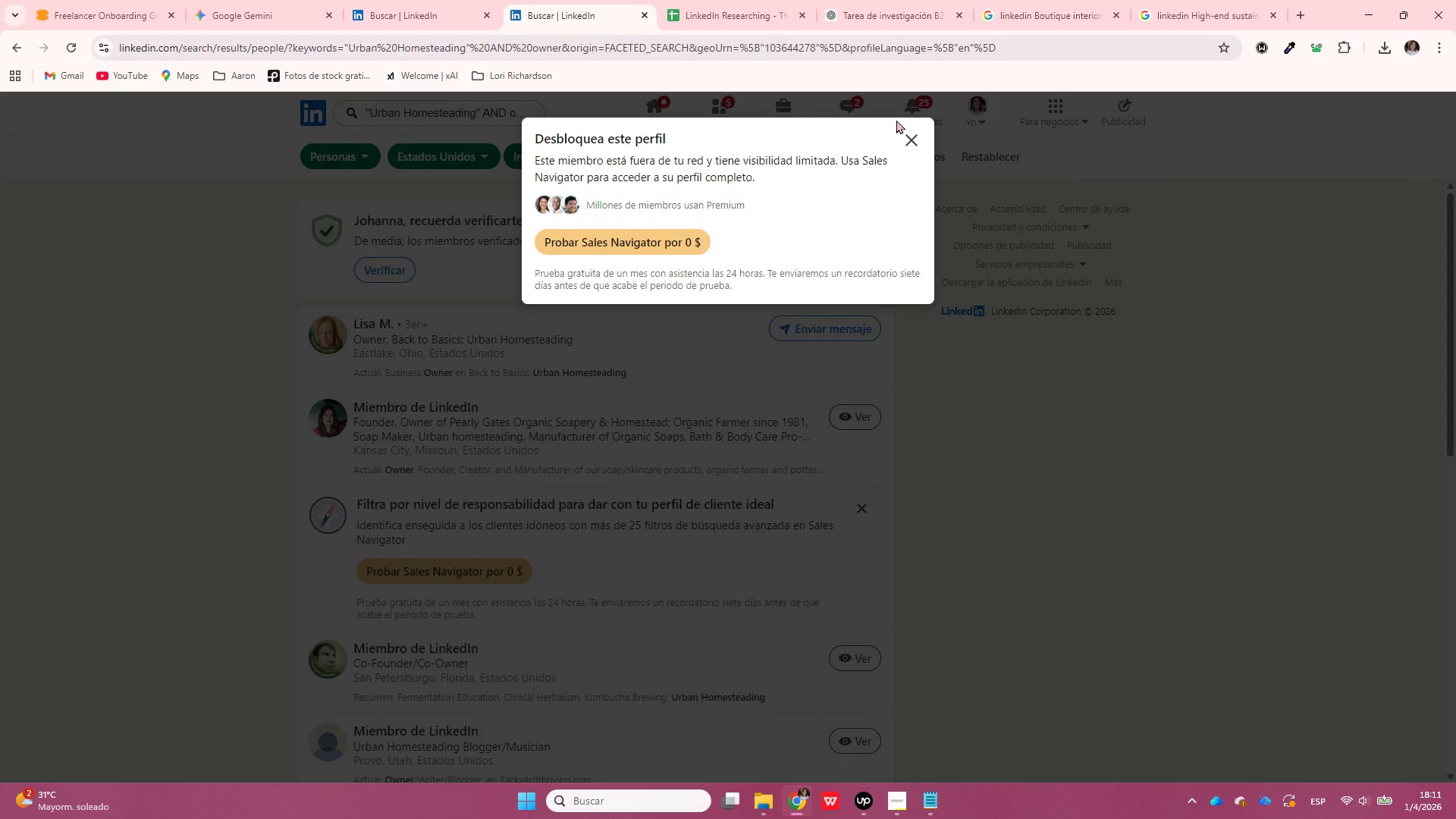 
left_click([915, 141])
 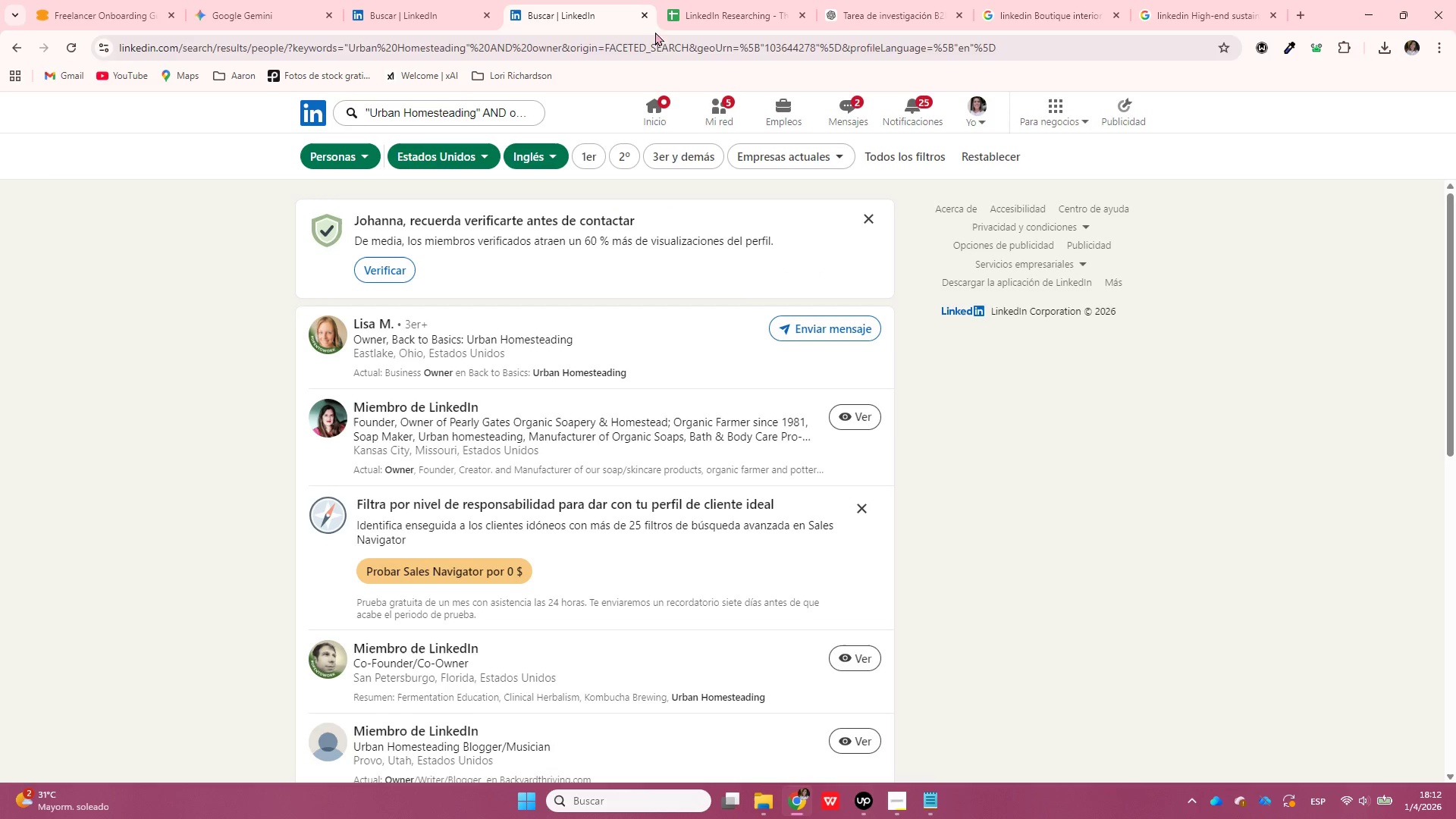 
left_click([646, 24])
 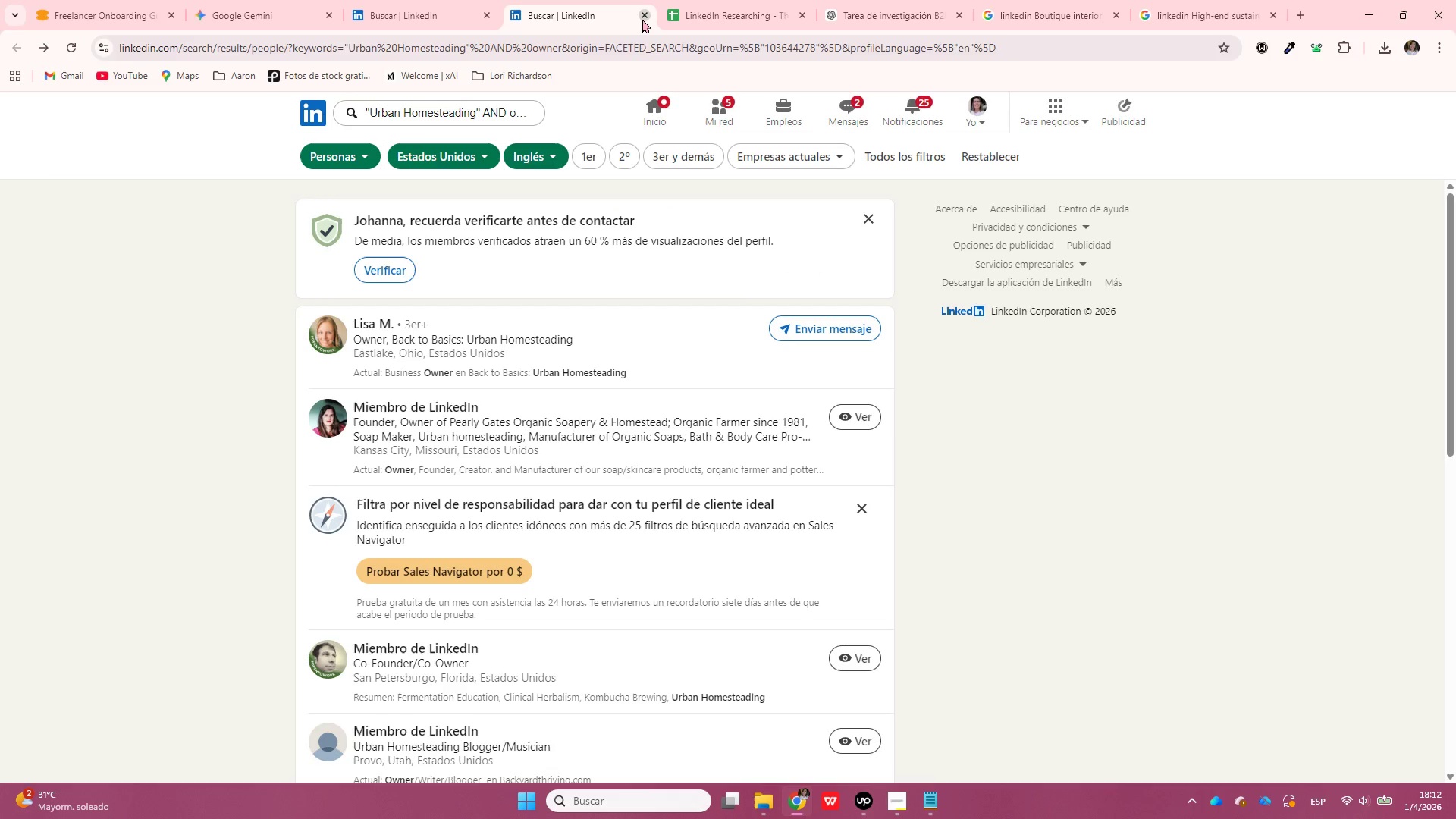 
left_click([642, 17])
 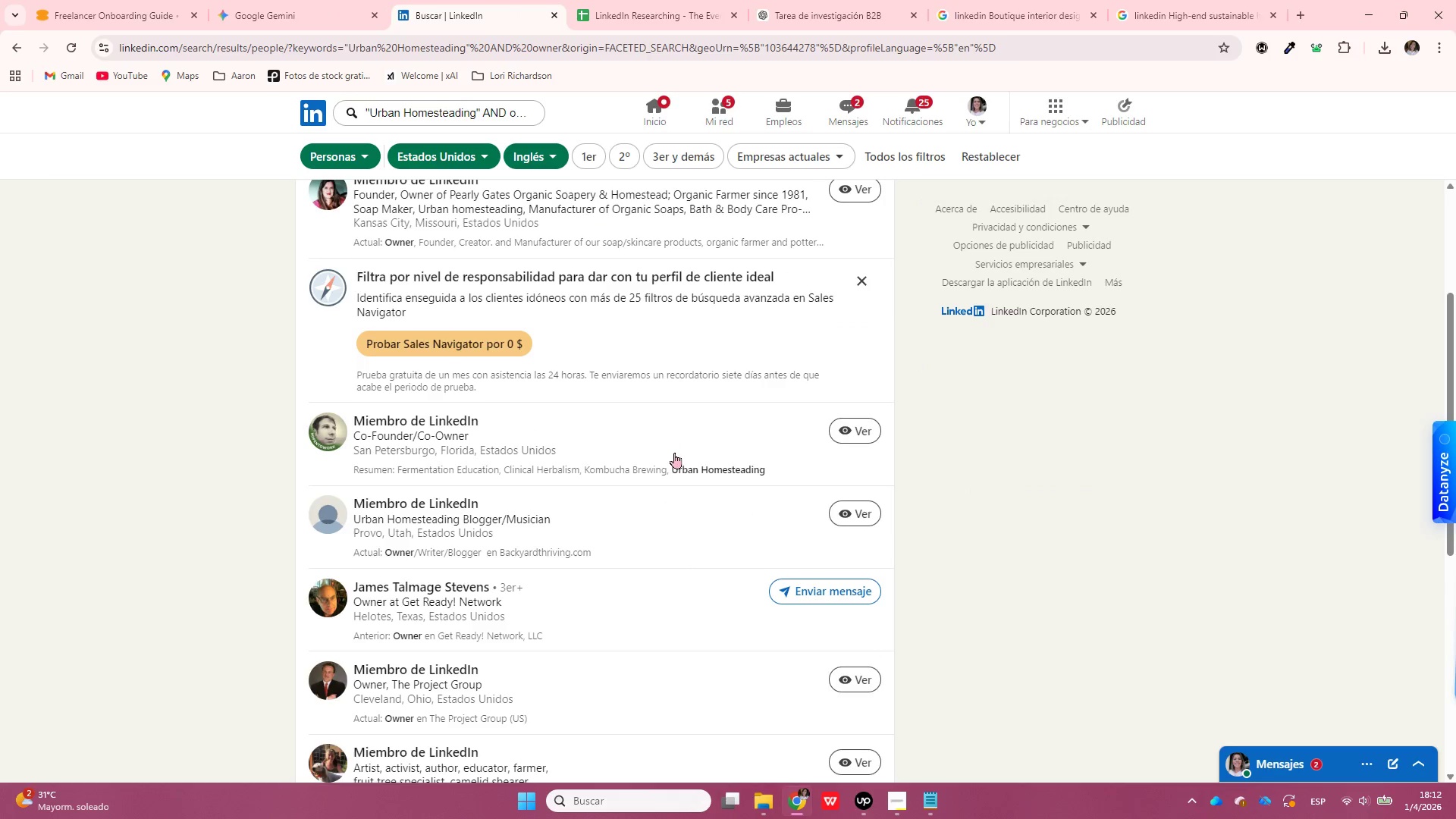 
scroll: coordinate [679, 450], scroll_direction: down, amount: 2.0
 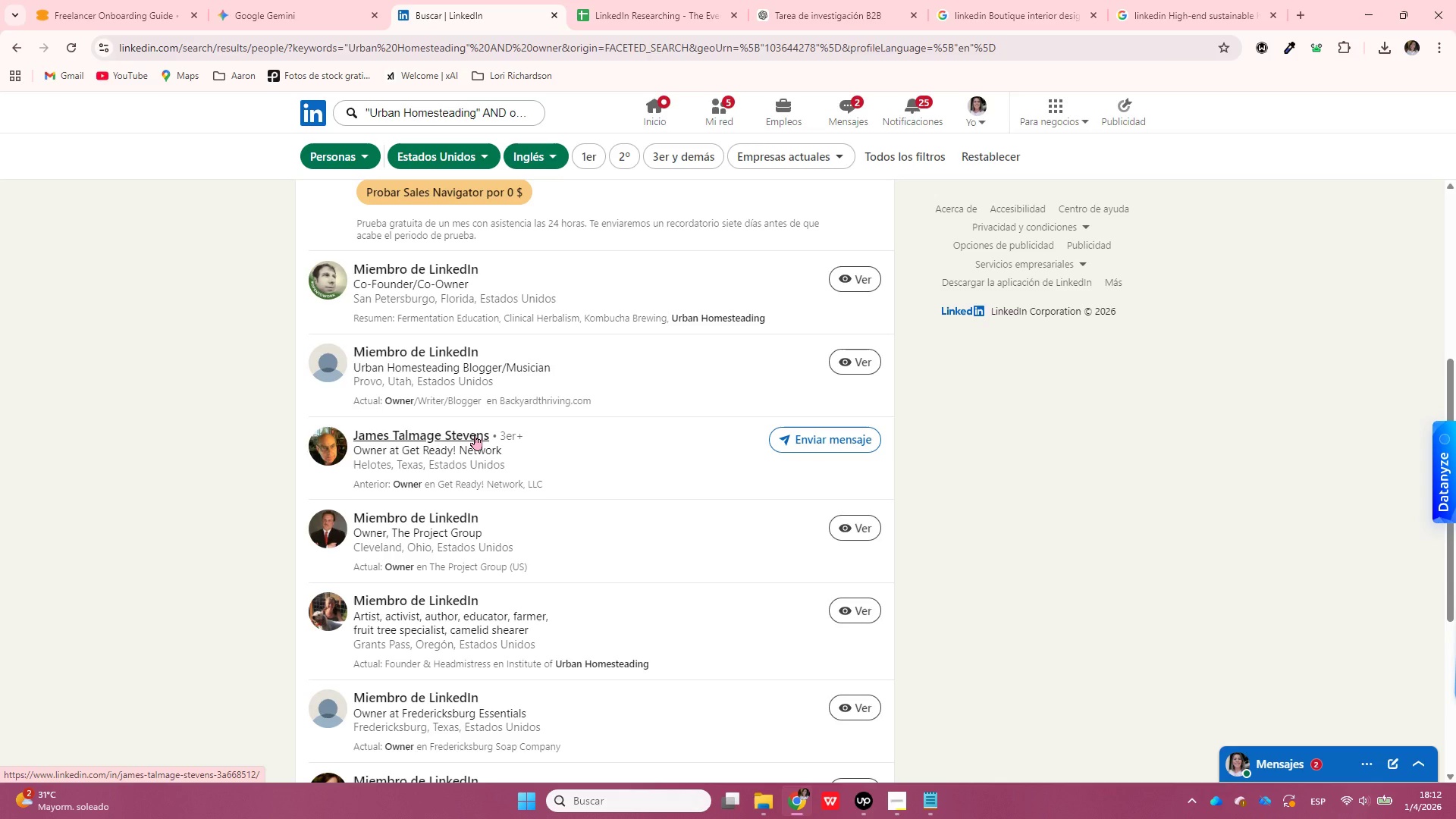 
wait(6.13)
 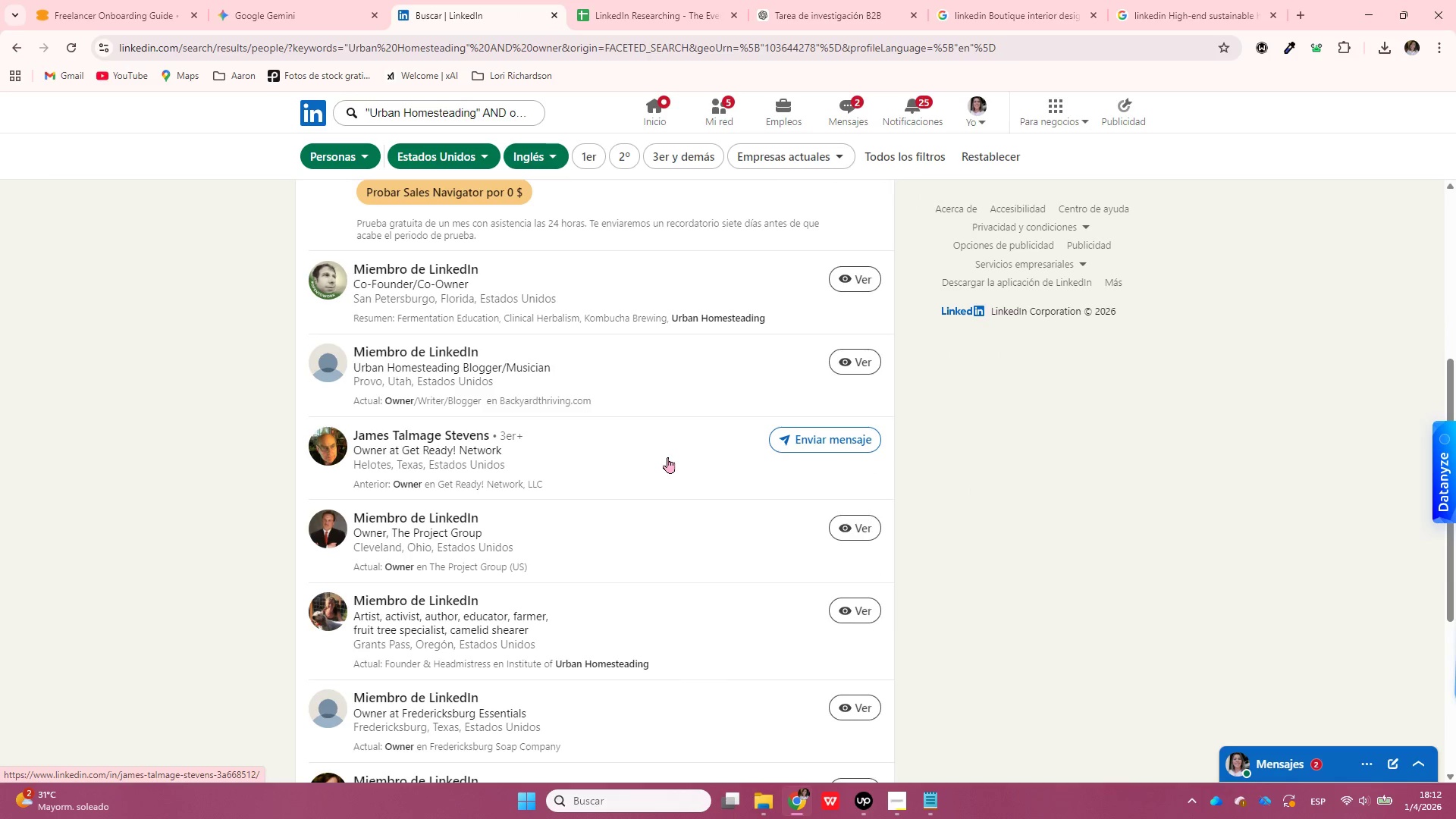 
scroll: coordinate [574, 450], scroll_direction: down, amount: 7.0
 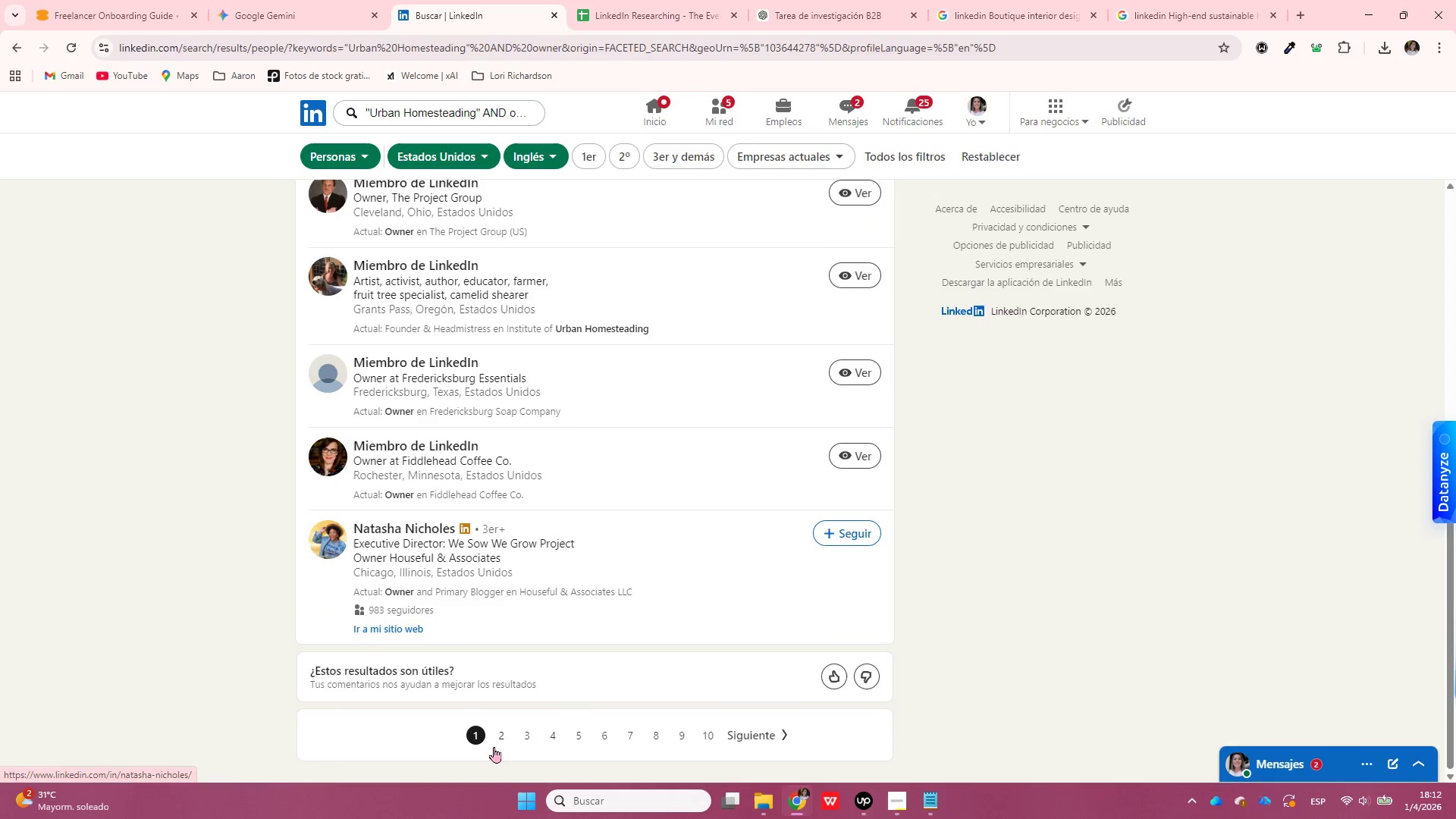 
left_click([504, 733])
 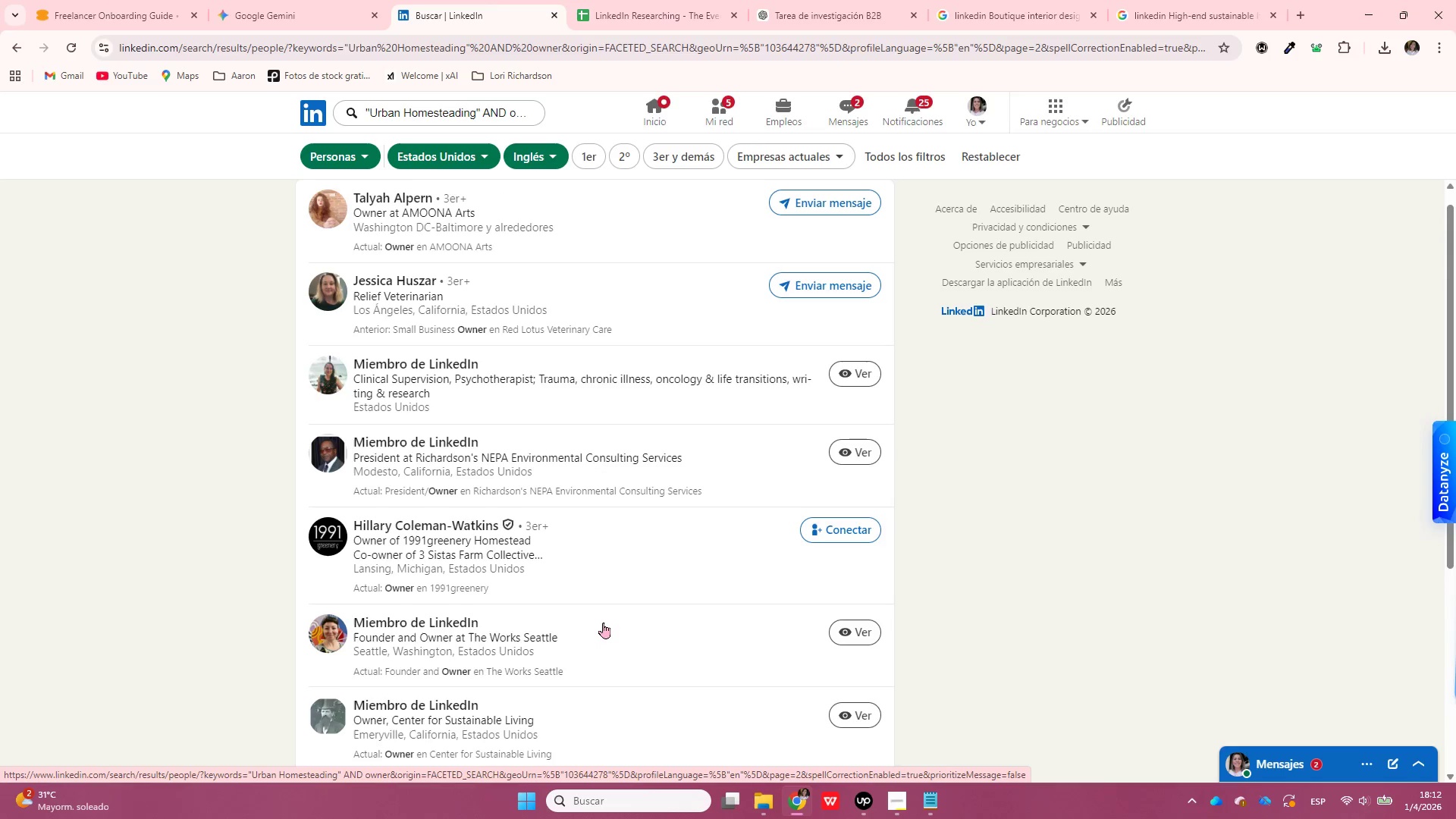 
wait(6.45)
 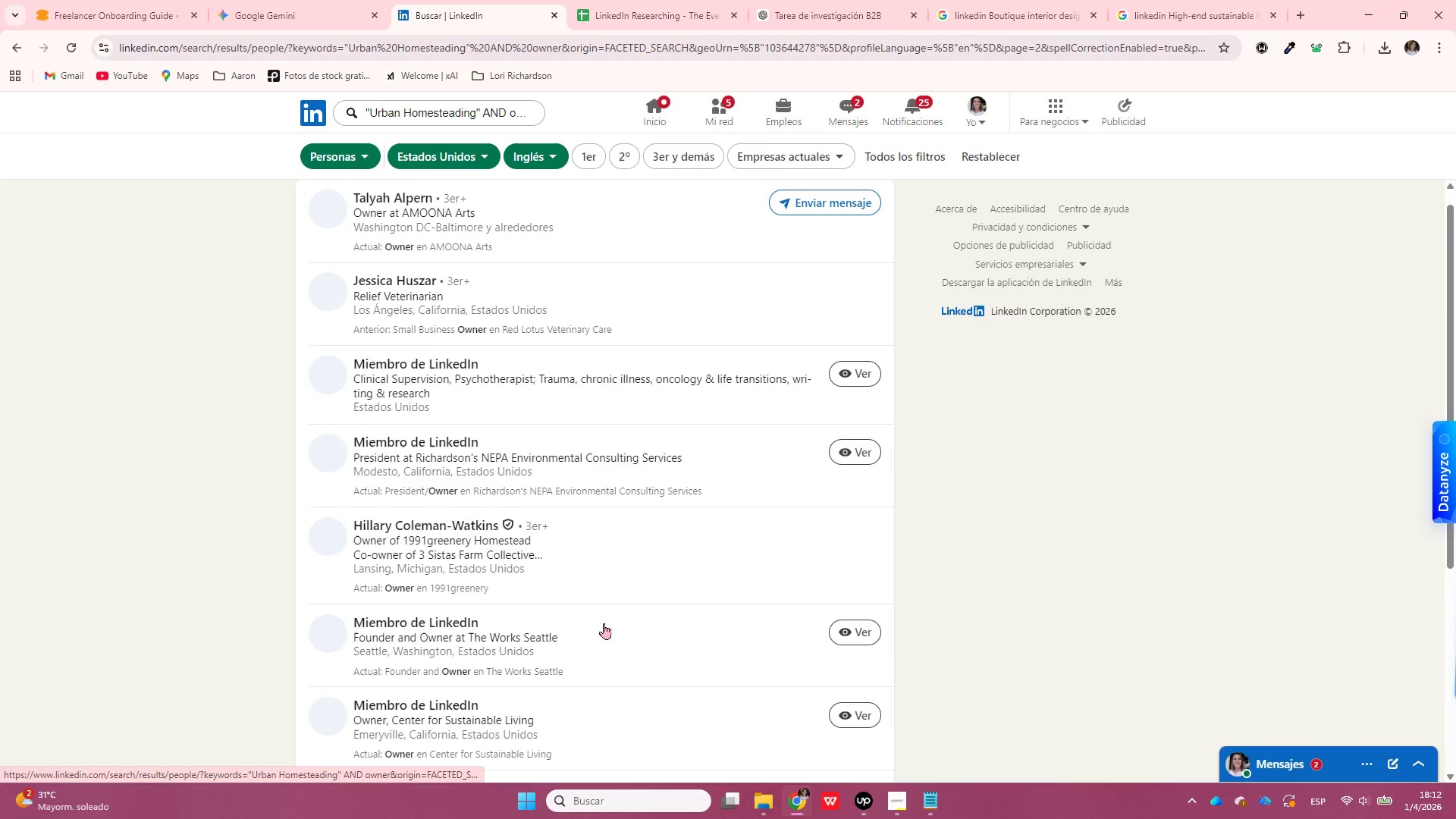 
scroll: coordinate [613, 595], scroll_direction: up, amount: 4.0
 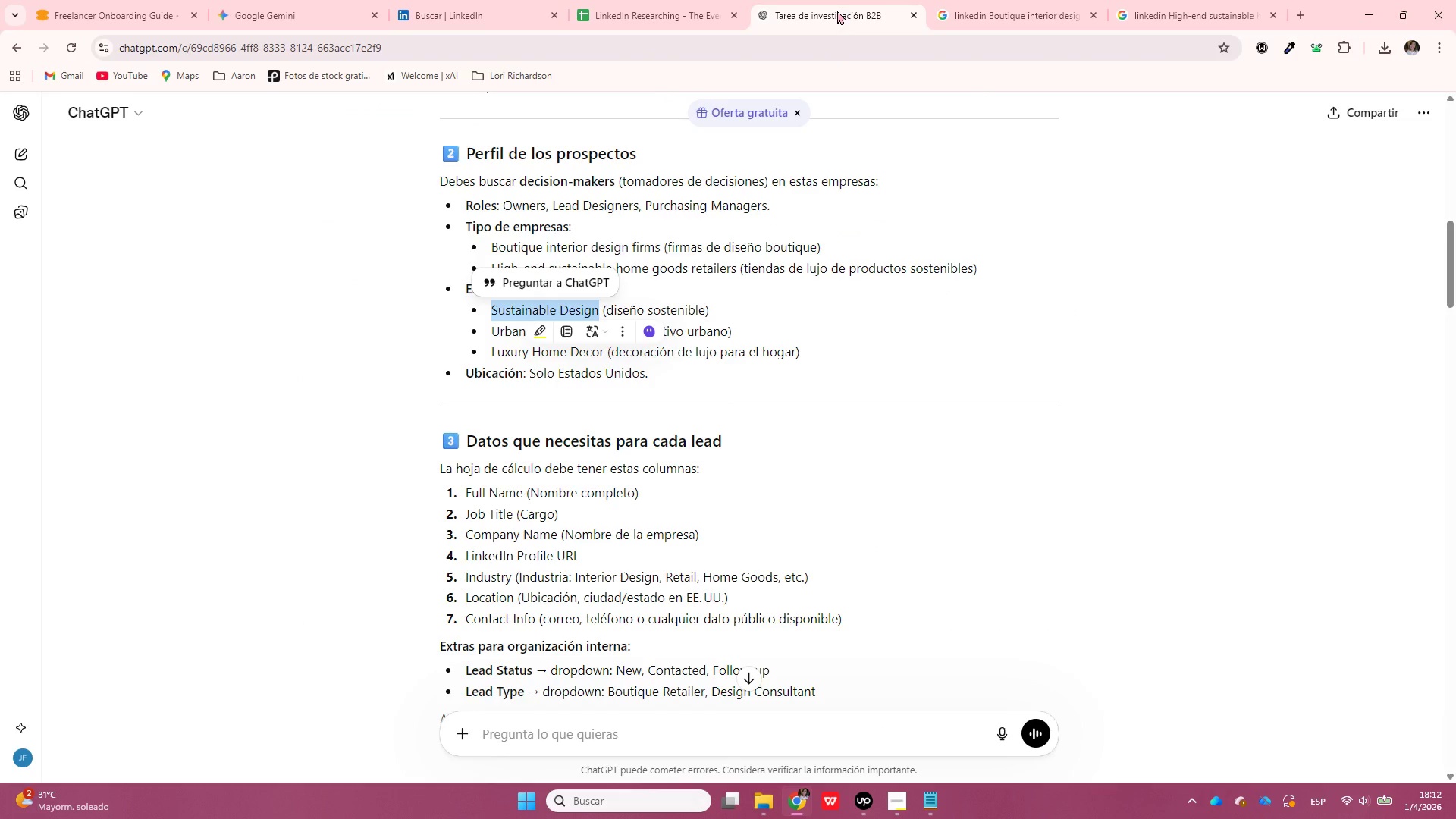 
left_click([791, 296])
 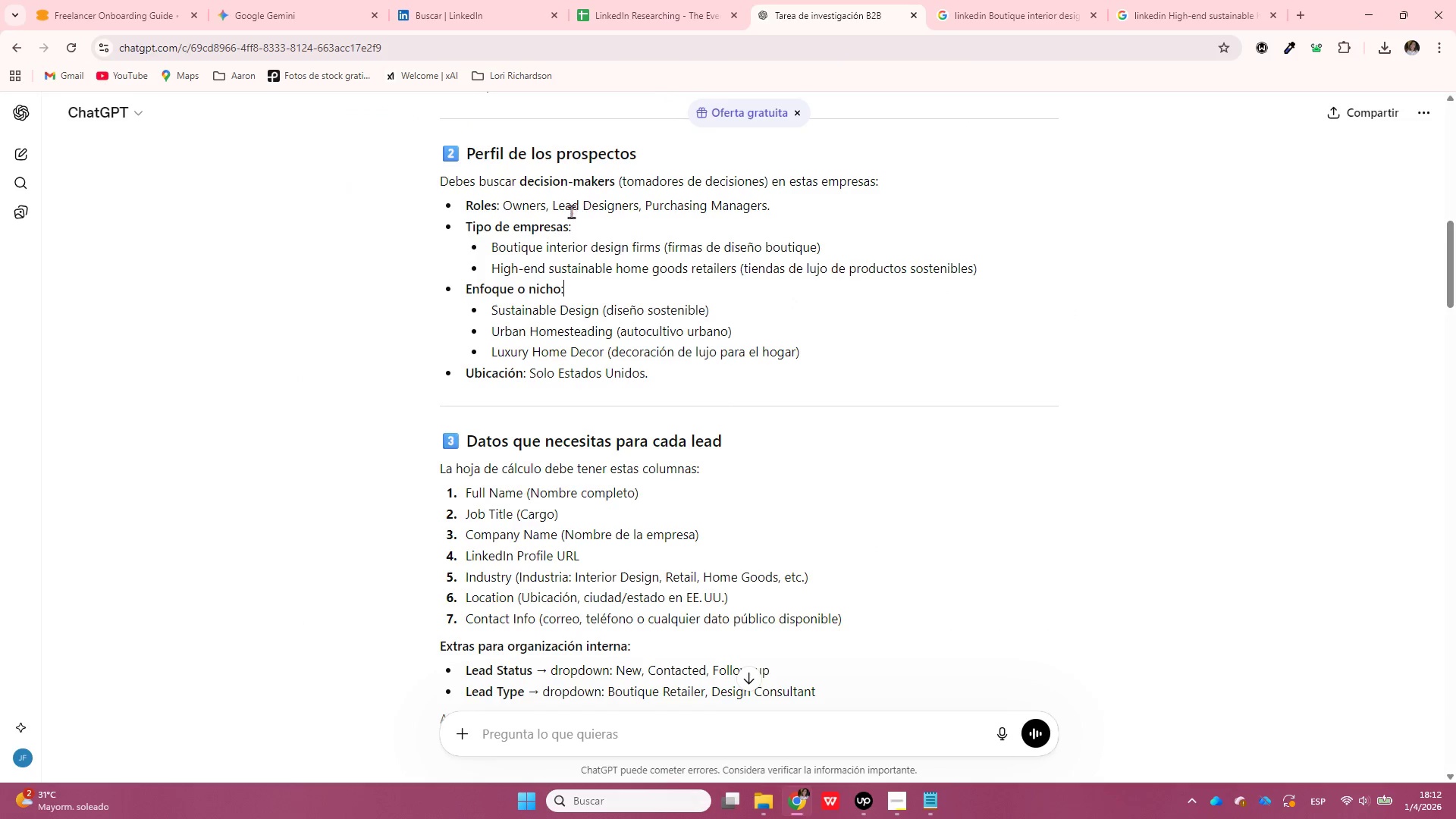 
left_click_drag(start_coordinate=[555, 209], to_coordinate=[639, 205])
 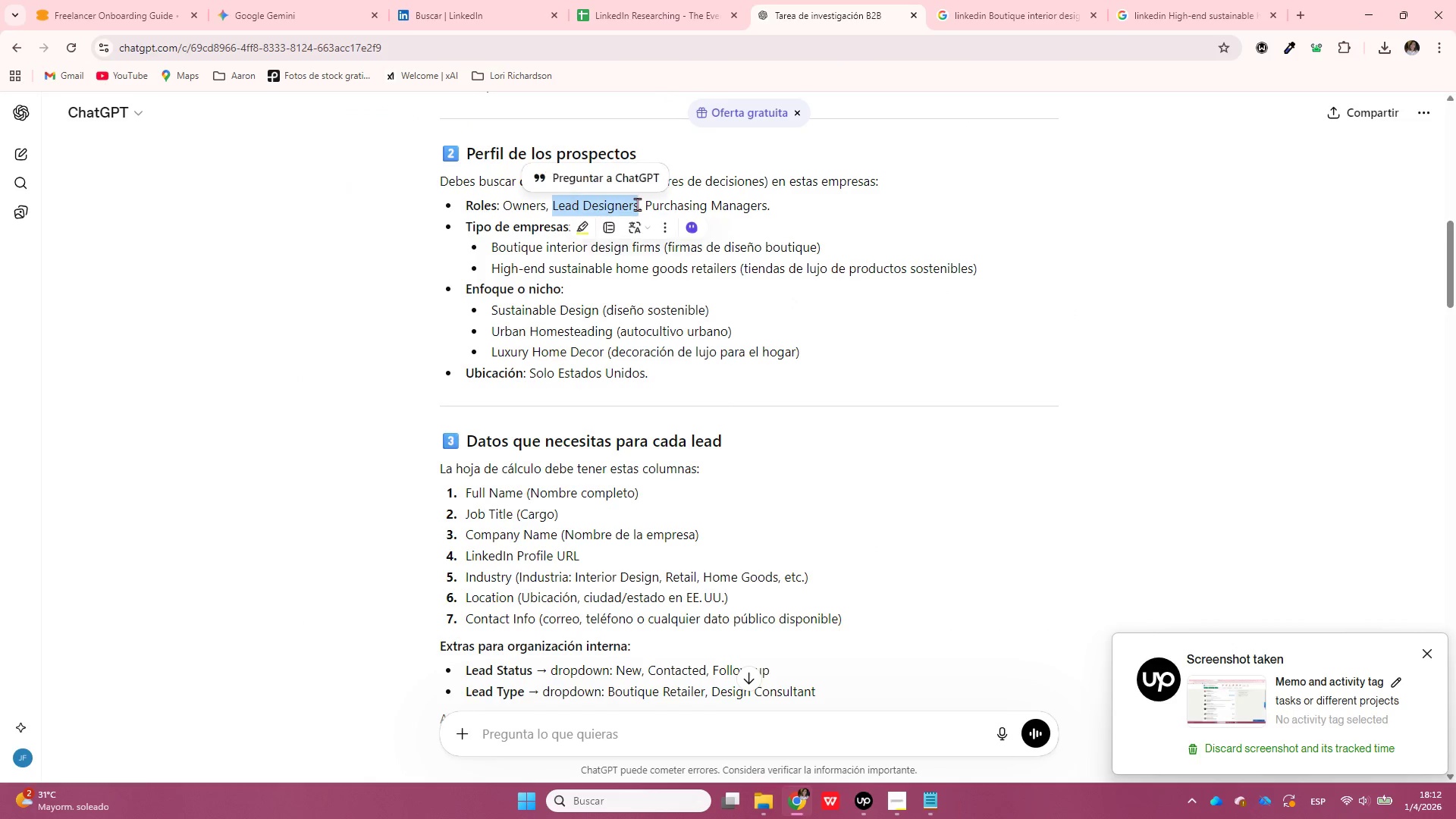 
key(Control+ControlLeft)
 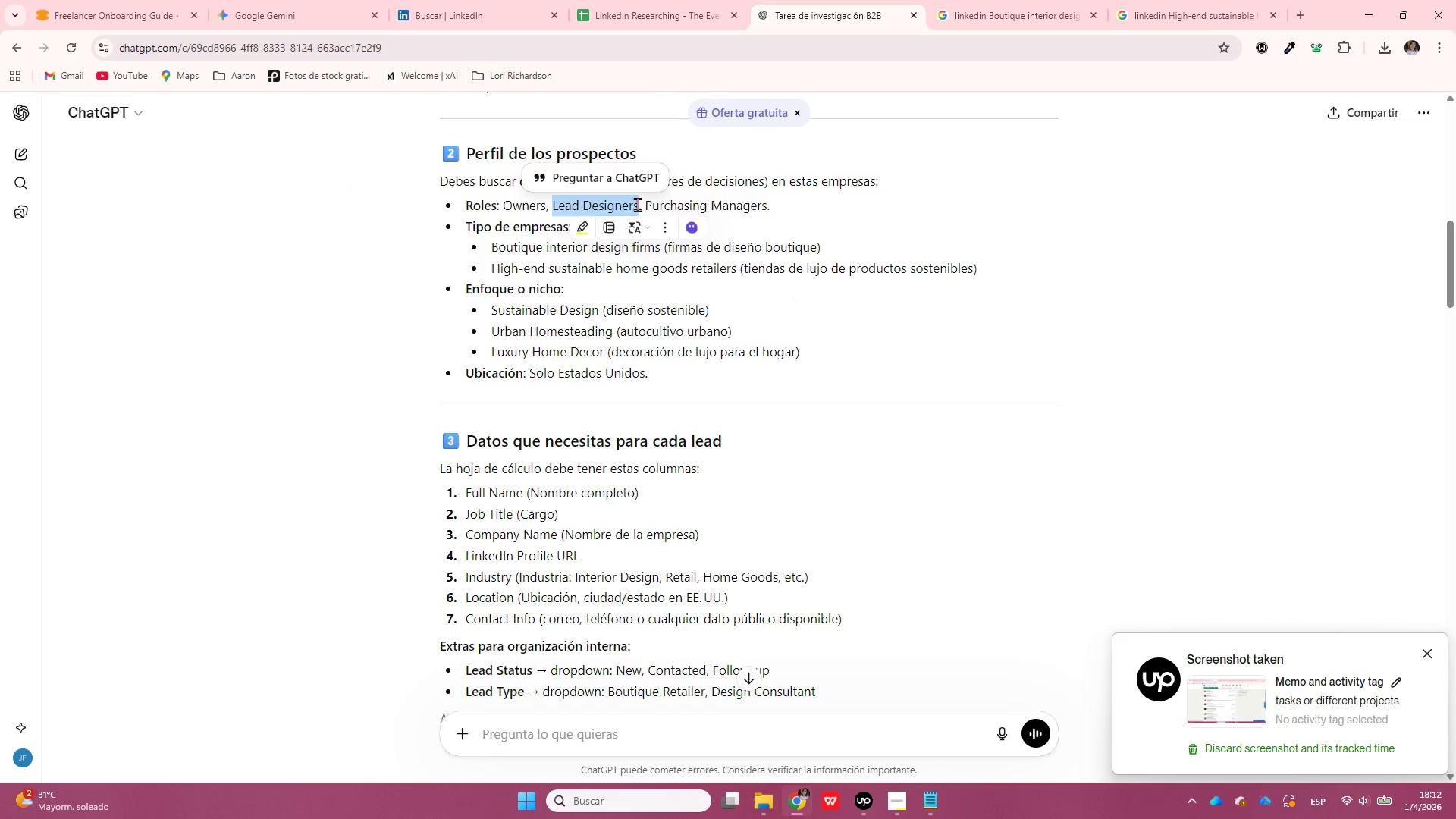 
key(Control+C)
 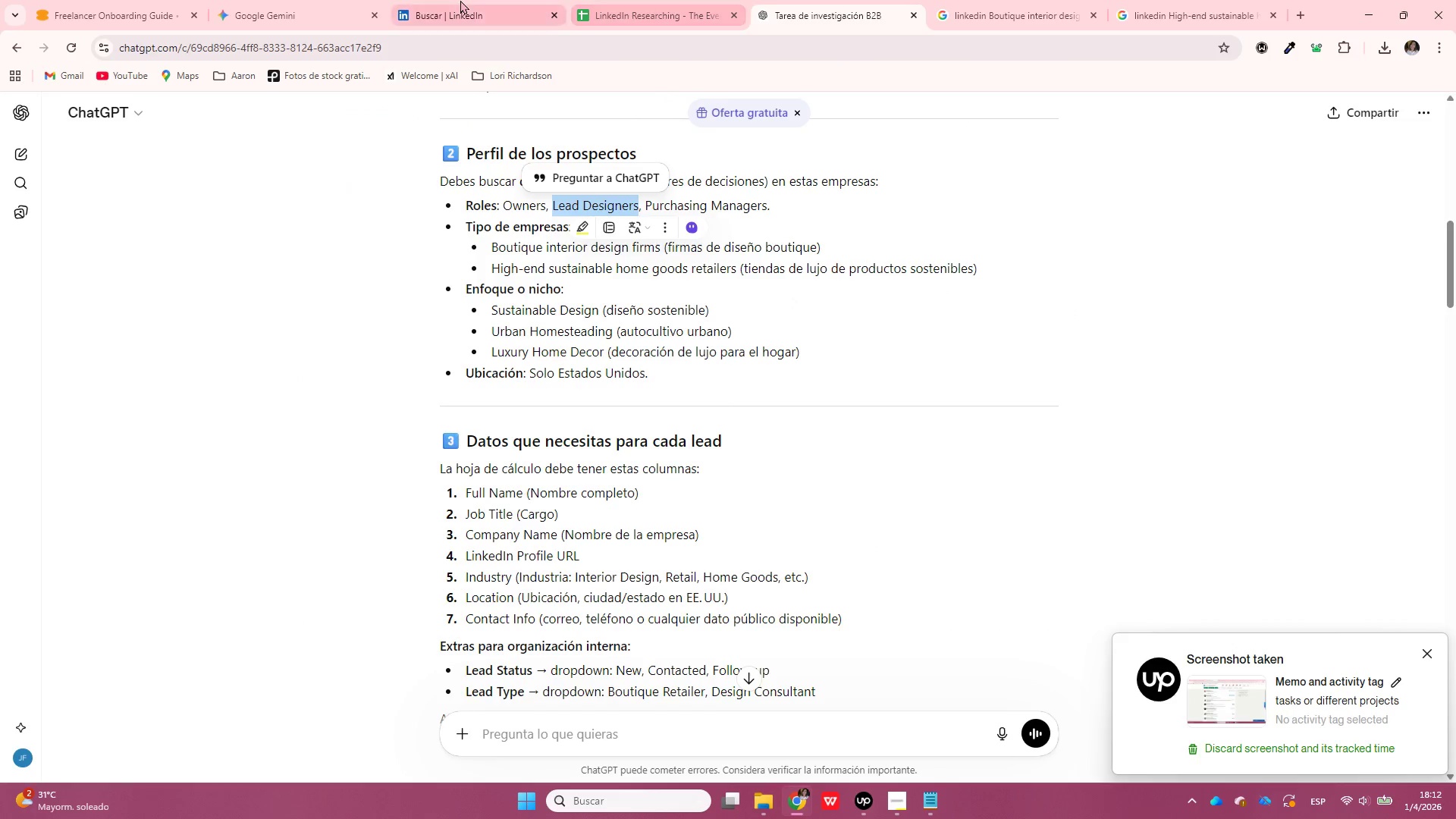 
left_click([460, 0])
 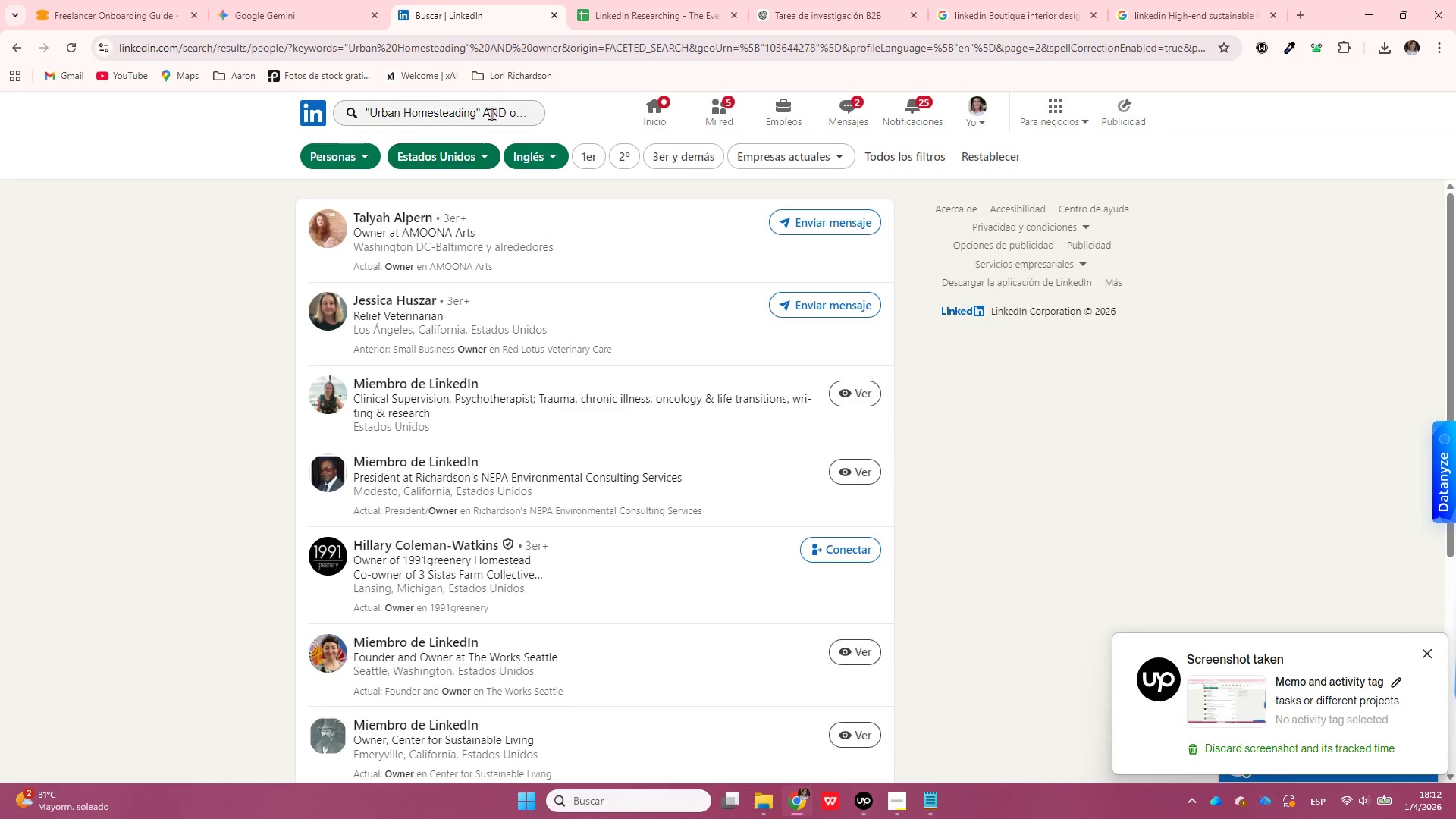 
left_click([498, 108])
 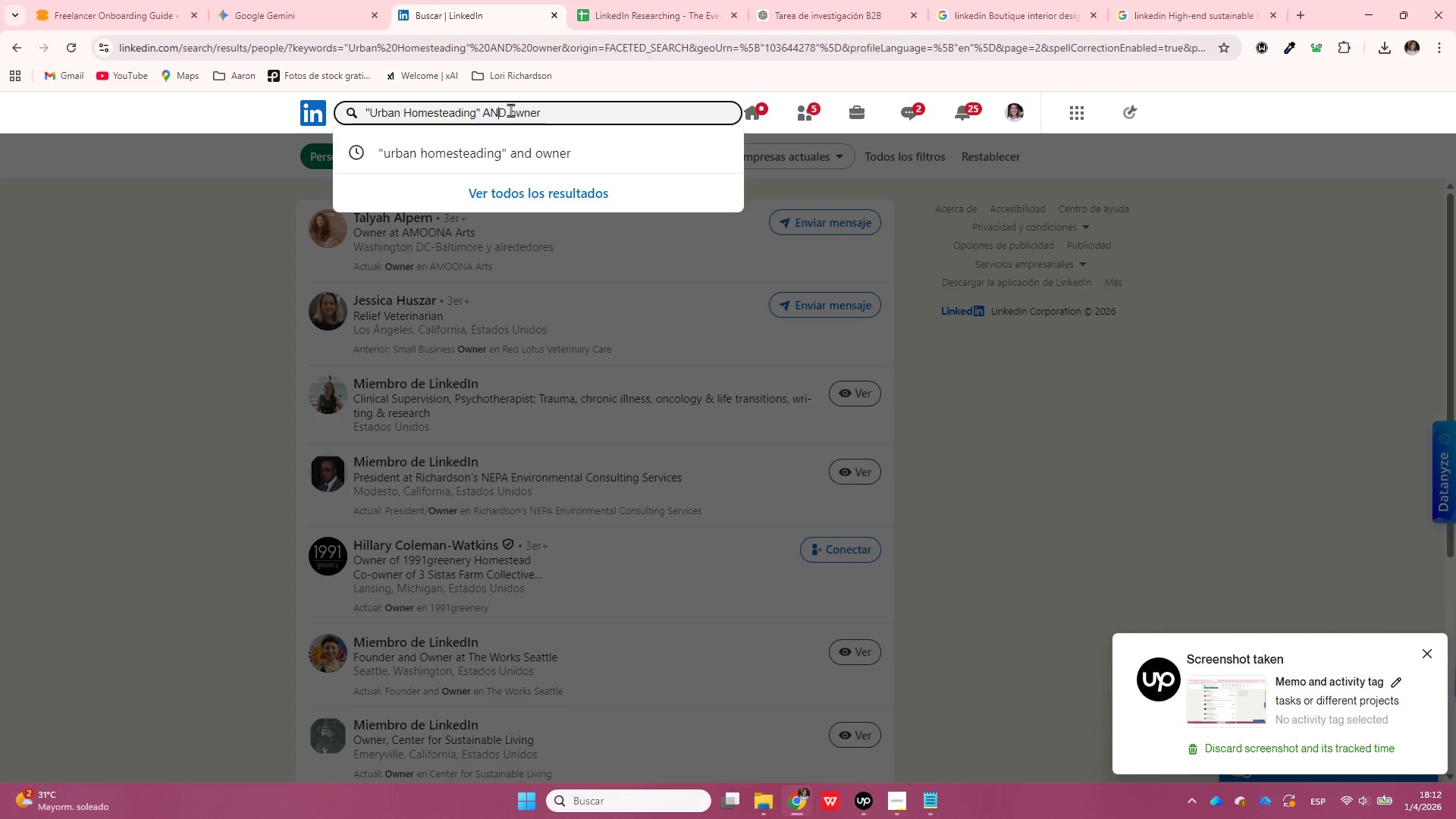 
left_click([511, 111])
 